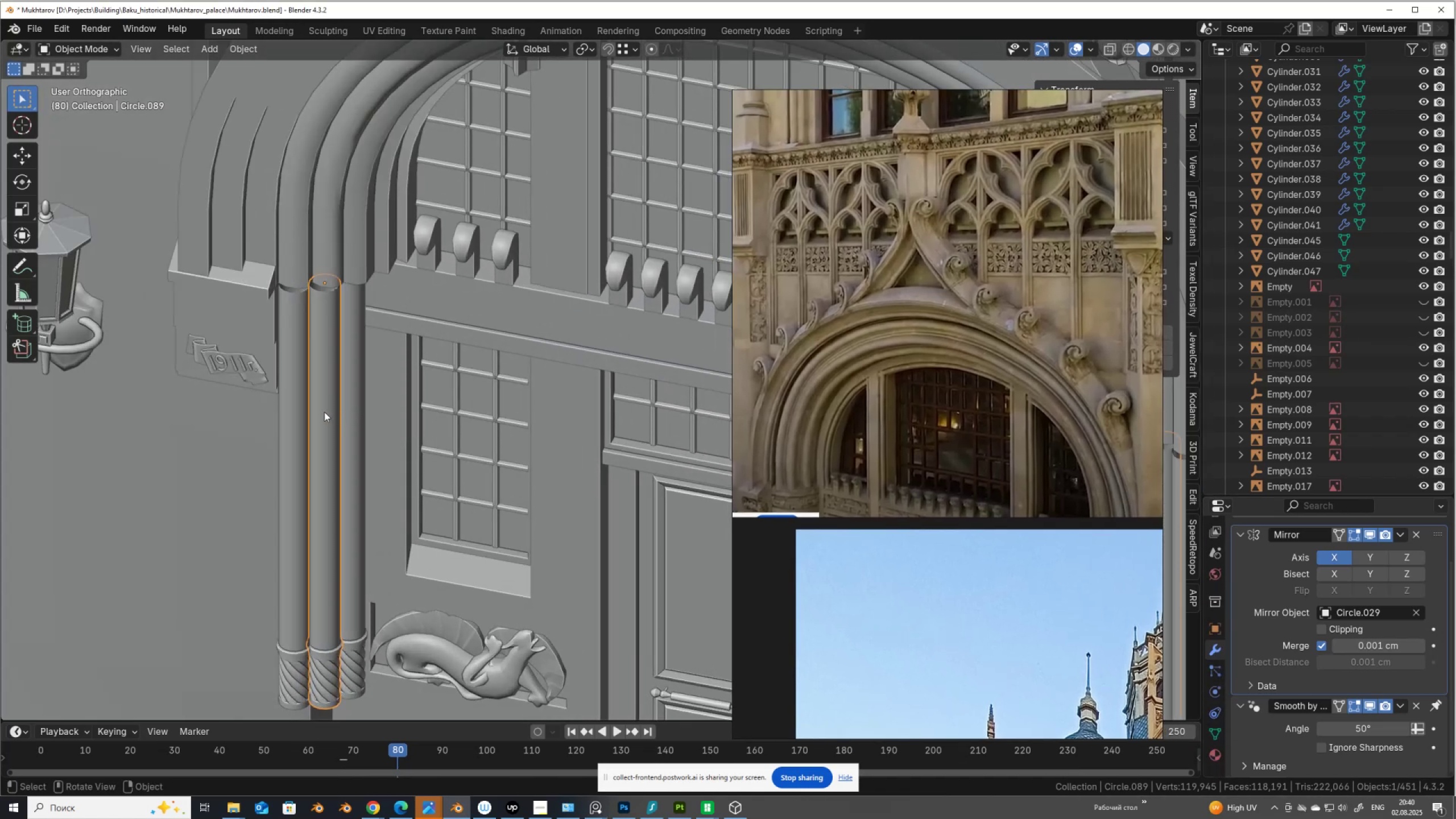 
left_click([324, 412])
 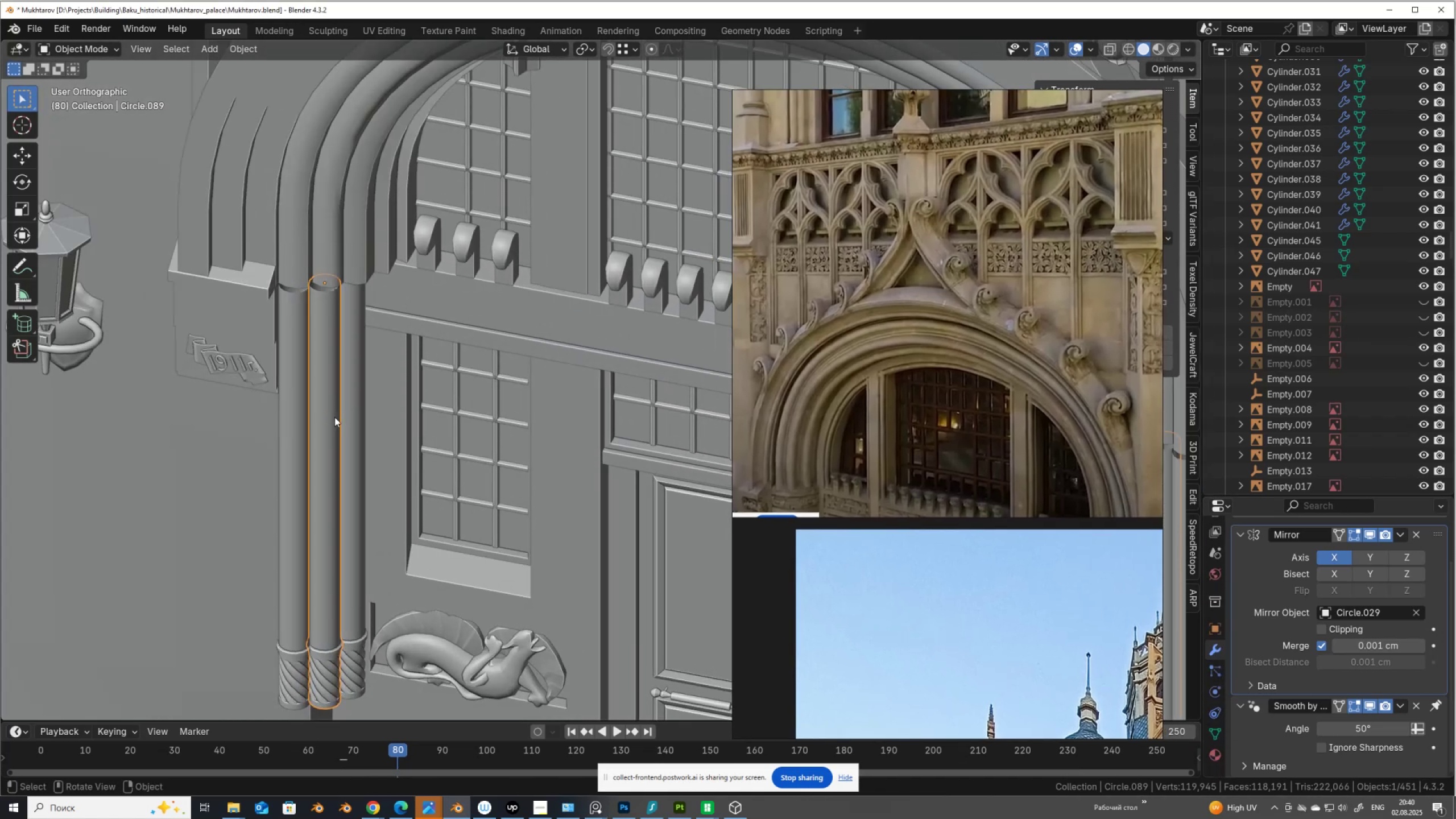 
scroll: coordinate [337, 417], scroll_direction: down, amount: 1.0
 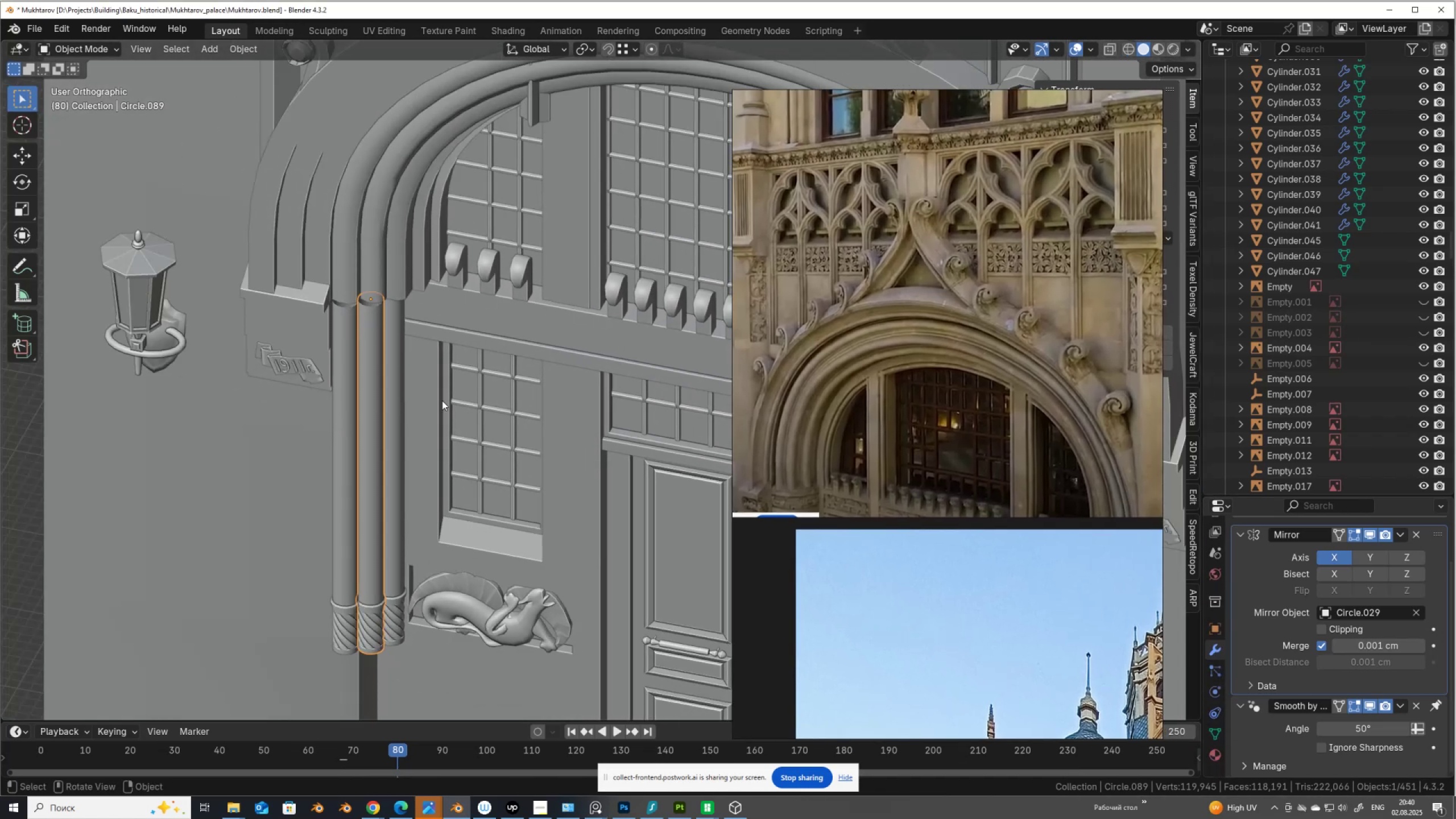 
key(Shift+D)
 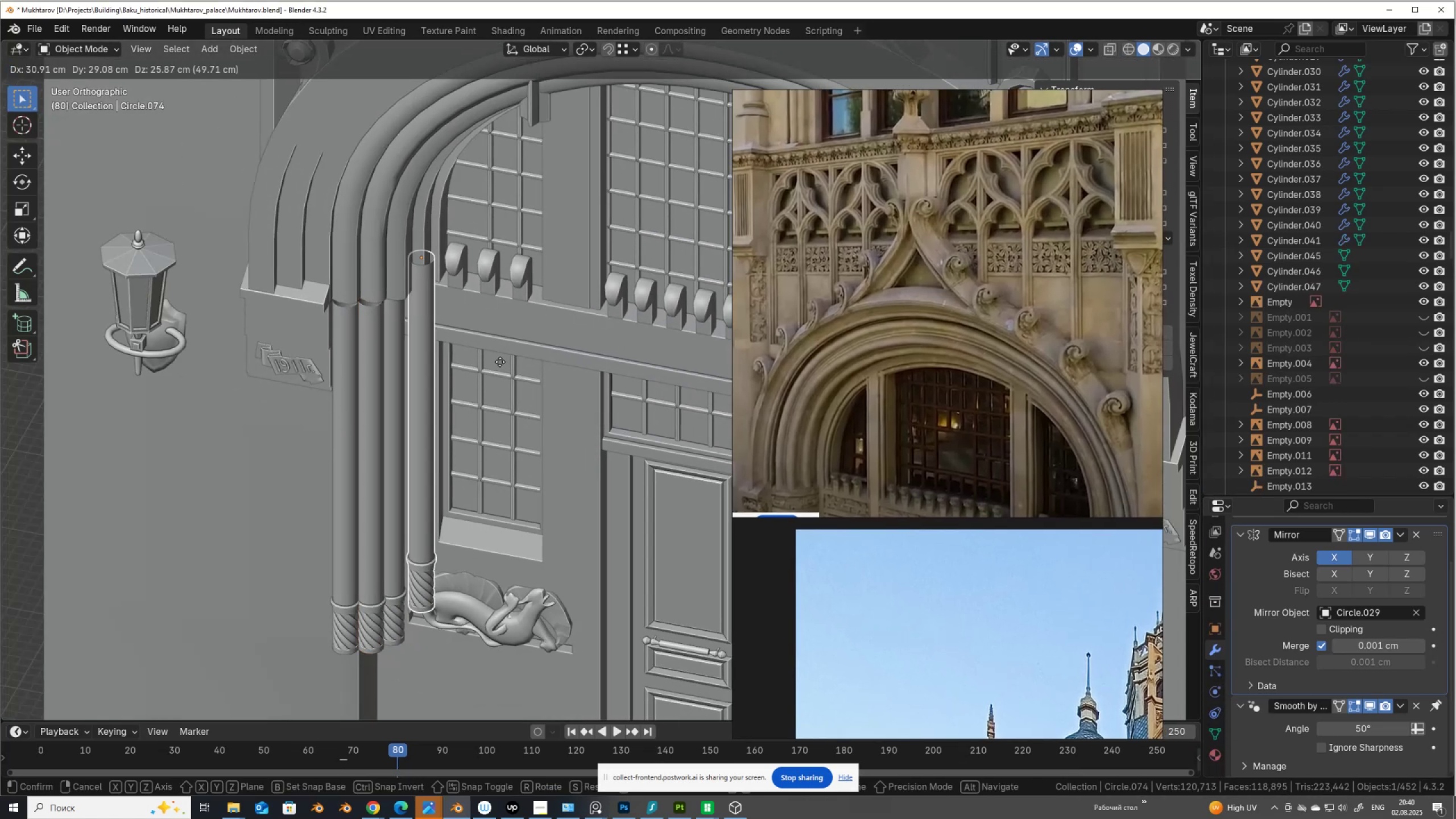 
right_click([500, 361])
 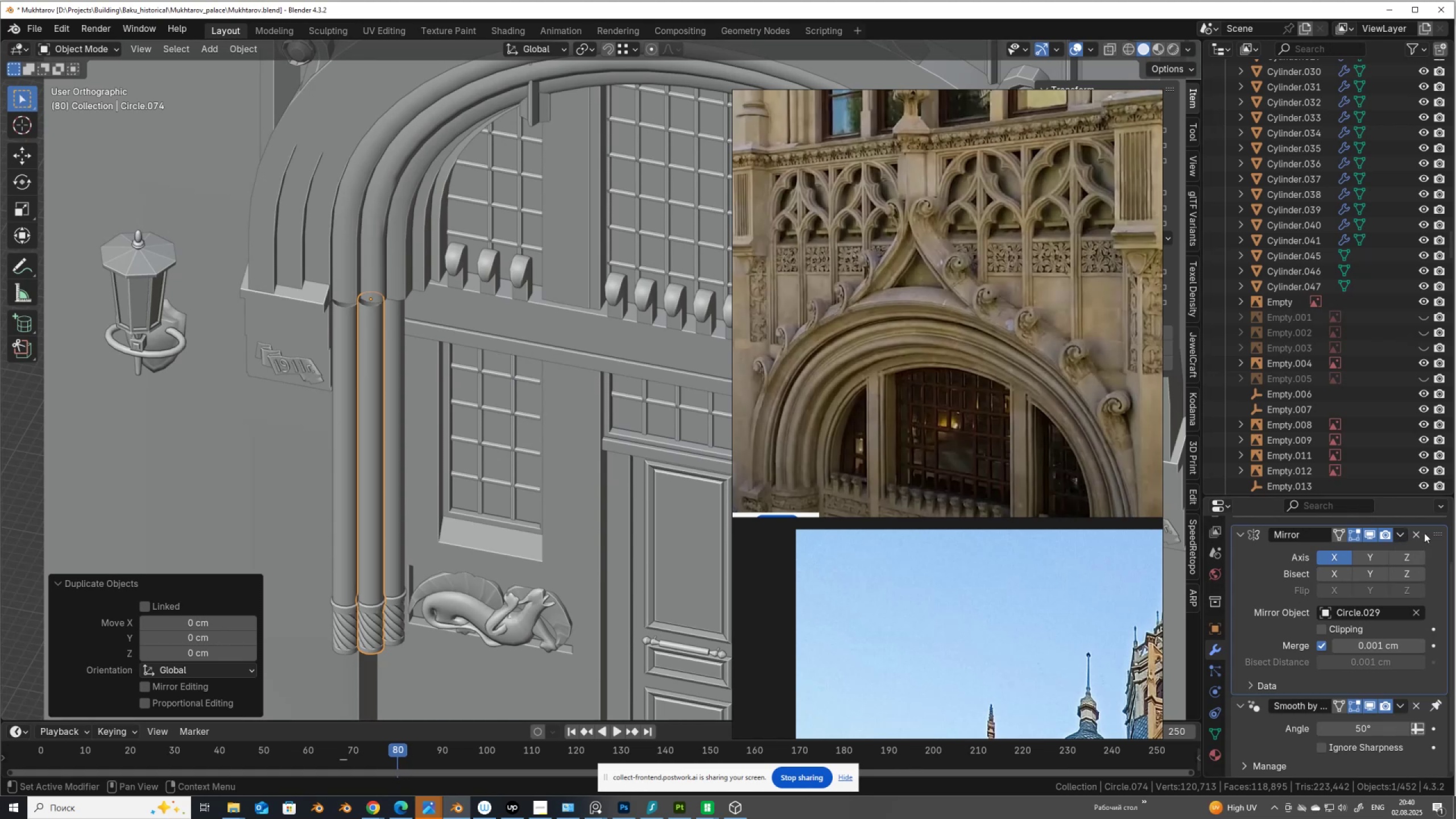 
wait(5.57)
 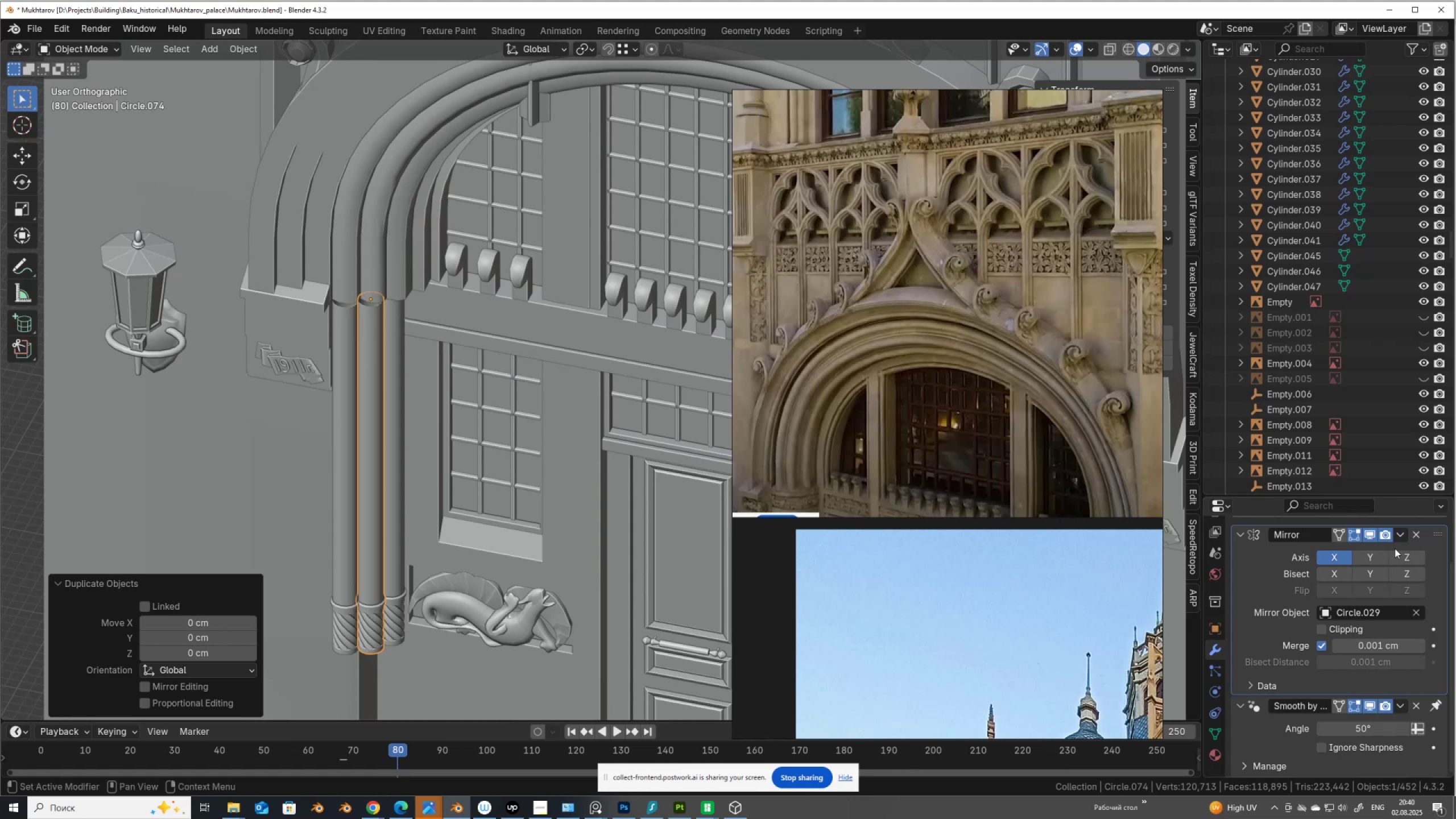 
scroll: coordinate [1401, 667], scroll_direction: down, amount: 4.0
 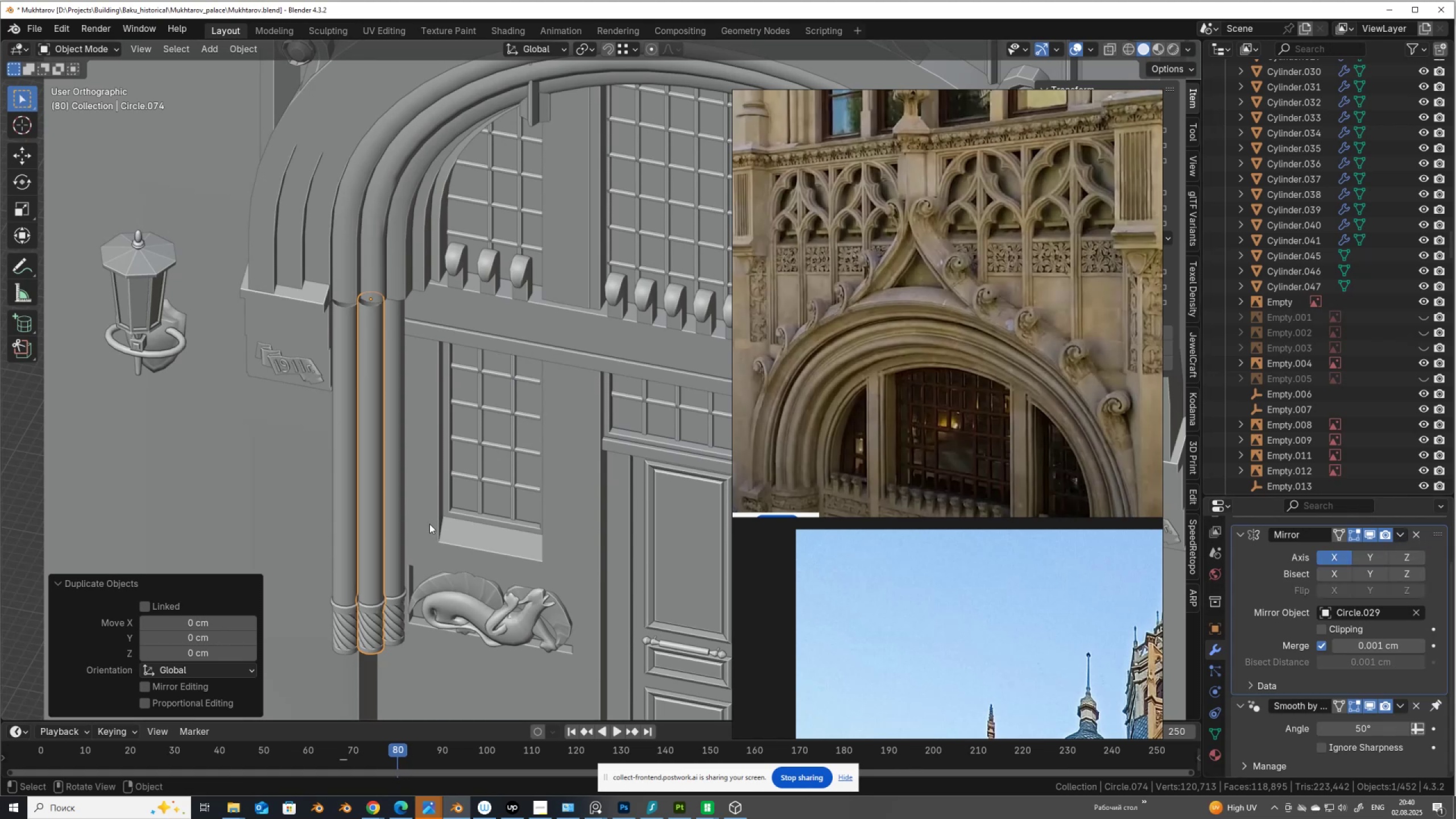 
key(Tab)
 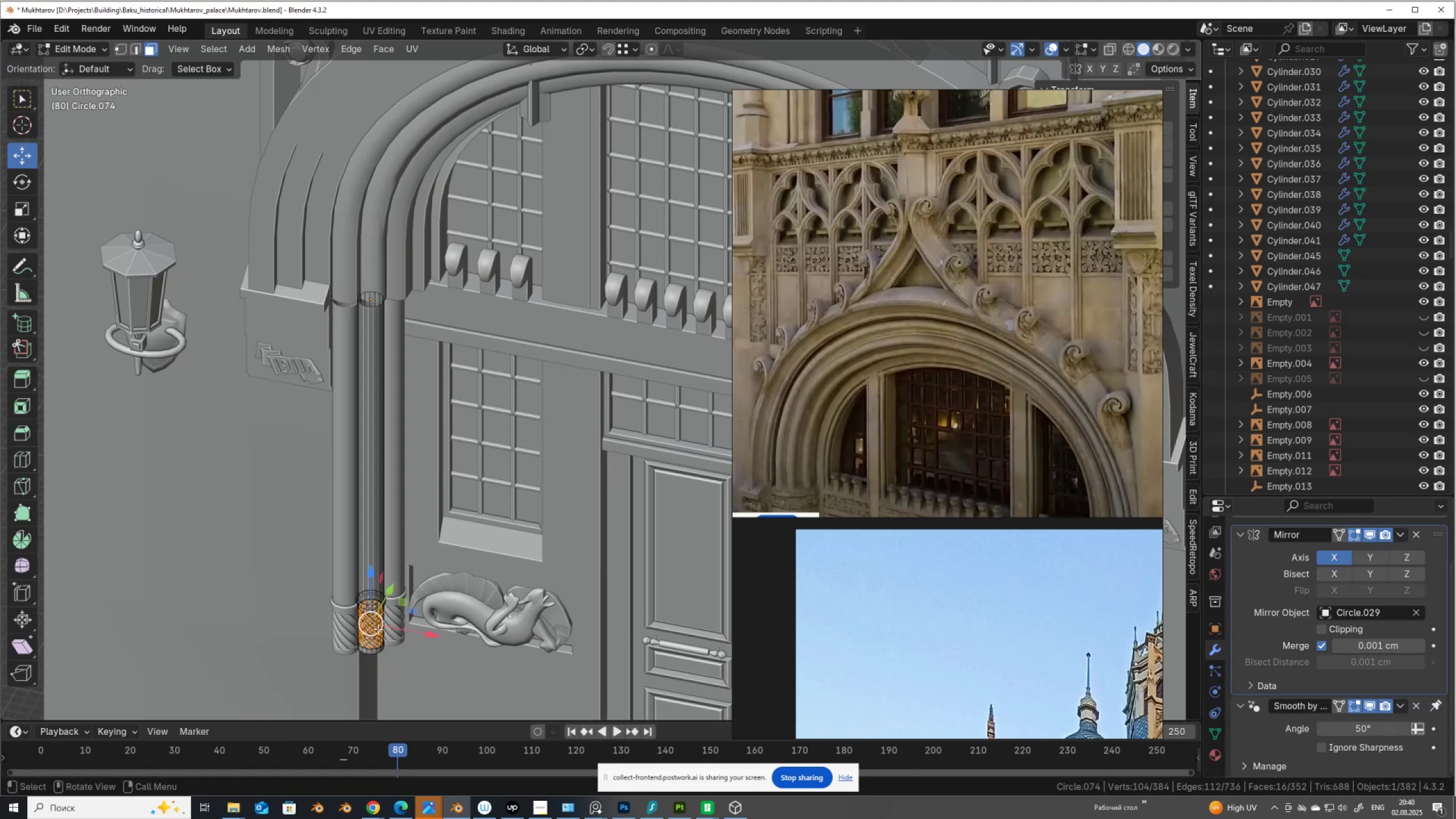 
left_click([378, 629])
 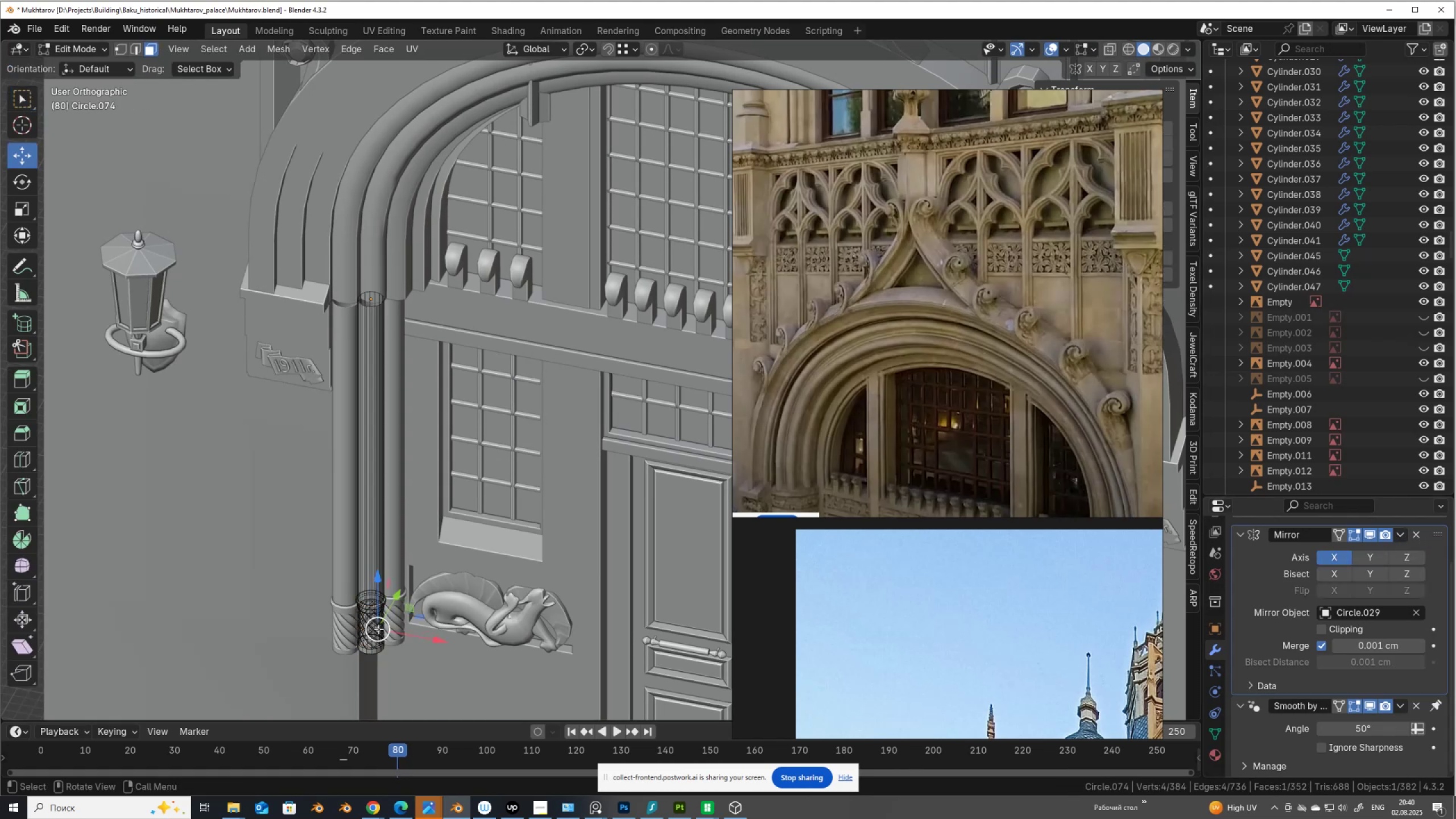 
type(ll)
 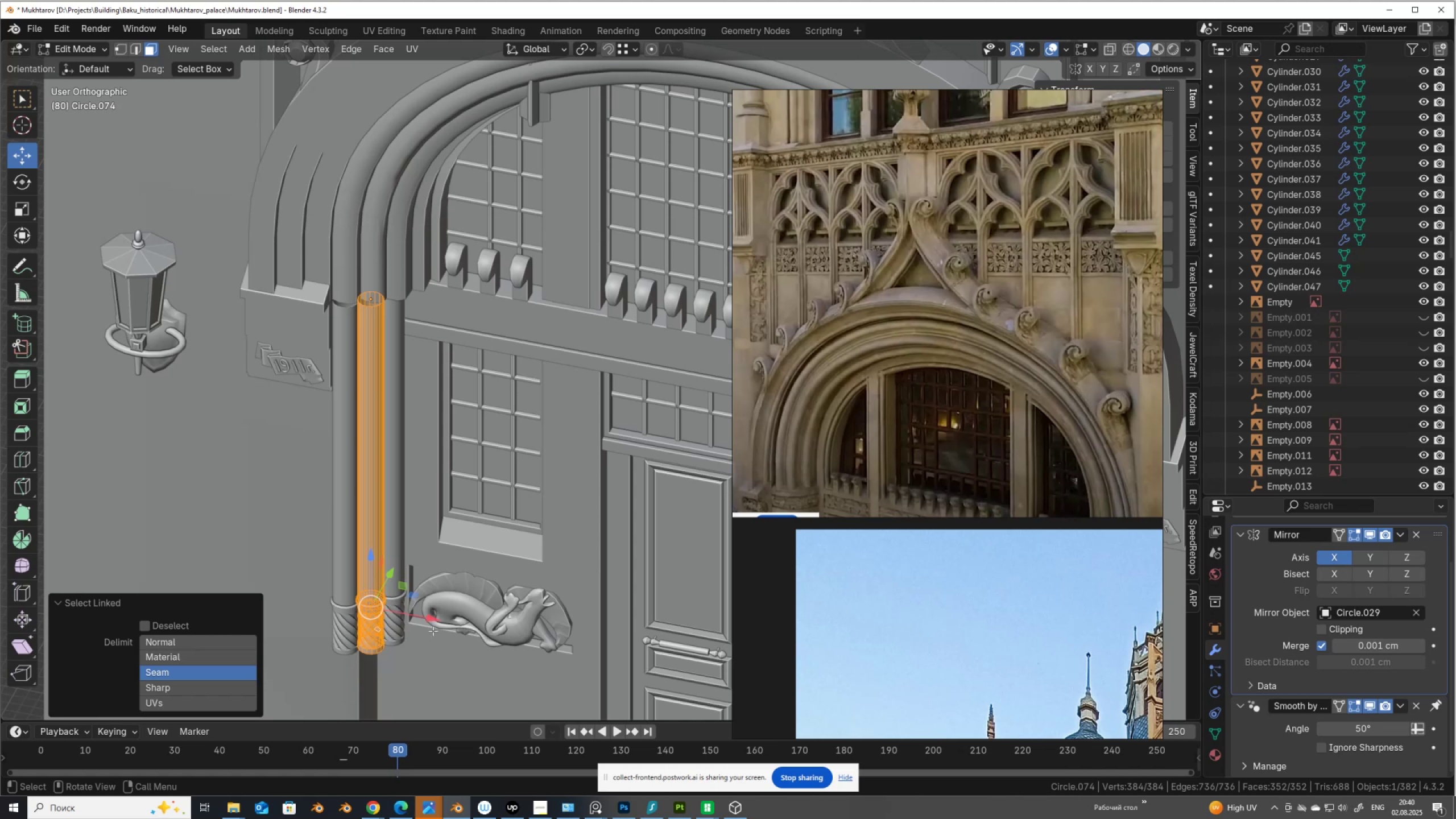 
key(Control+ControlLeft)
 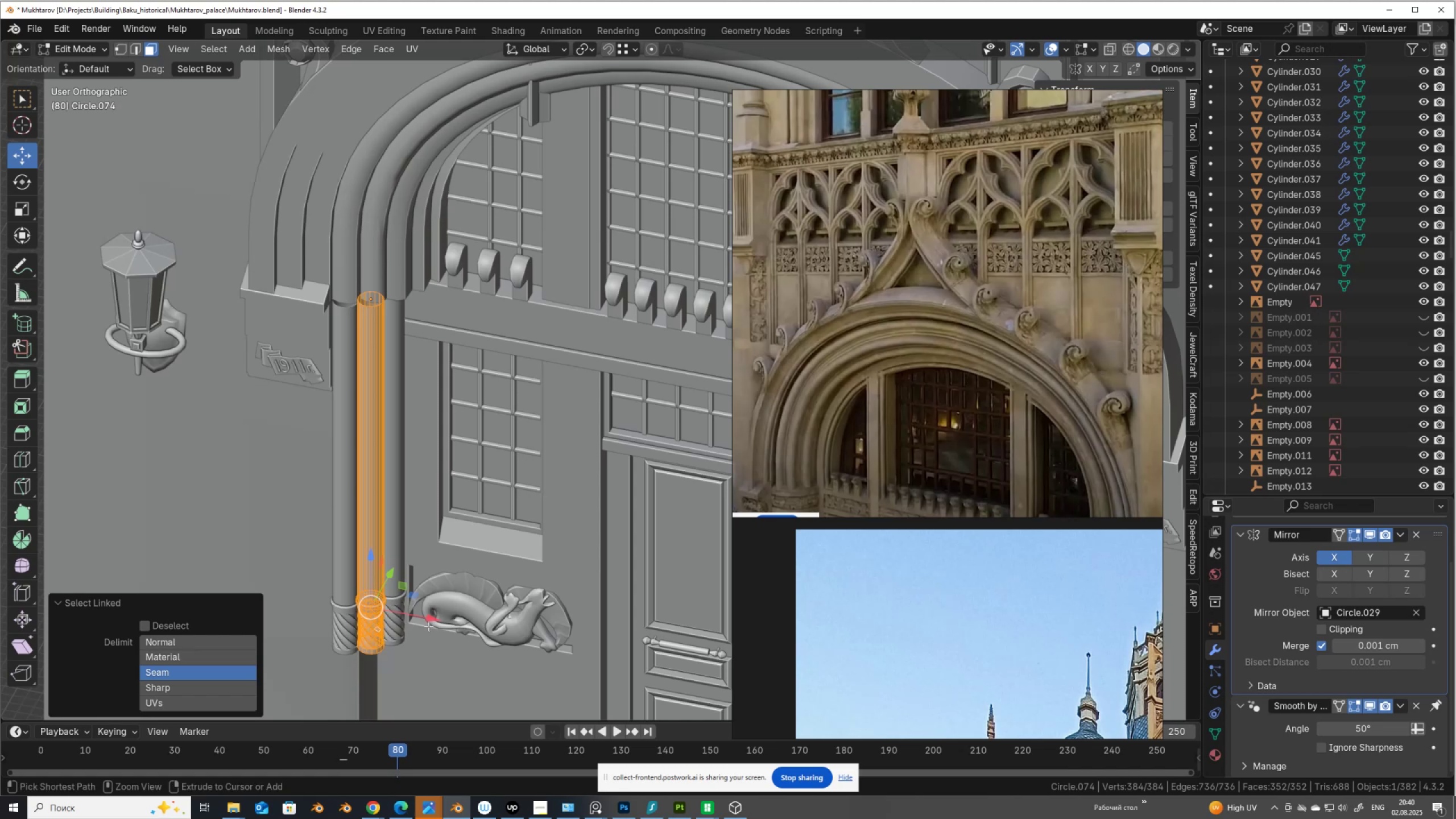 
key(Control+Z)
 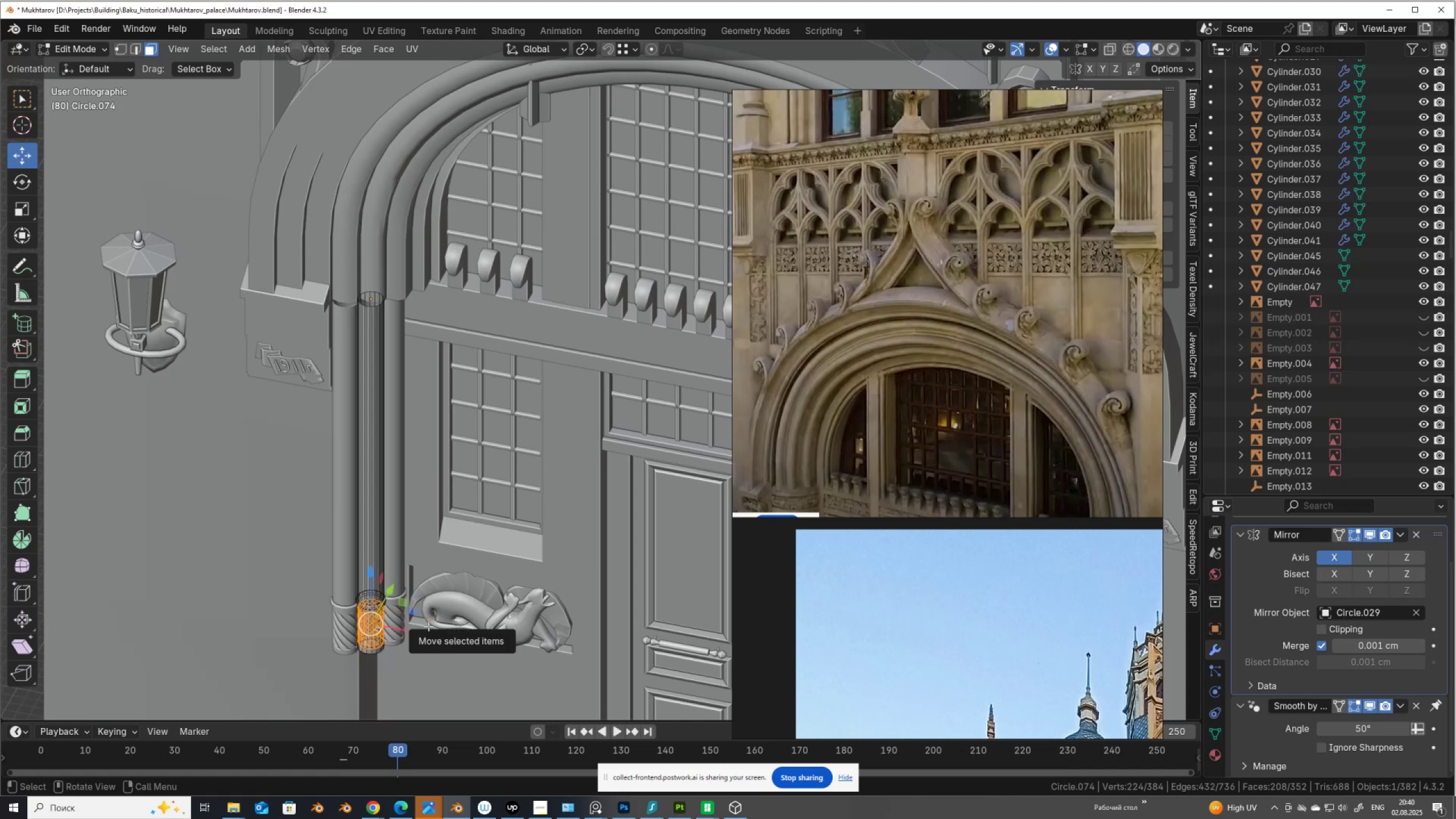 
key(X)
 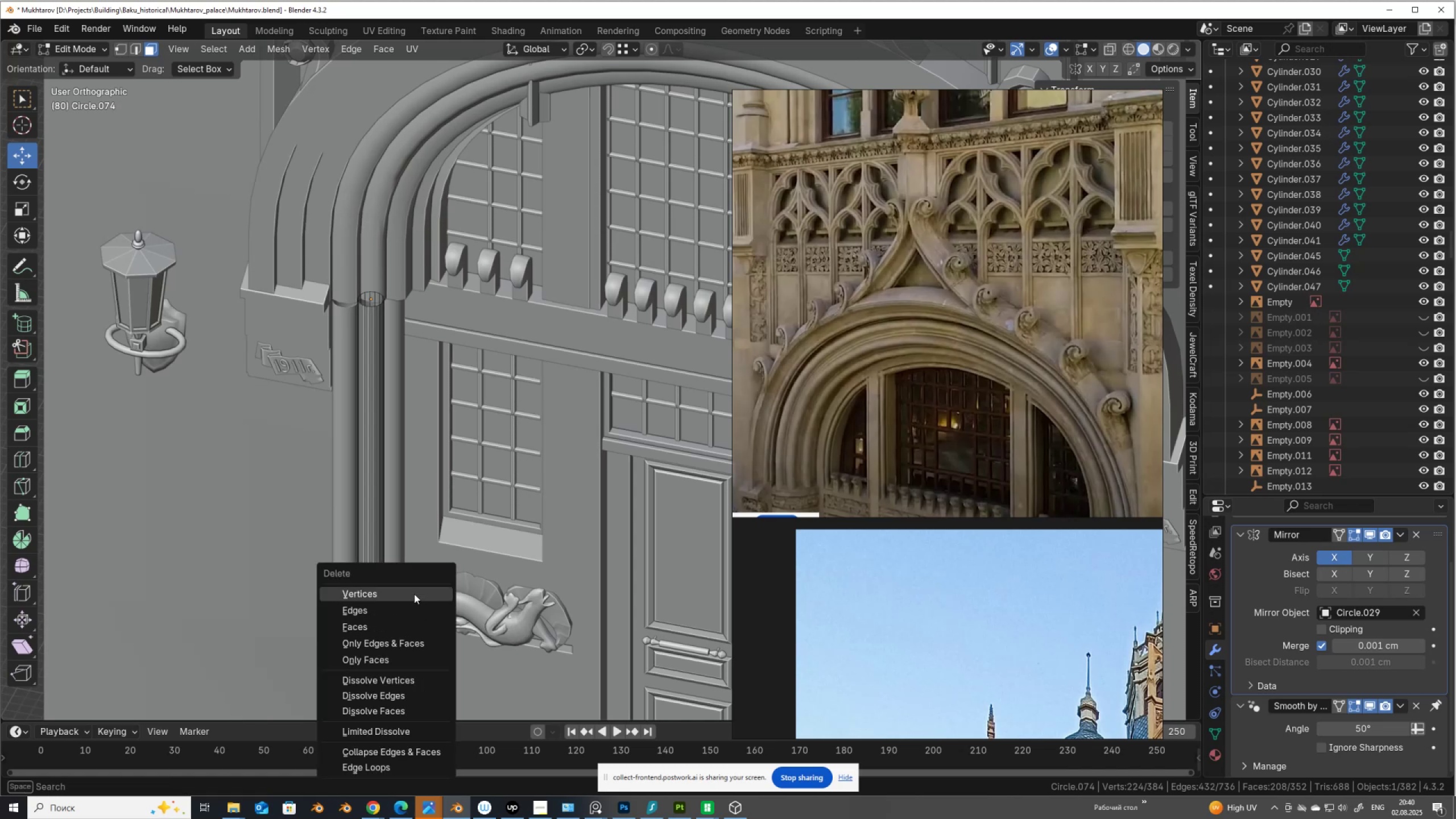 
left_click([415, 591])
 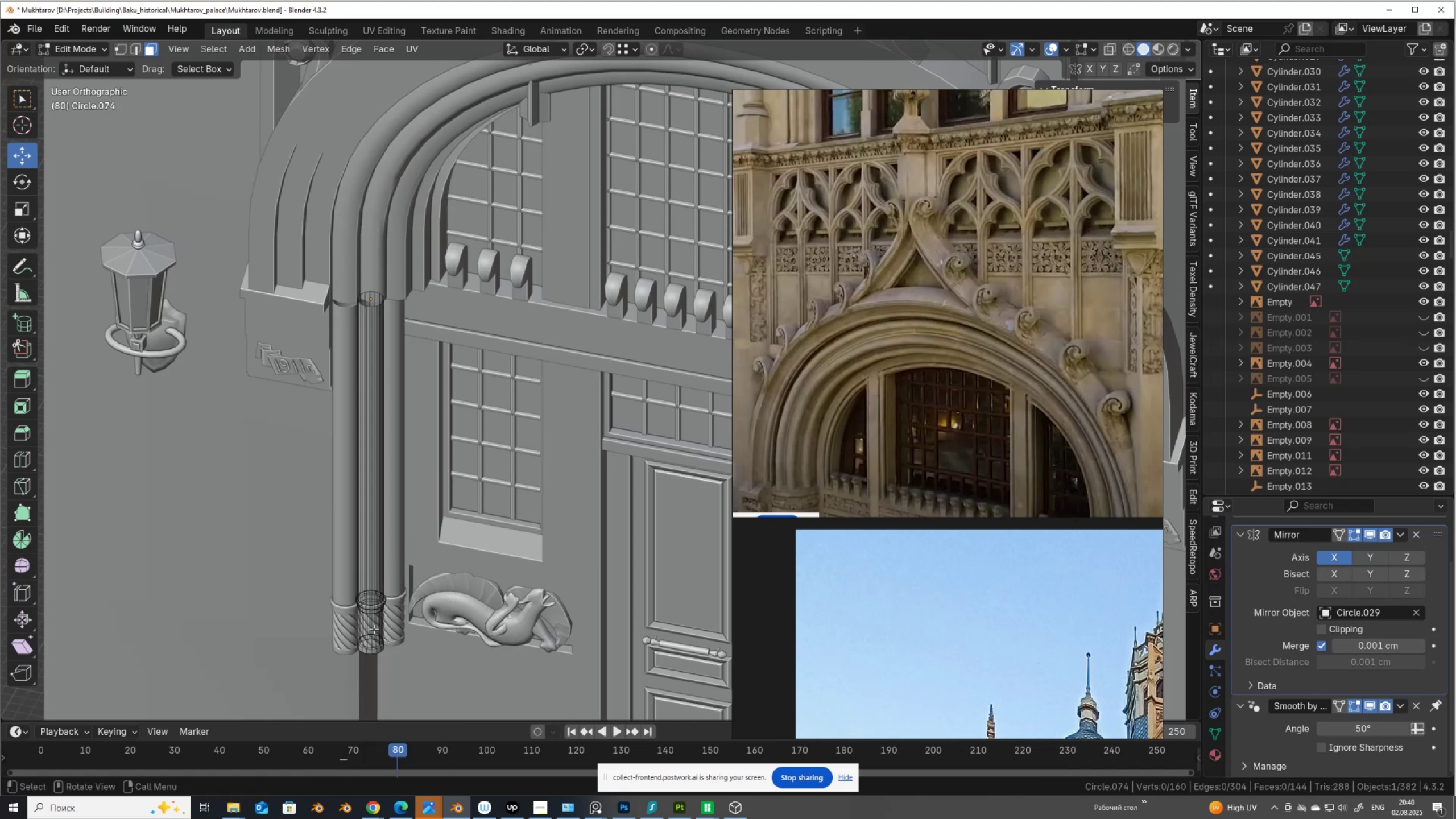 
left_click([374, 628])
 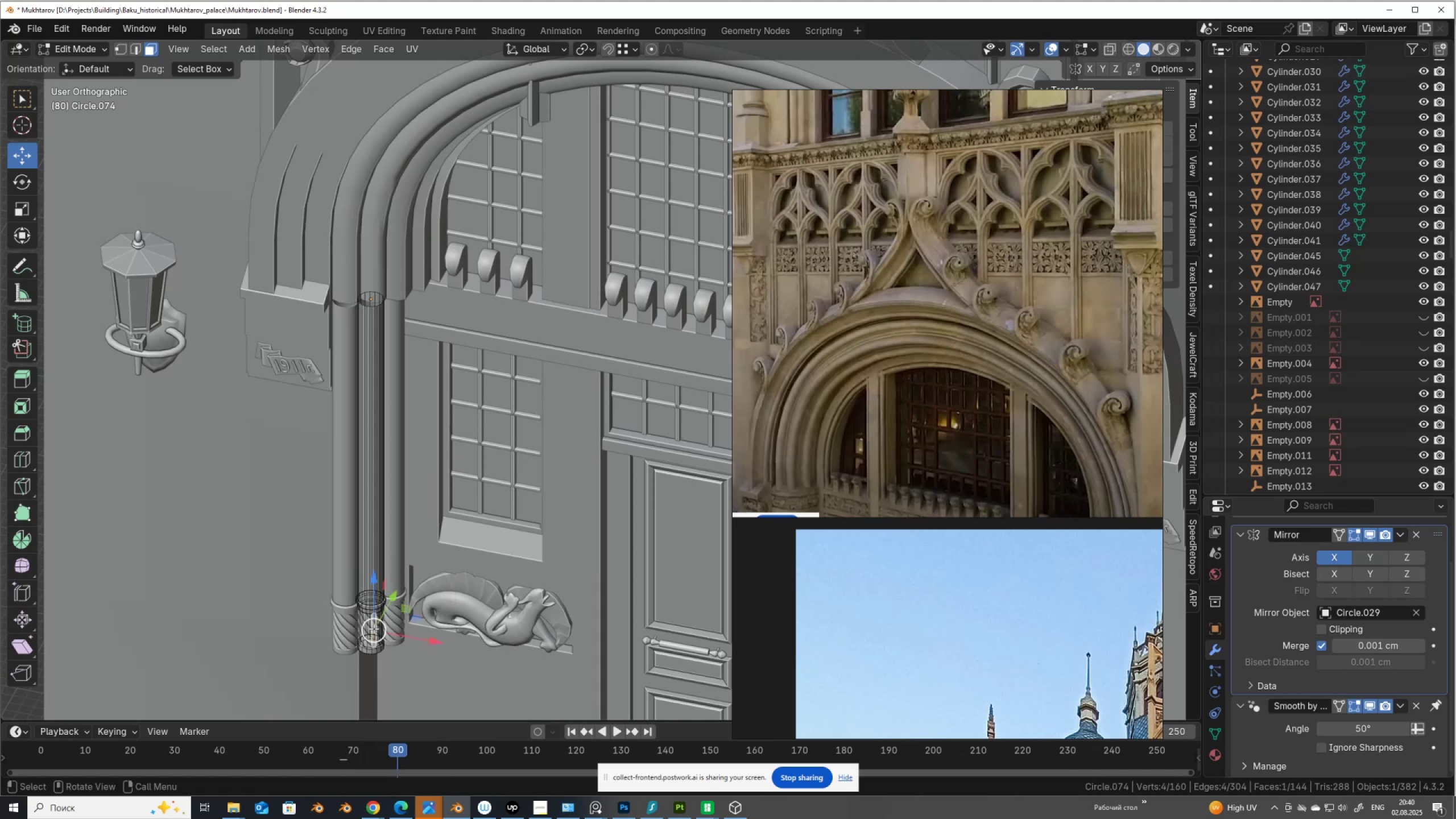 
scroll: coordinate [374, 628], scroll_direction: up, amount: 1.0
 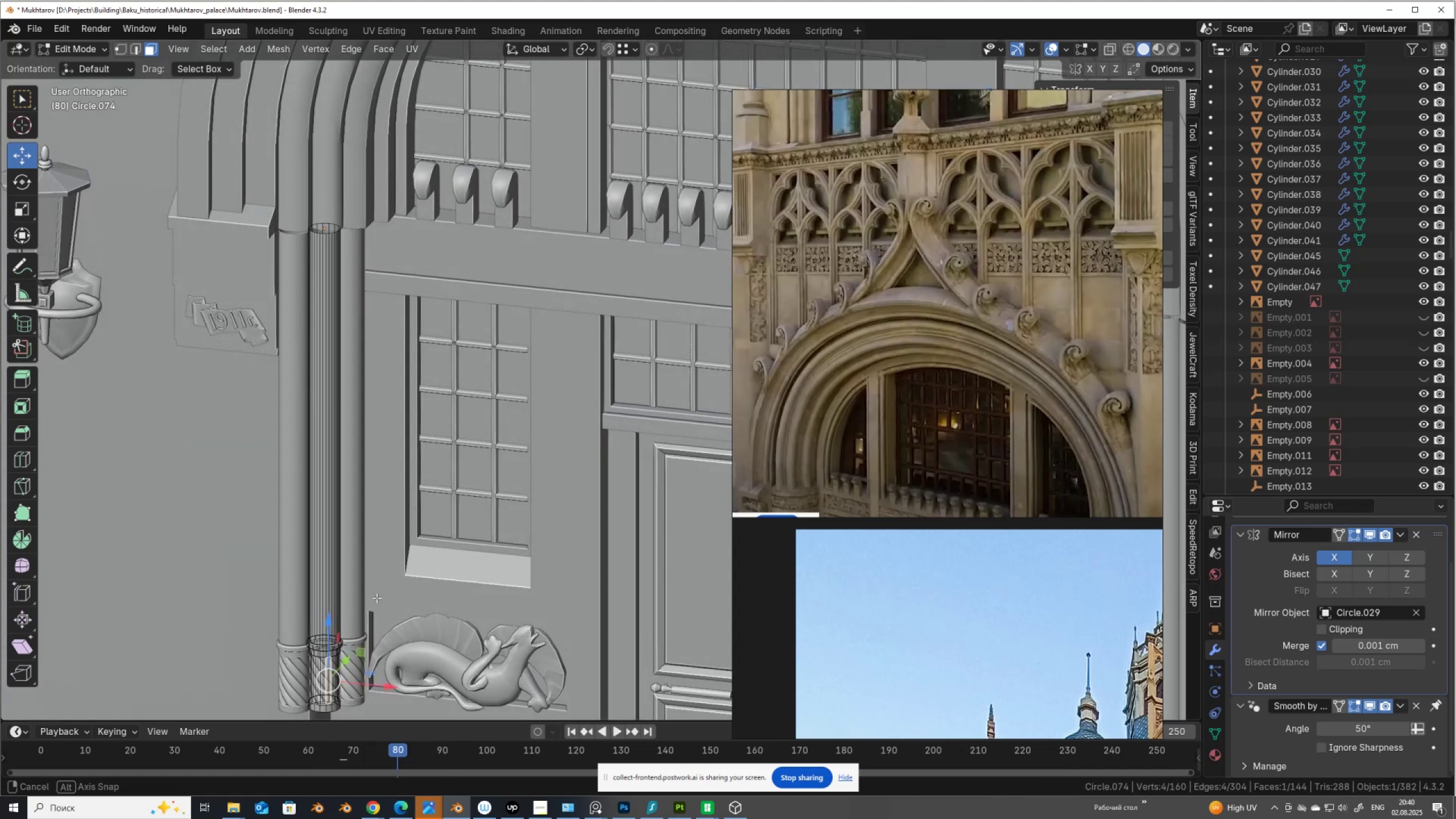 
key(Shift+ShiftLeft)
 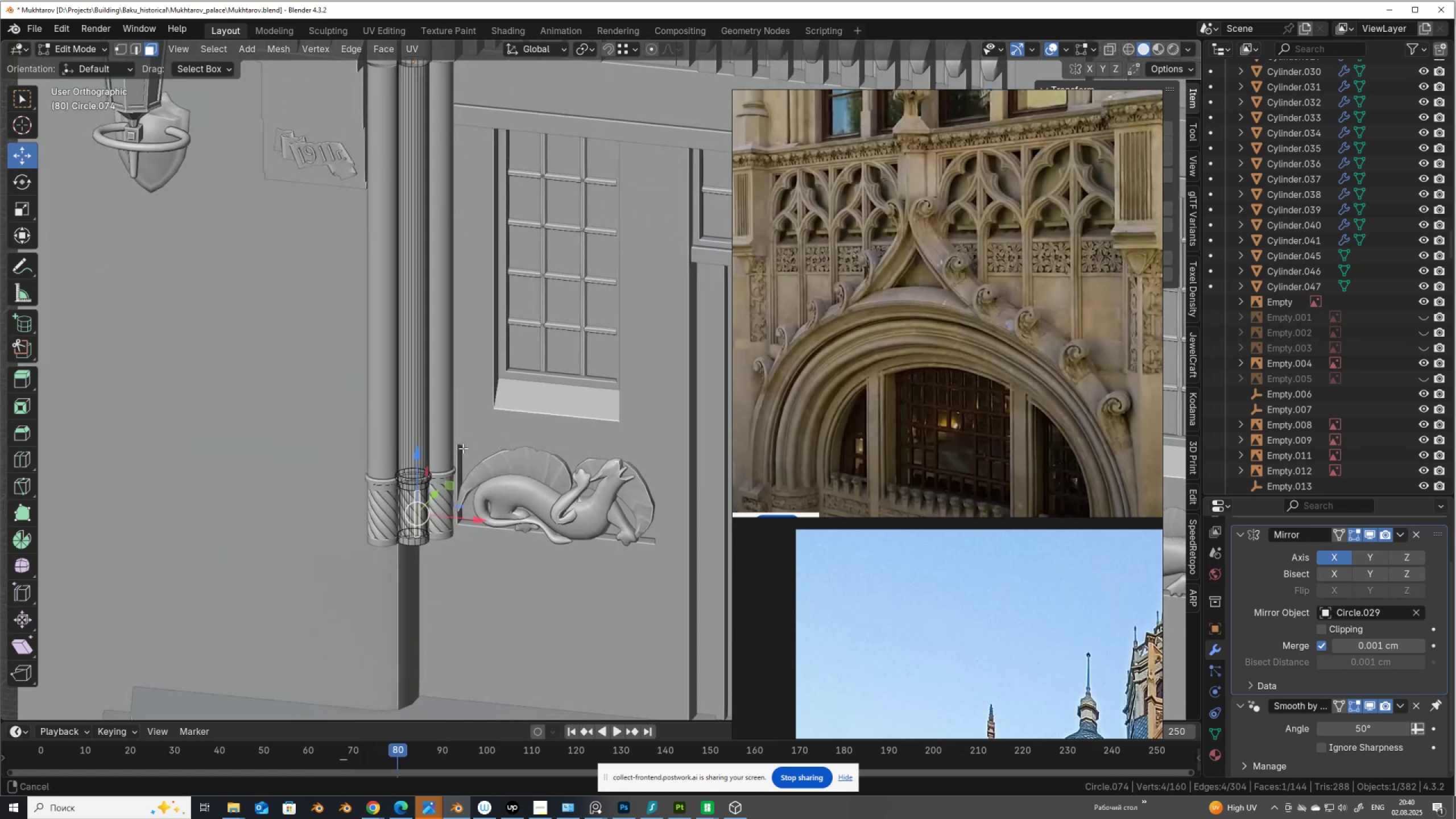 
scroll: coordinate [526, 450], scroll_direction: up, amount: 4.0
 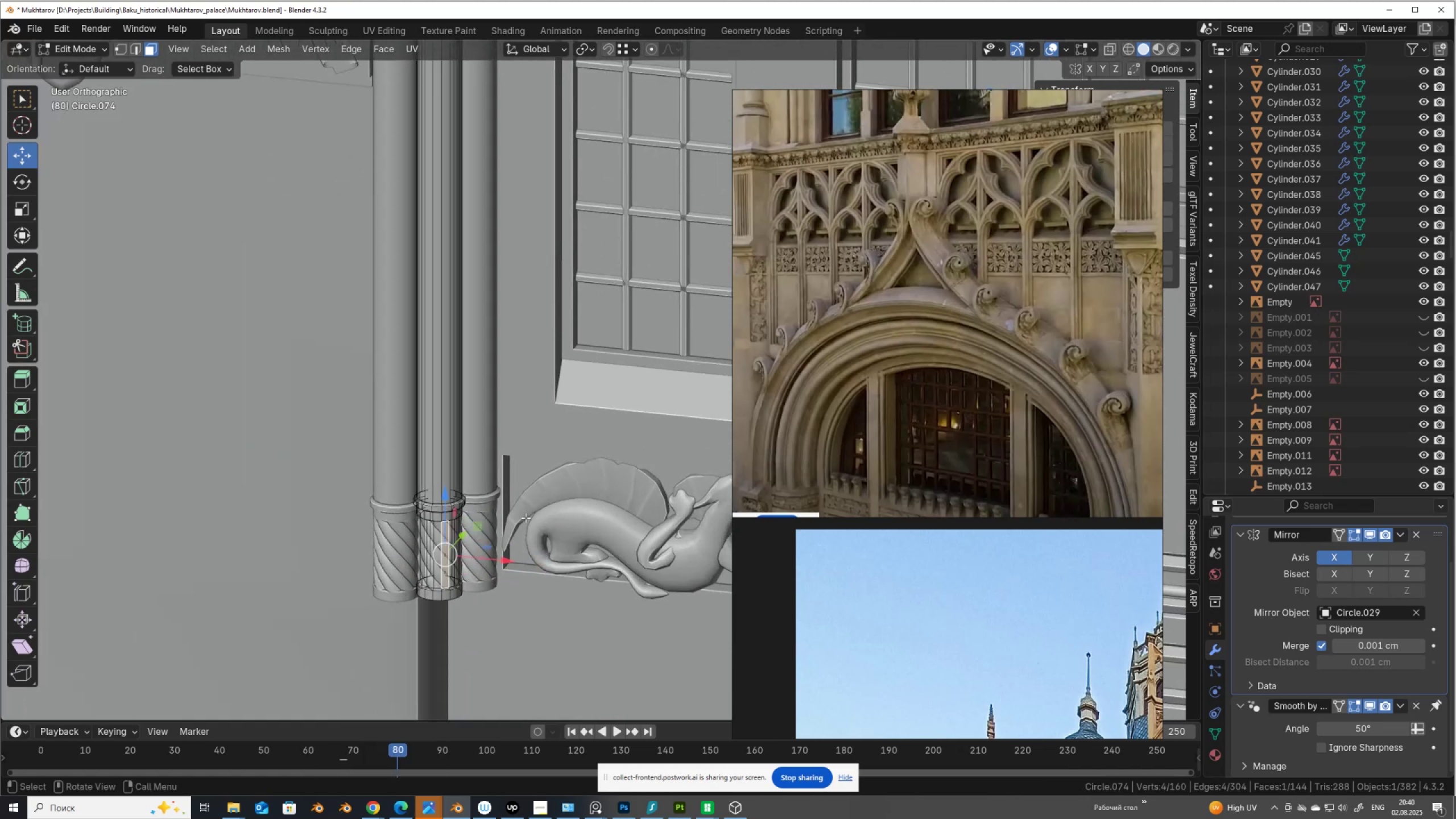 
key(Tab)
 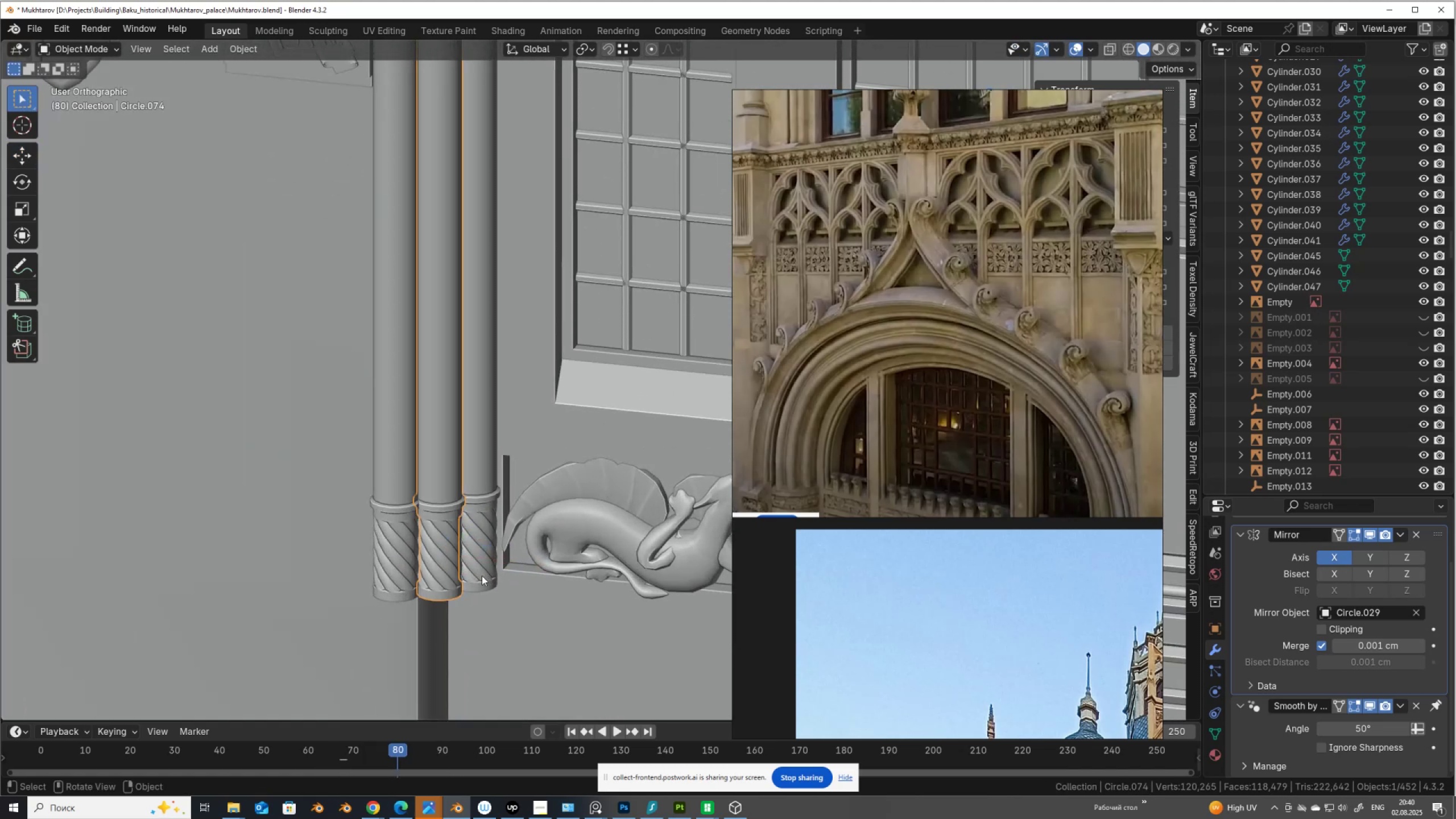 
key(Tab)
 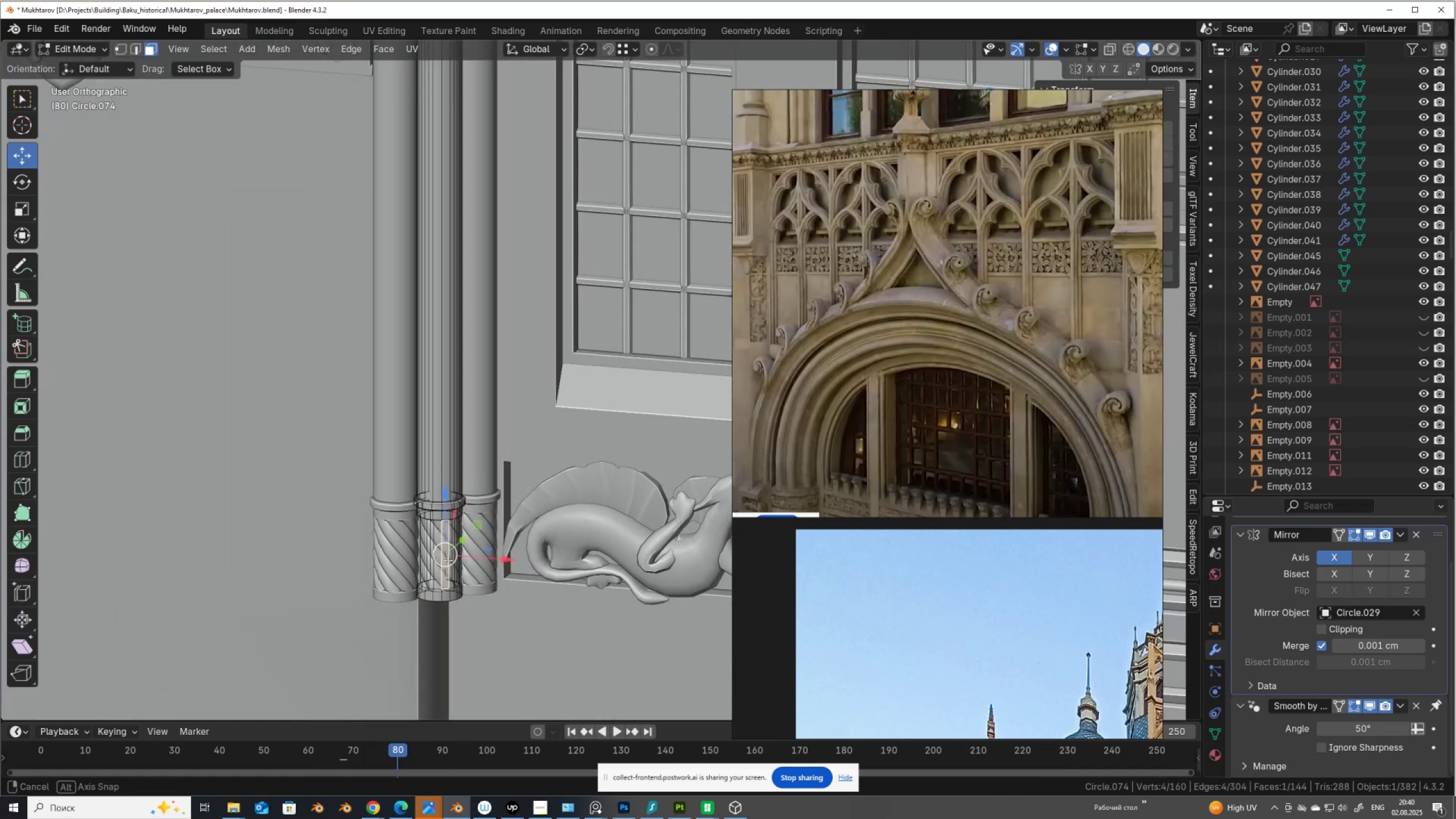 
key(Alt+AltLeft)
 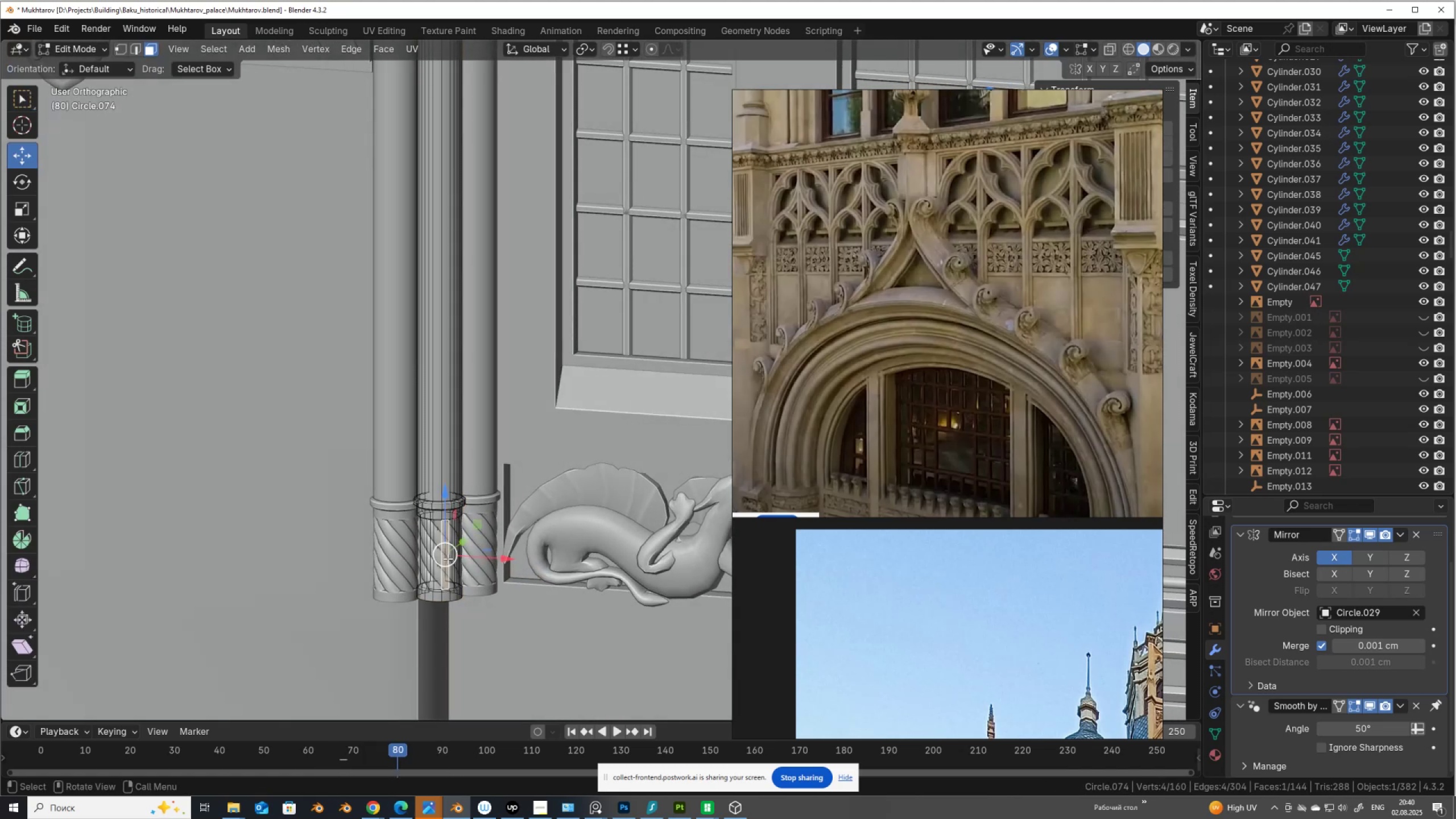 
key(Alt+Z)
 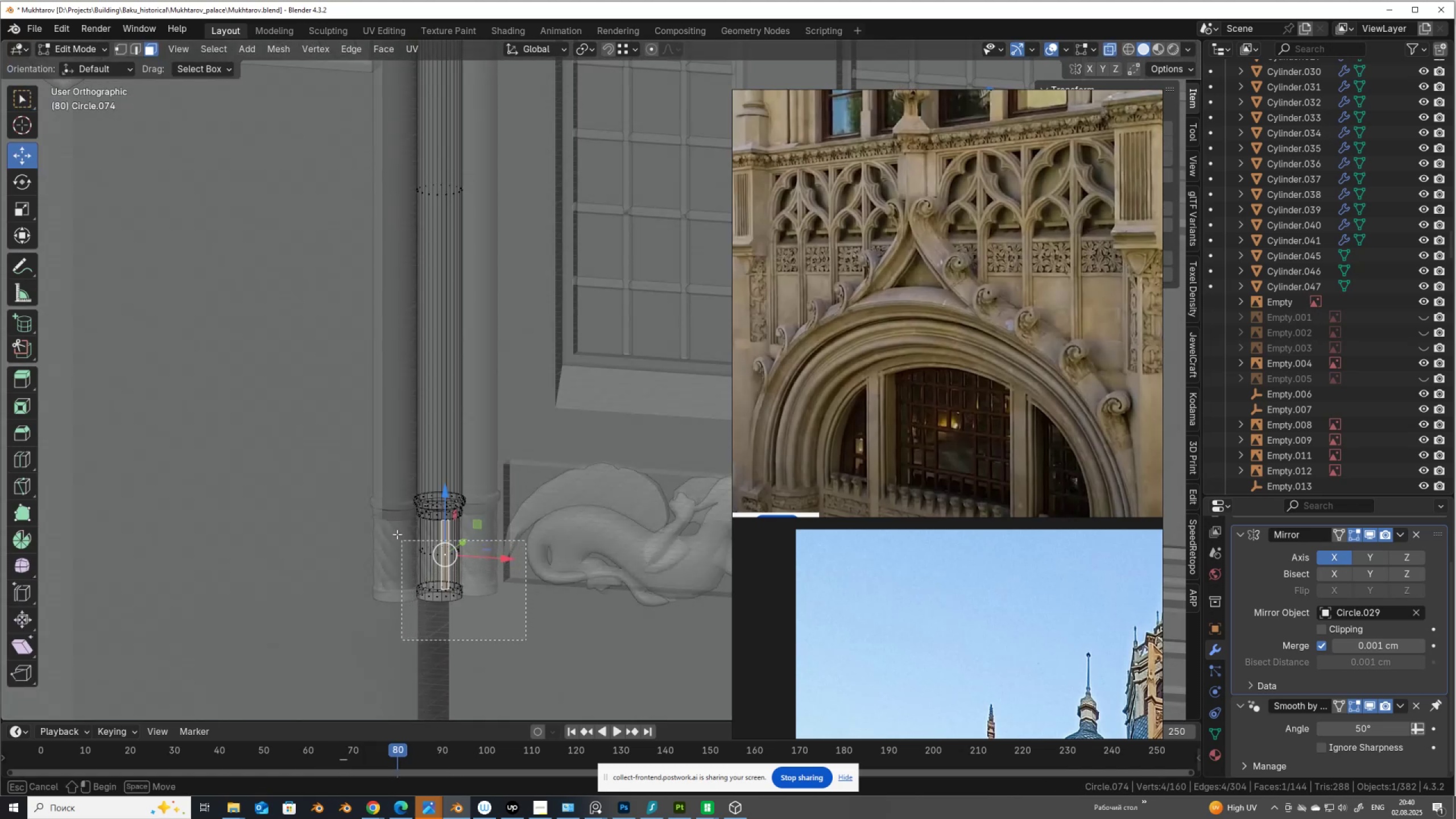 
scroll: coordinate [419, 544], scroll_direction: up, amount: 3.0
 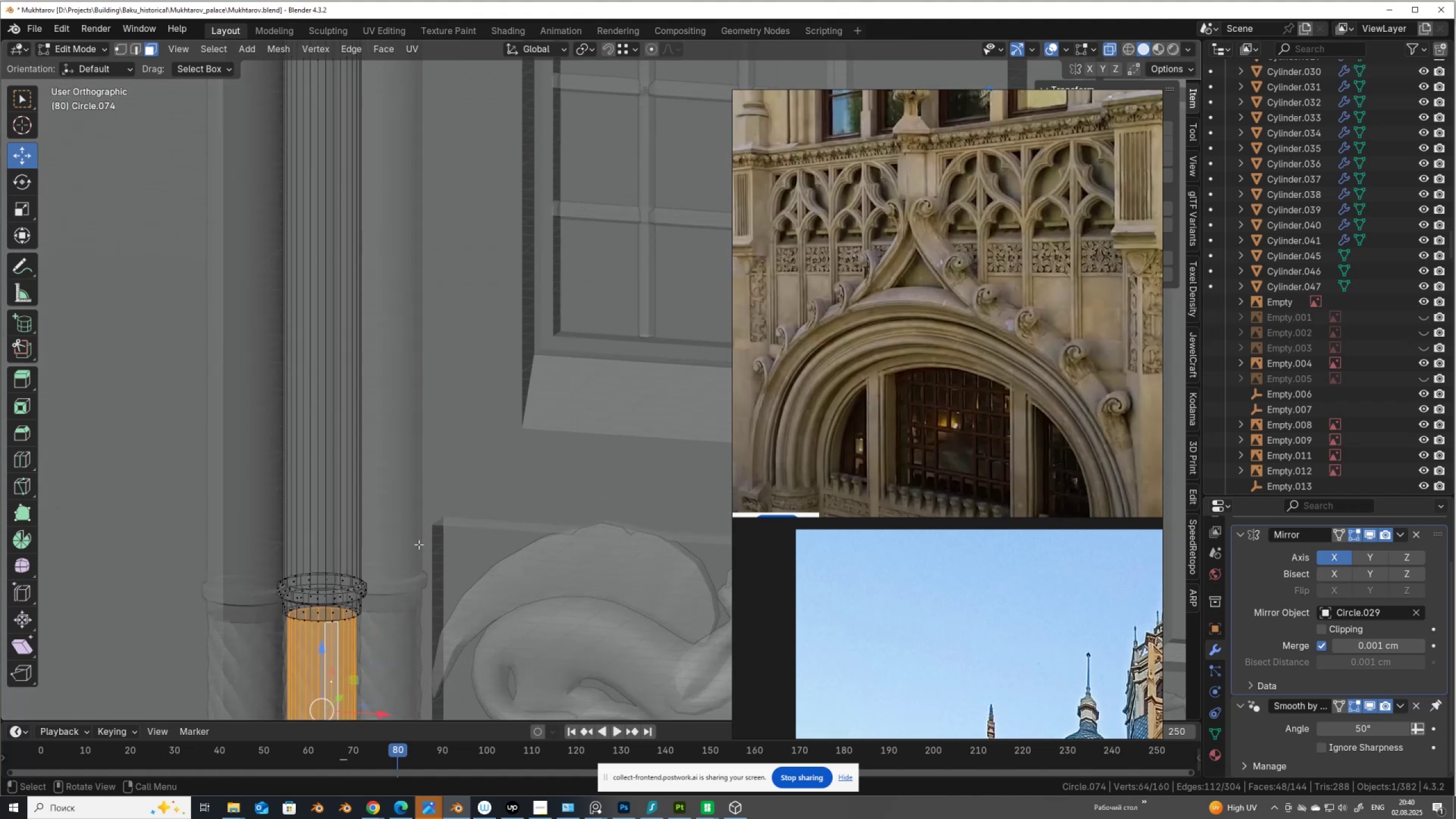 
key(Alt+AltLeft)
 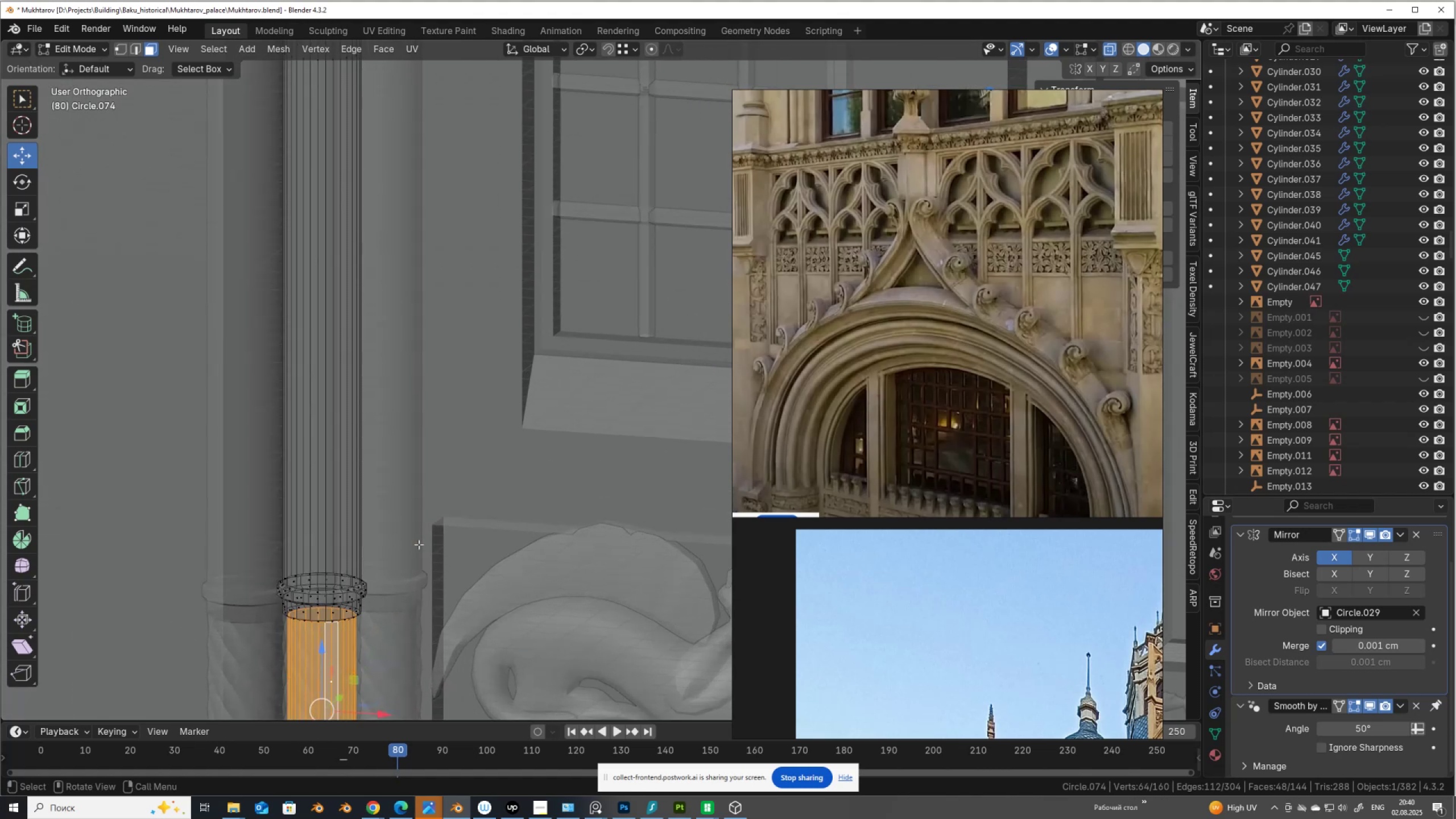 
key(Alt+Z)
 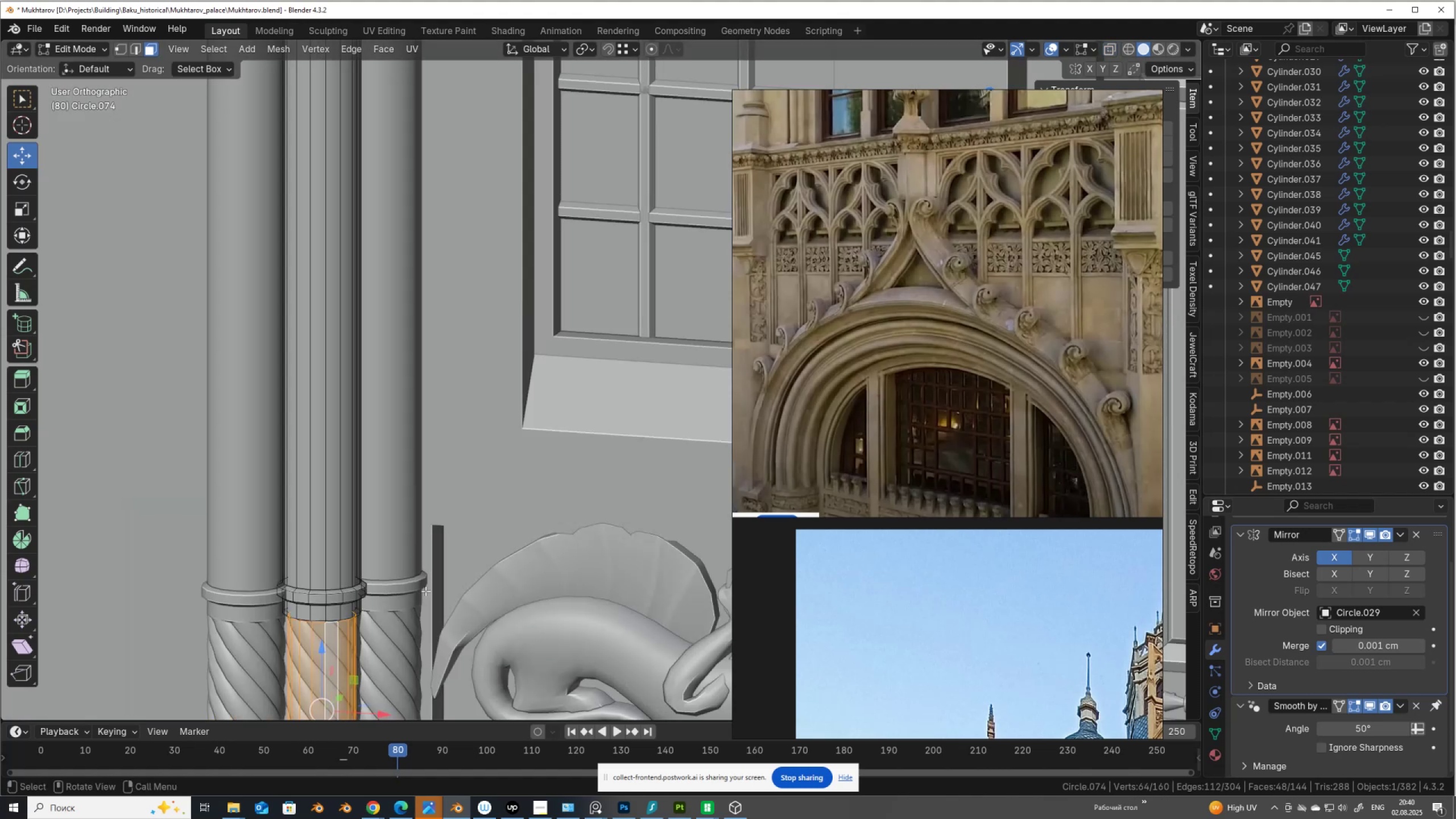 
hold_key(key=ShiftLeft, duration=0.67)
 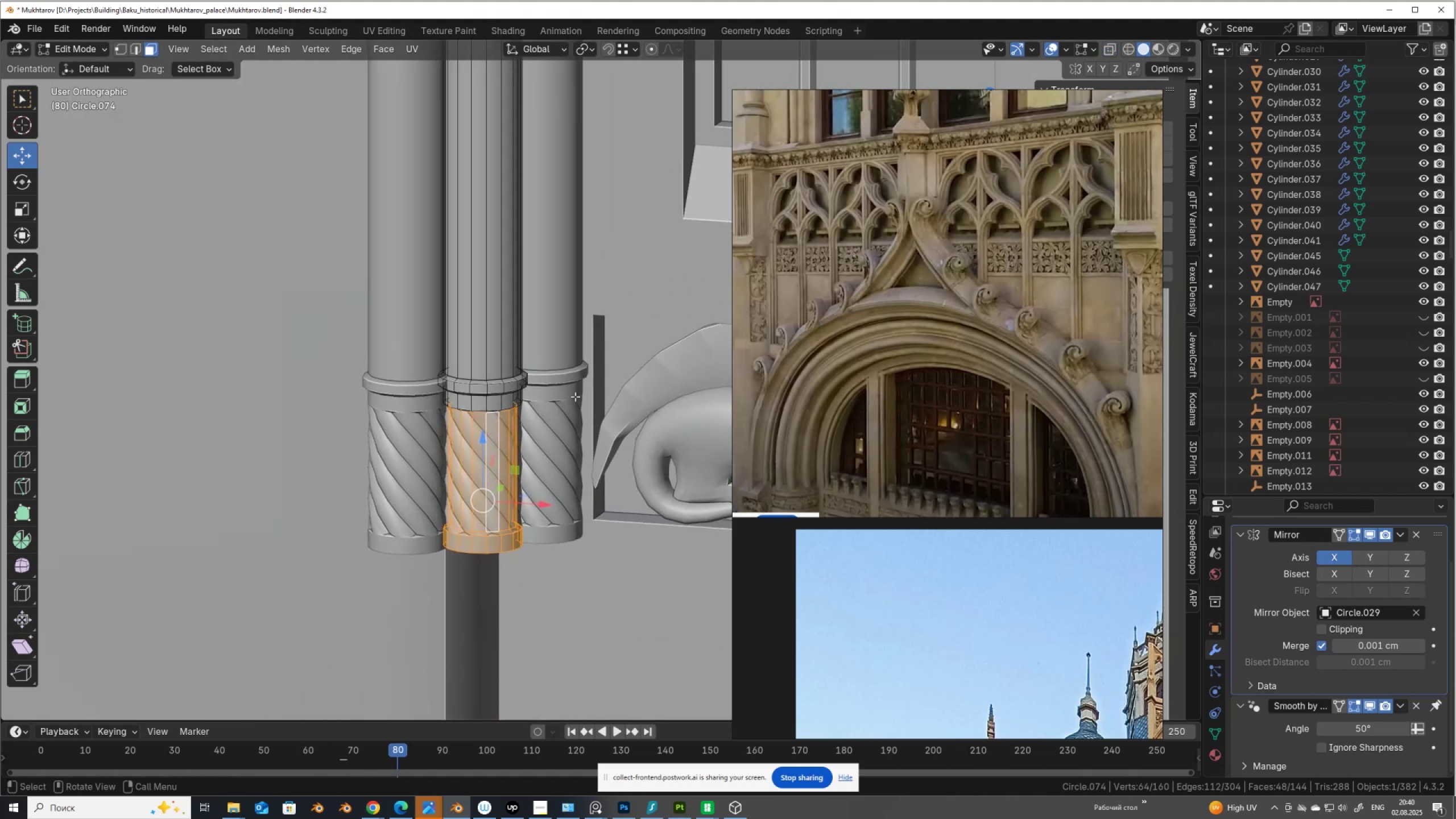 
scroll: coordinate [575, 396], scroll_direction: up, amount: 1.0
 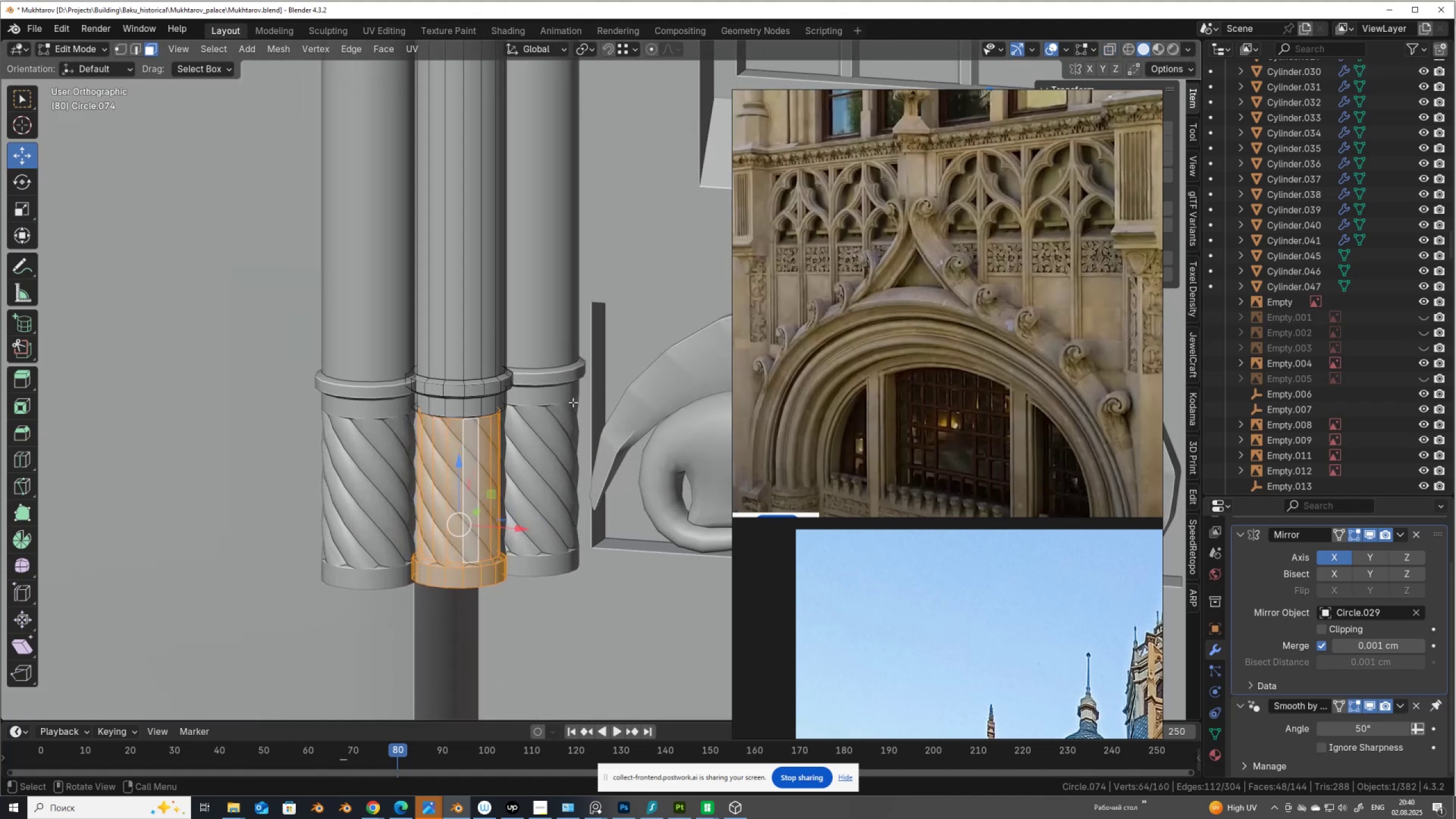 
key(Alt+AltLeft)
 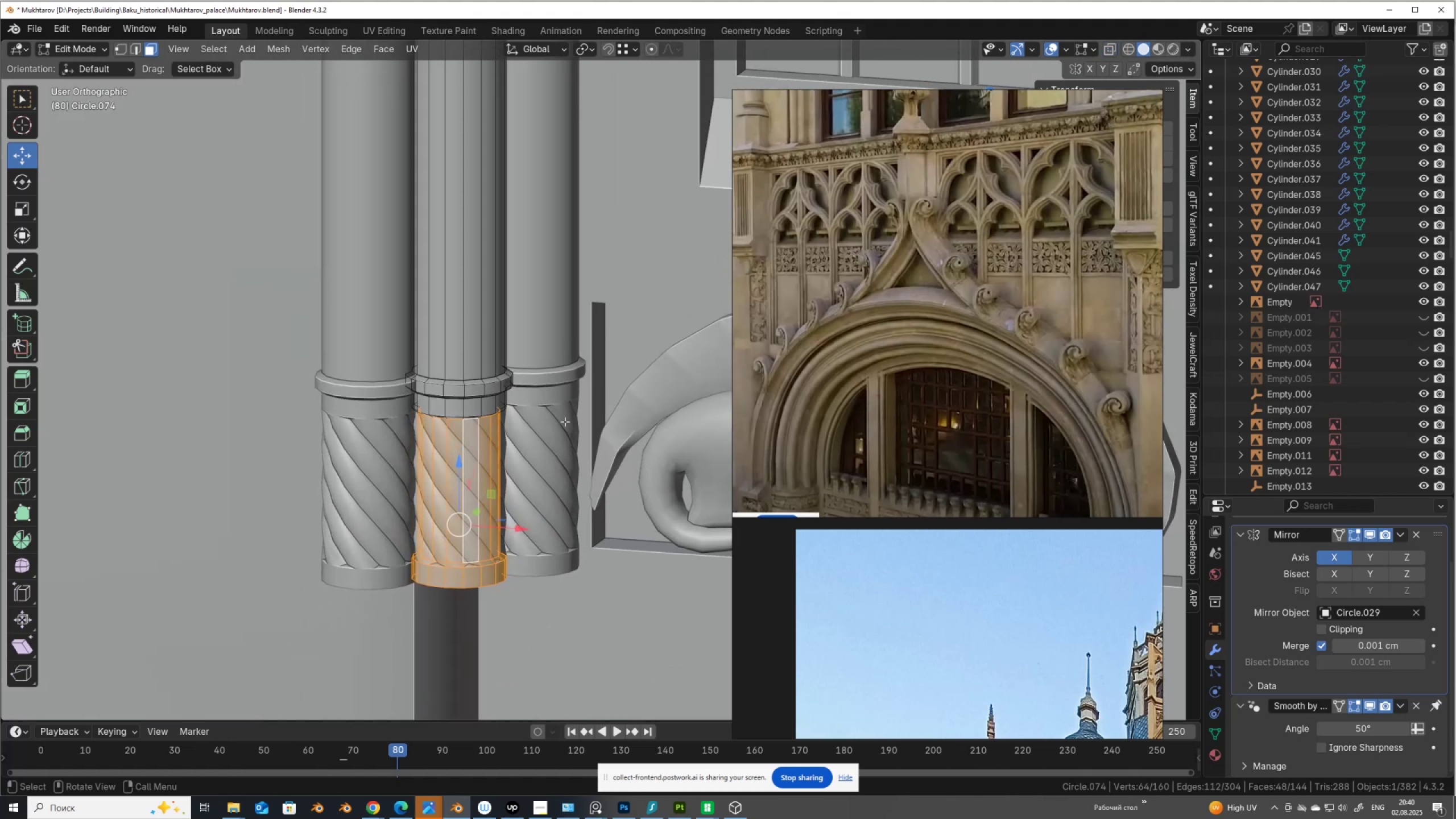 
key(Alt+Z)
 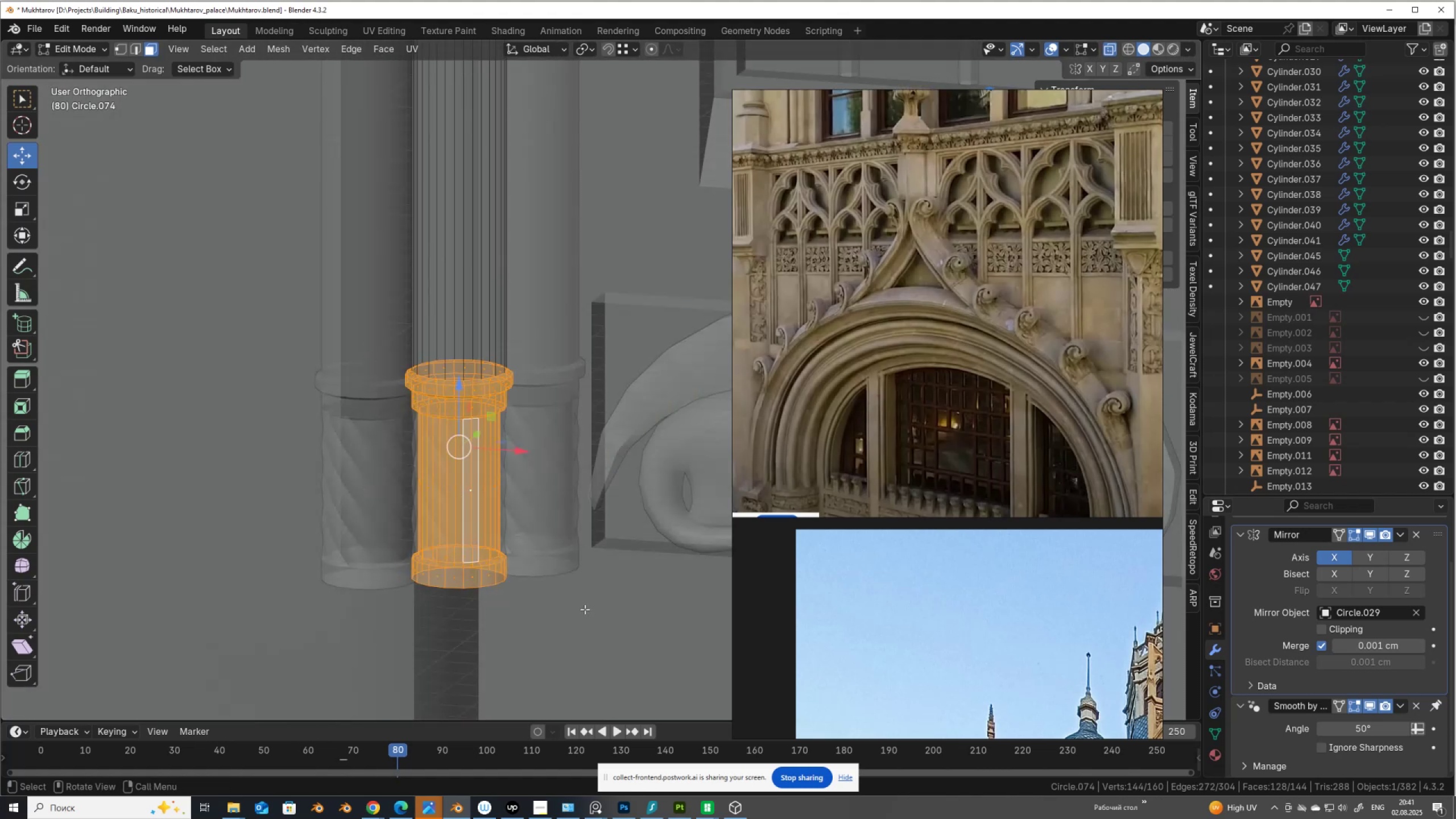 
wait(6.58)
 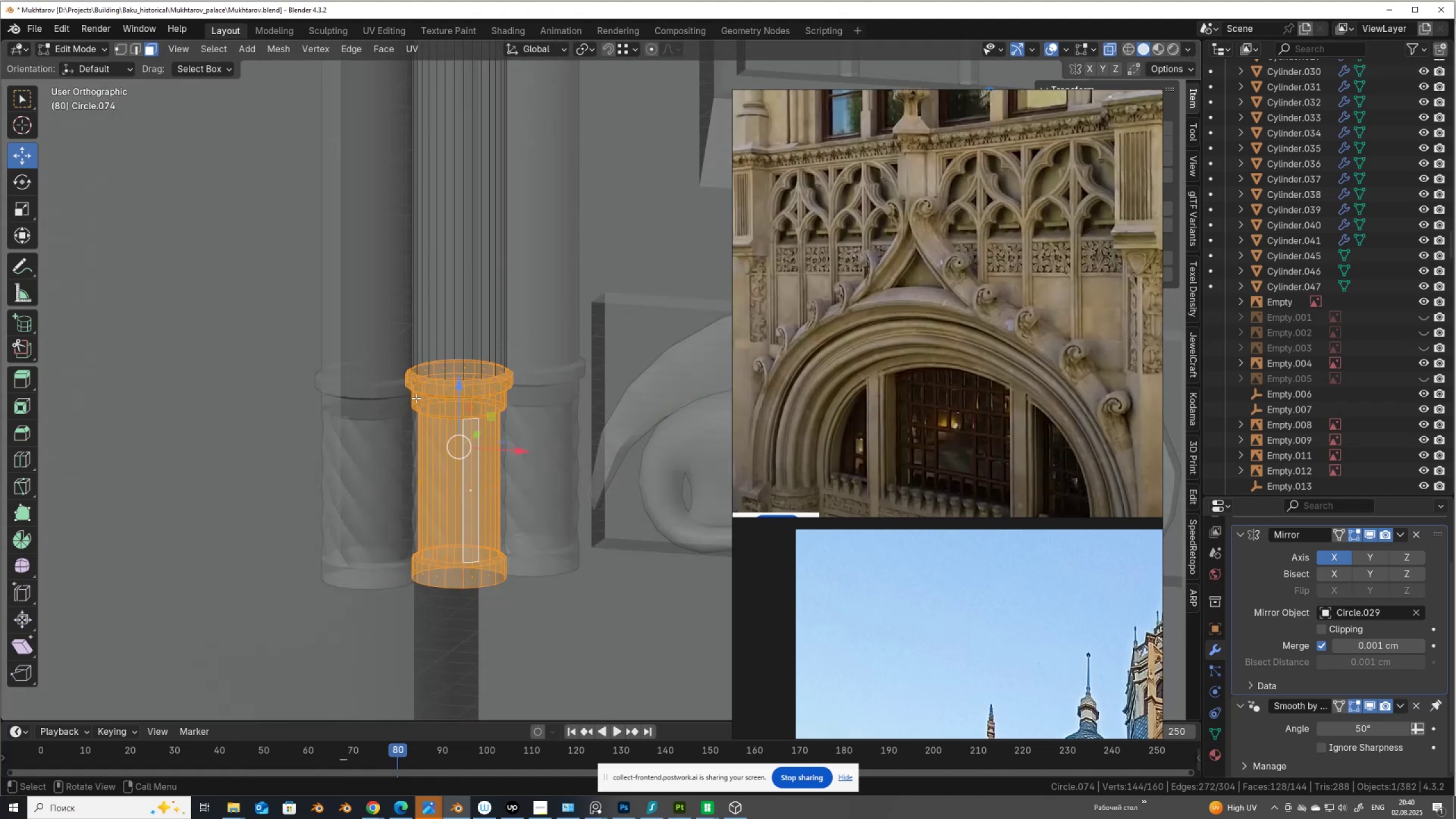 
key(X)
 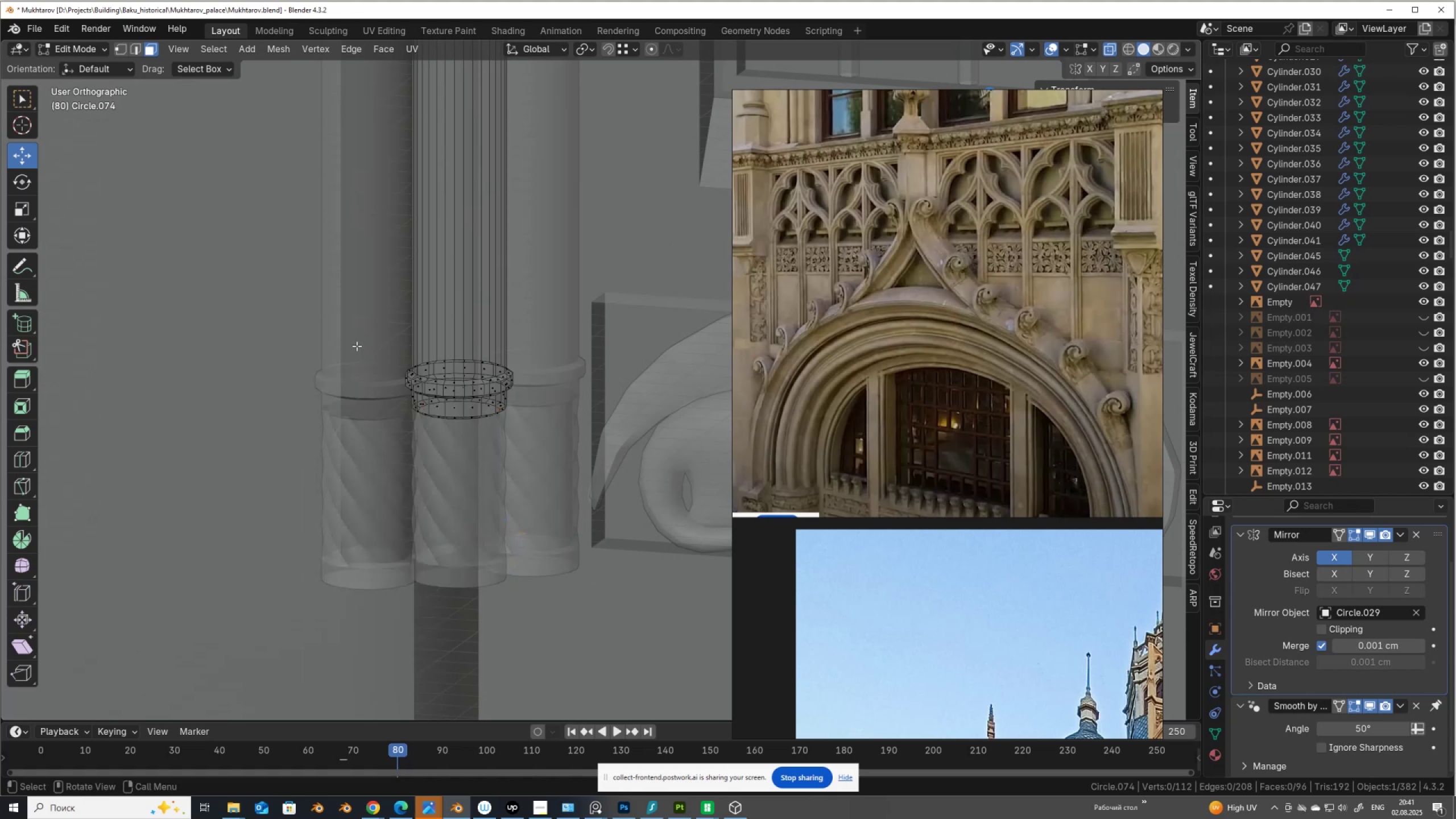 
scroll: coordinate [551, 475], scroll_direction: down, amount: 4.0
 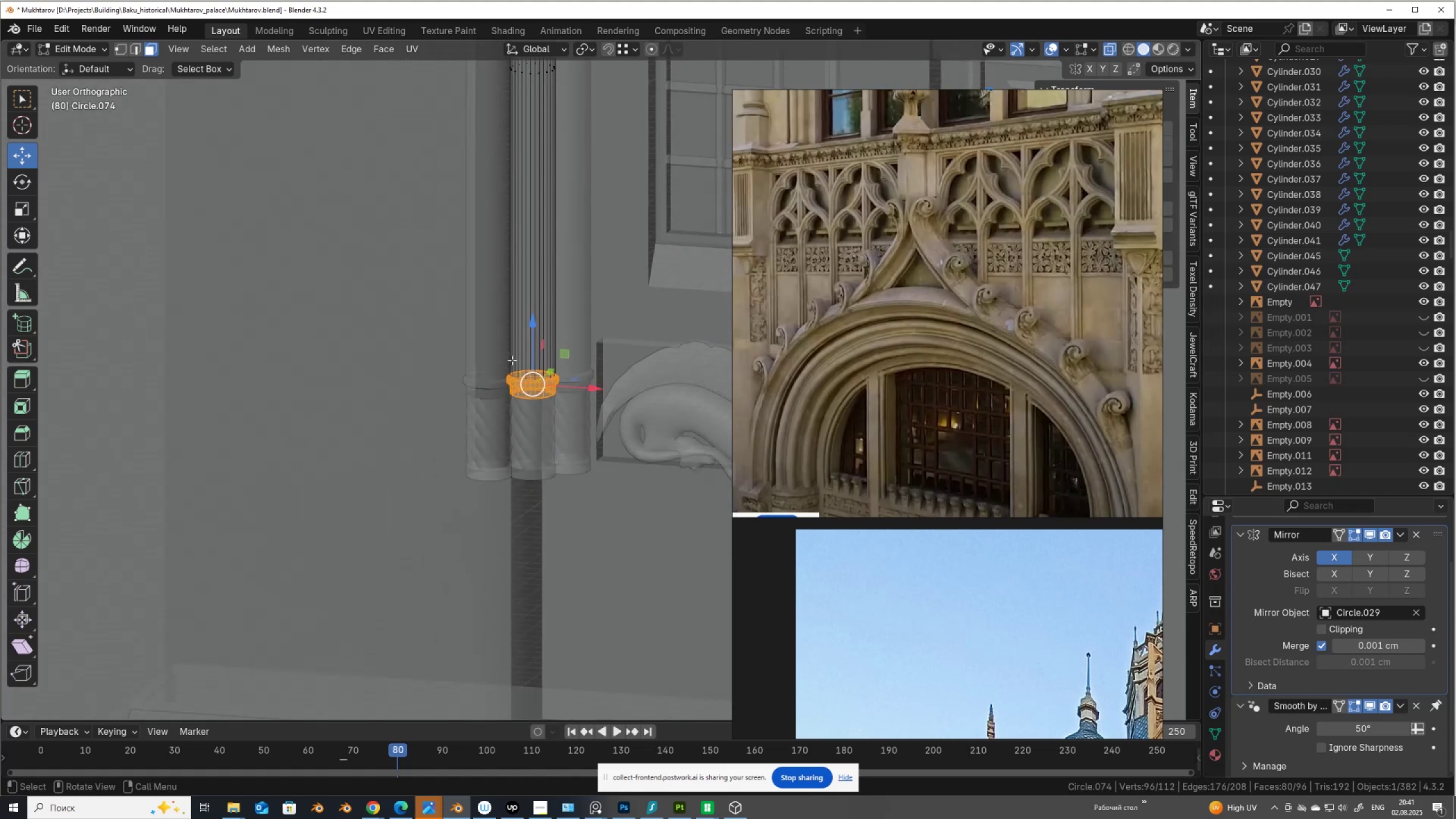 
hold_key(key=ShiftLeft, duration=0.55)
 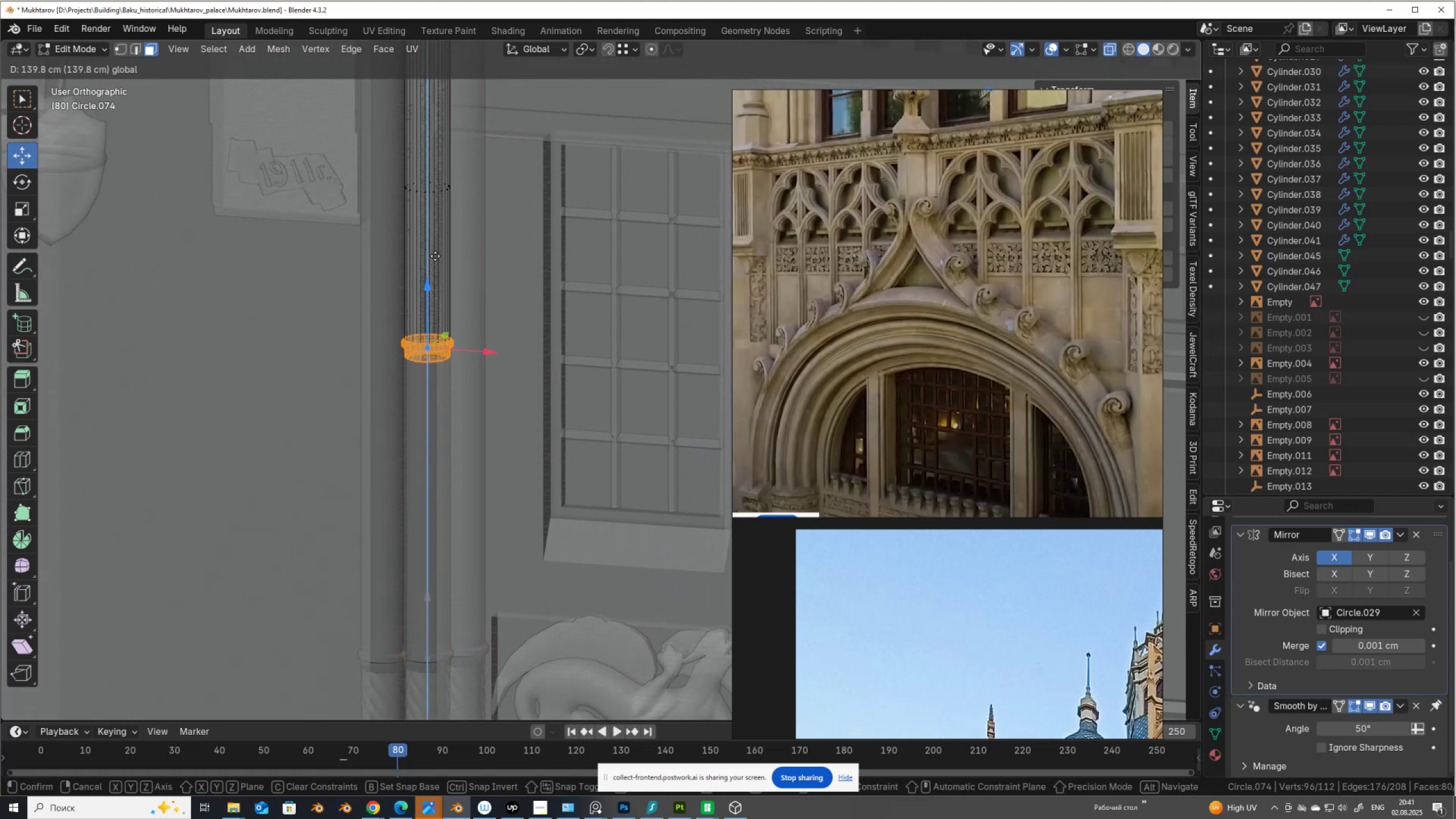 
hold_key(key=ShiftLeft, duration=0.86)
 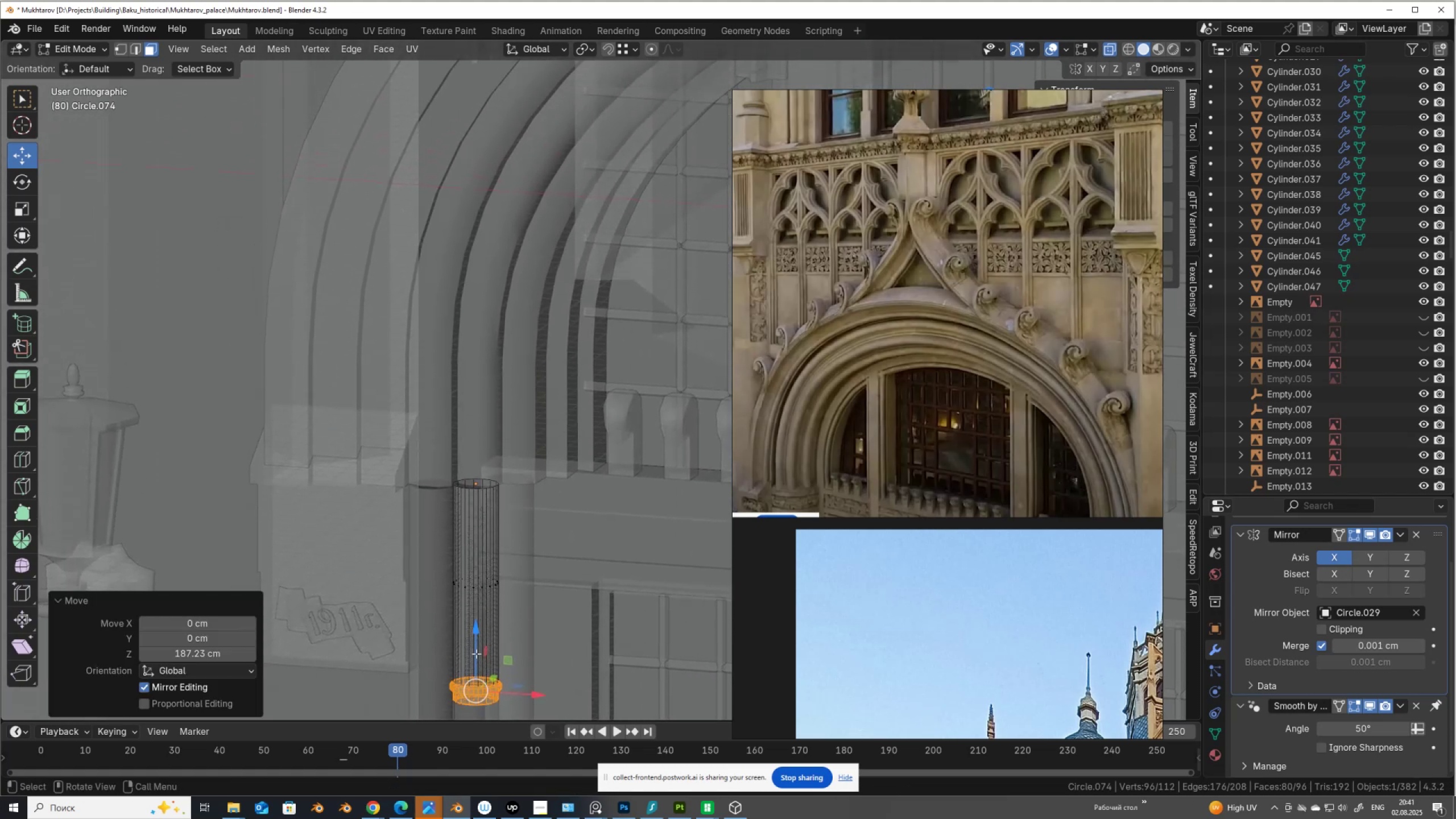 
key(Alt+AltLeft)
 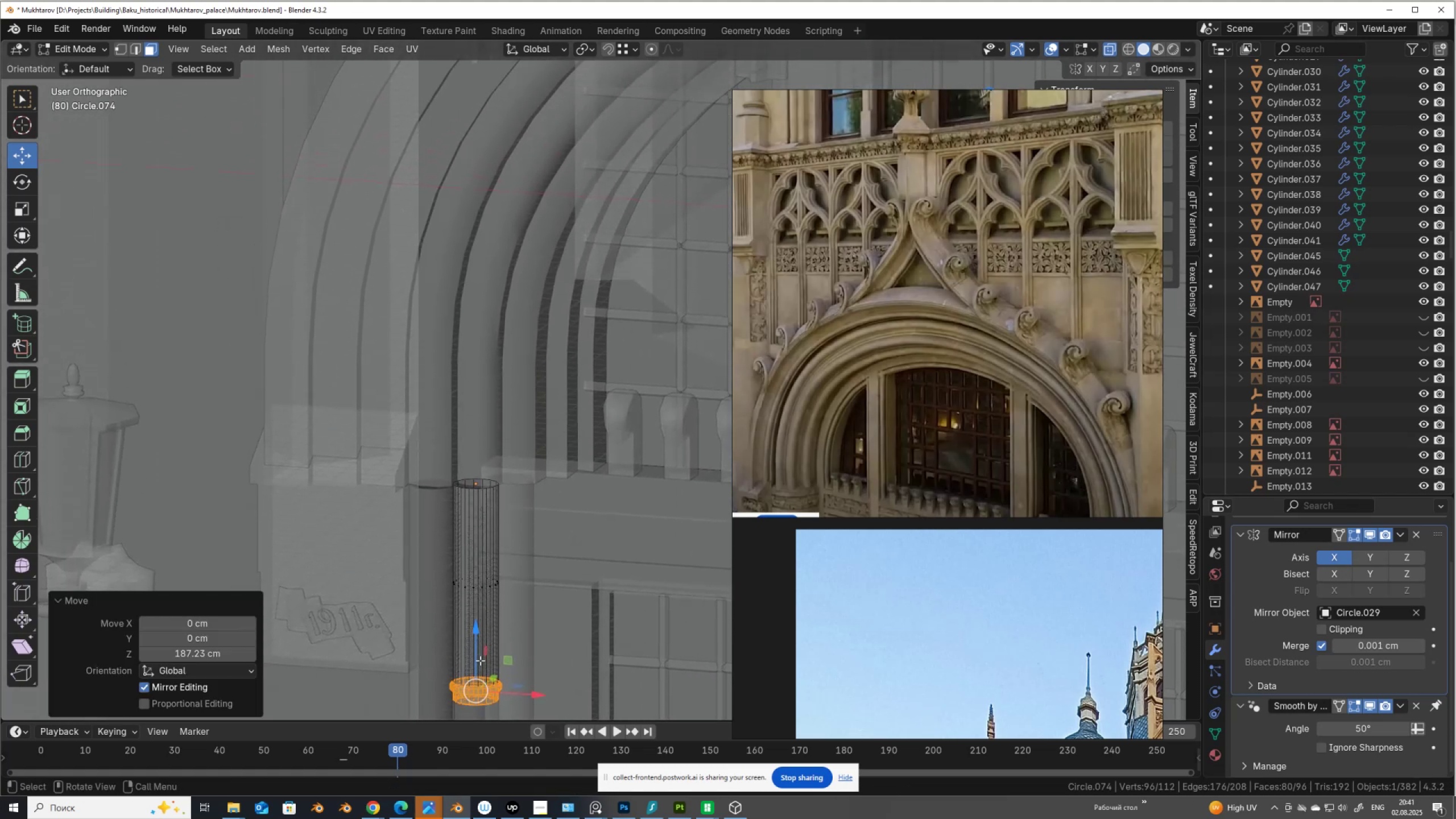 
key(Alt+Z)
 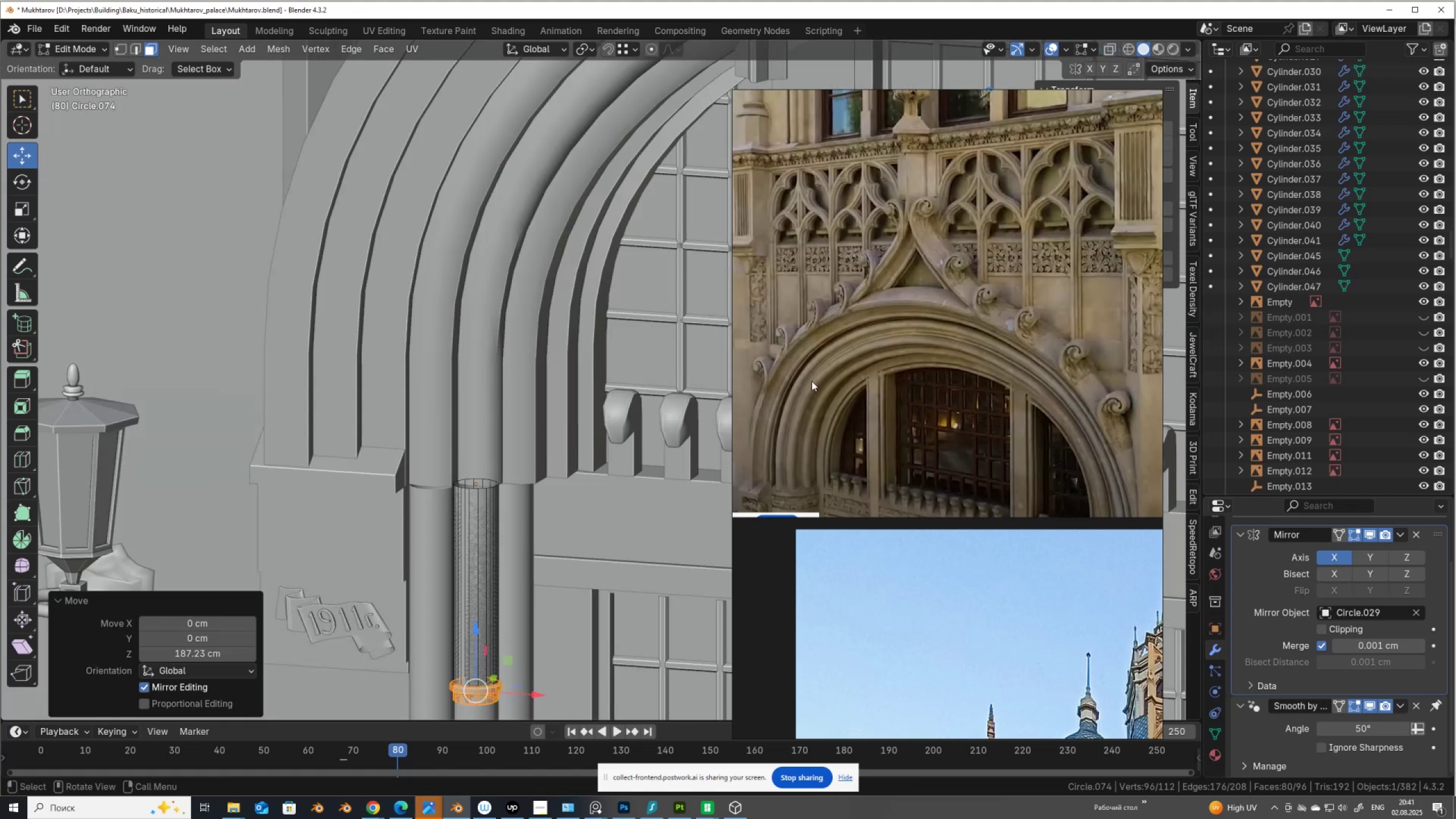 
scroll: coordinate [959, 428], scroll_direction: down, amount: 3.0
 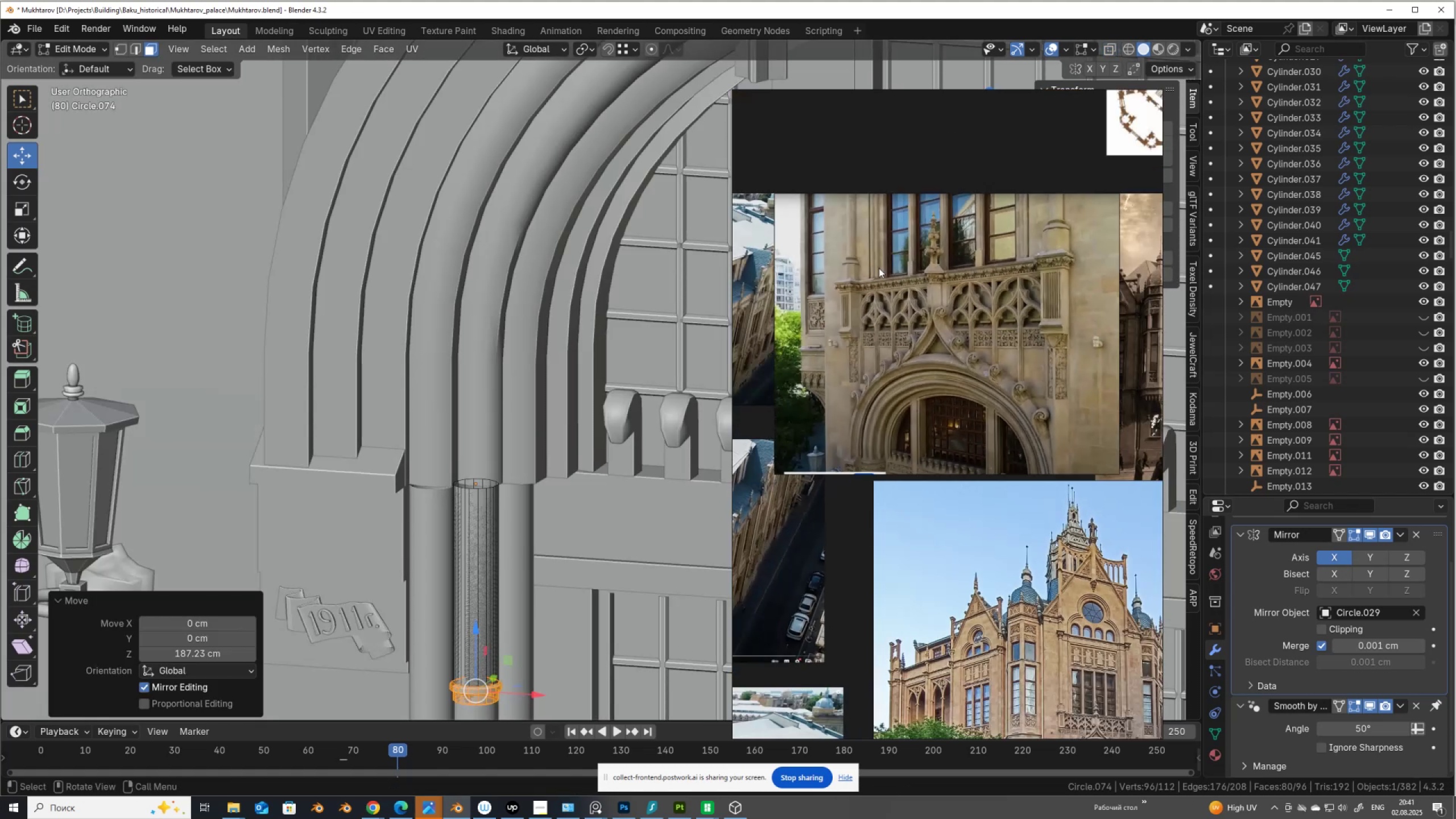 
scroll: coordinate [864, 247], scroll_direction: up, amount: 4.0
 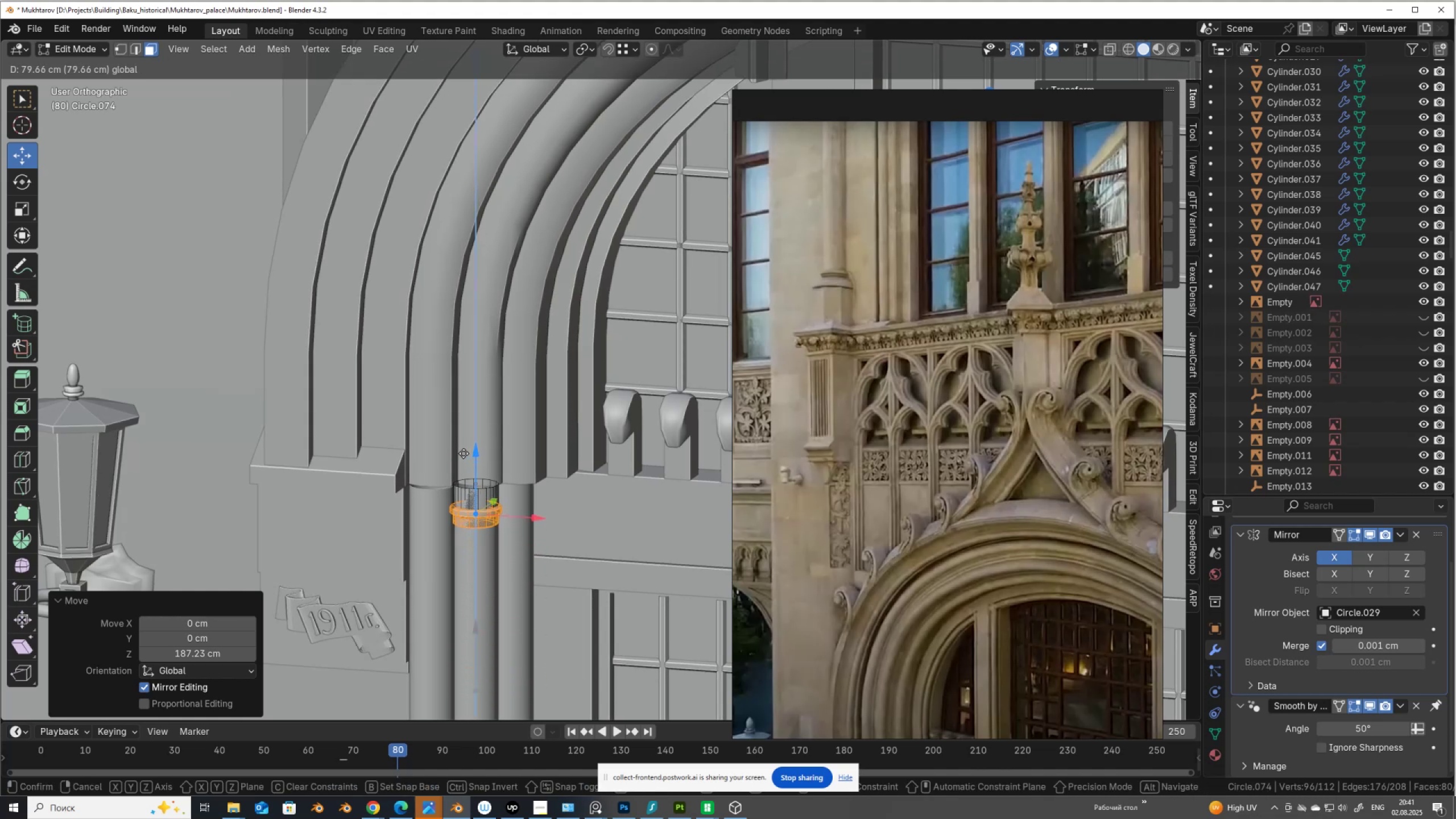 
wait(5.95)
 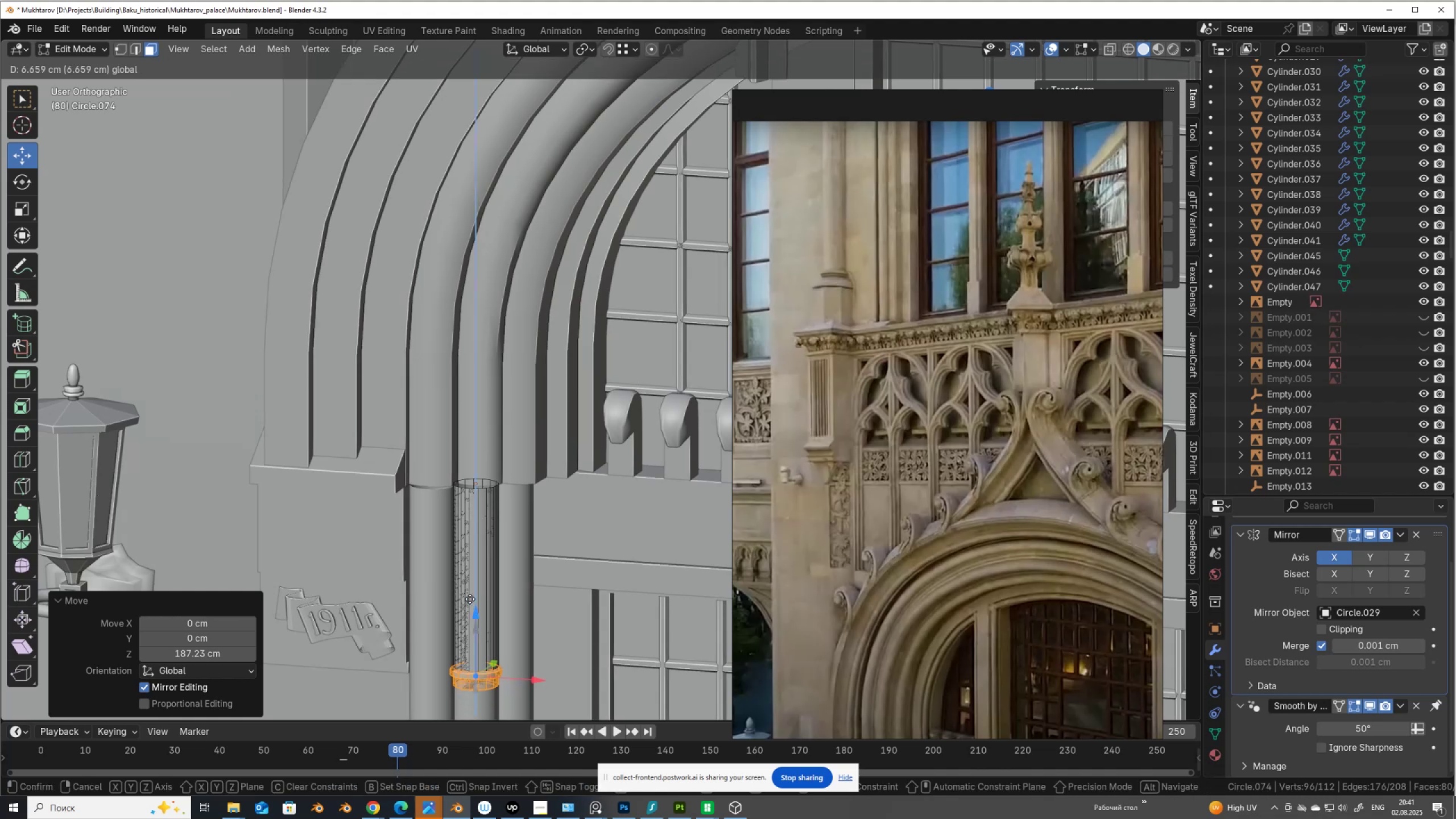 
scroll: coordinate [573, 511], scroll_direction: down, amount: 5.0
 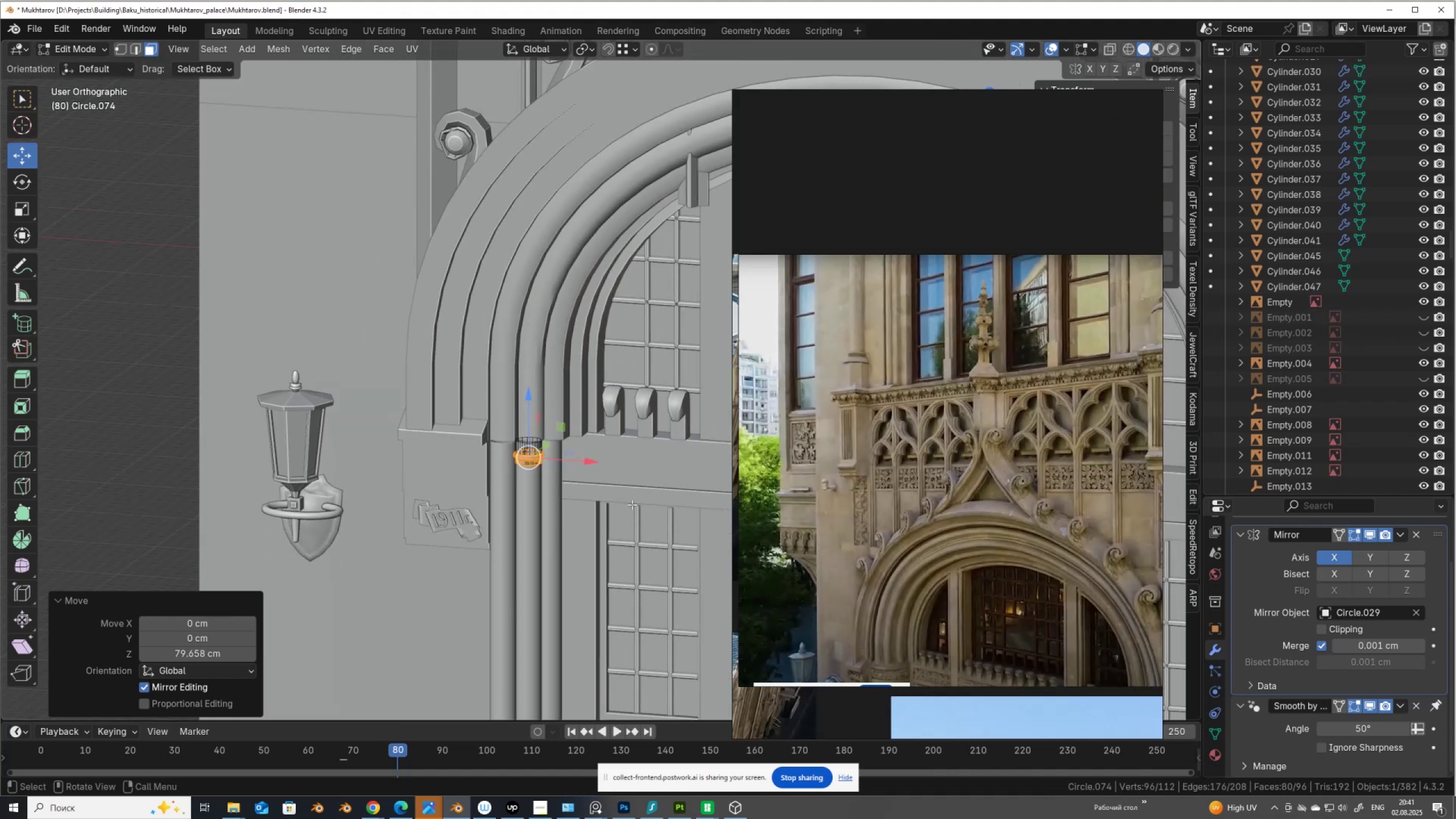 
scroll: coordinate [906, 474], scroll_direction: up, amount: 5.0
 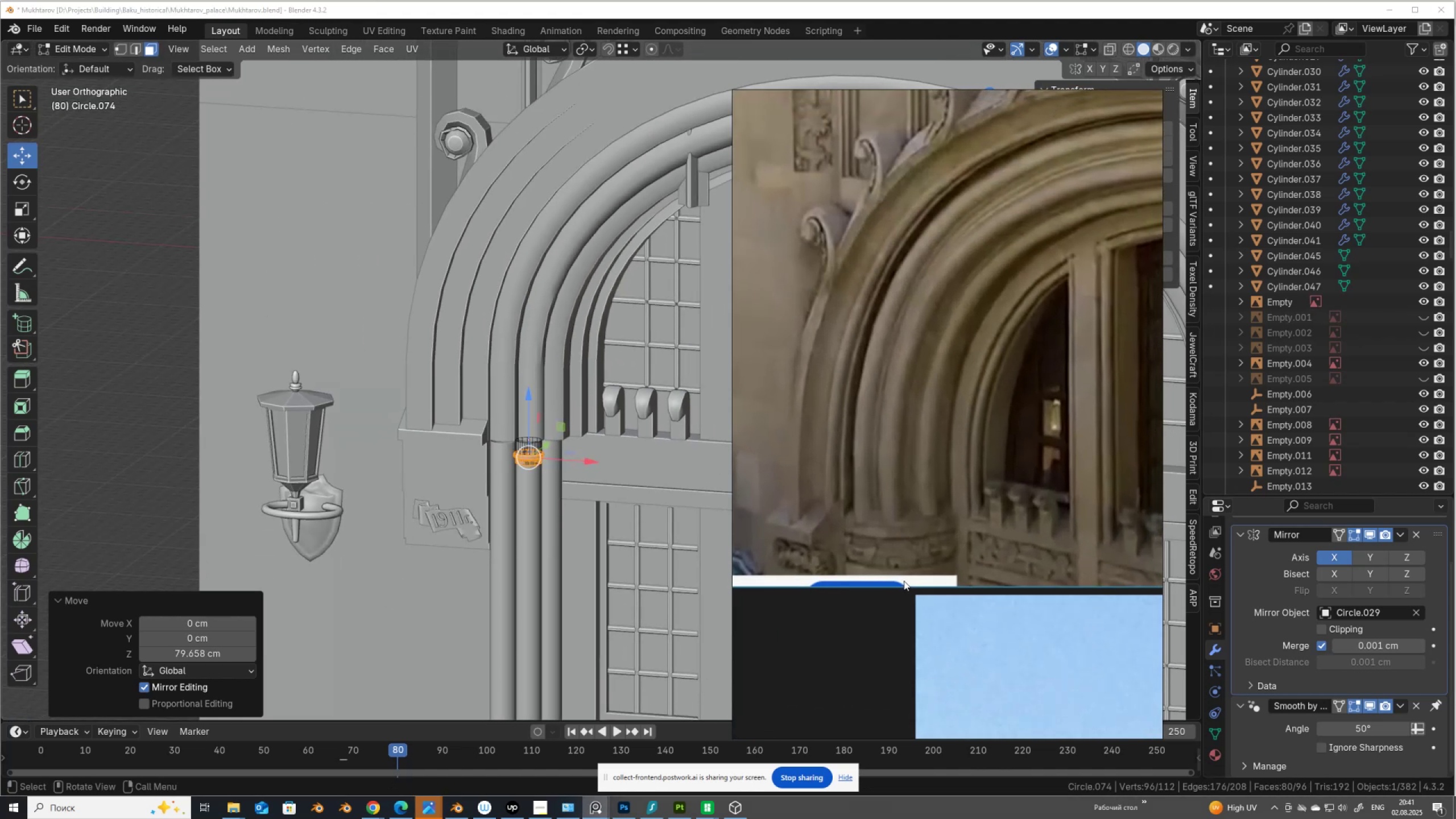 
scroll: coordinate [990, 580], scroll_direction: down, amount: 15.0
 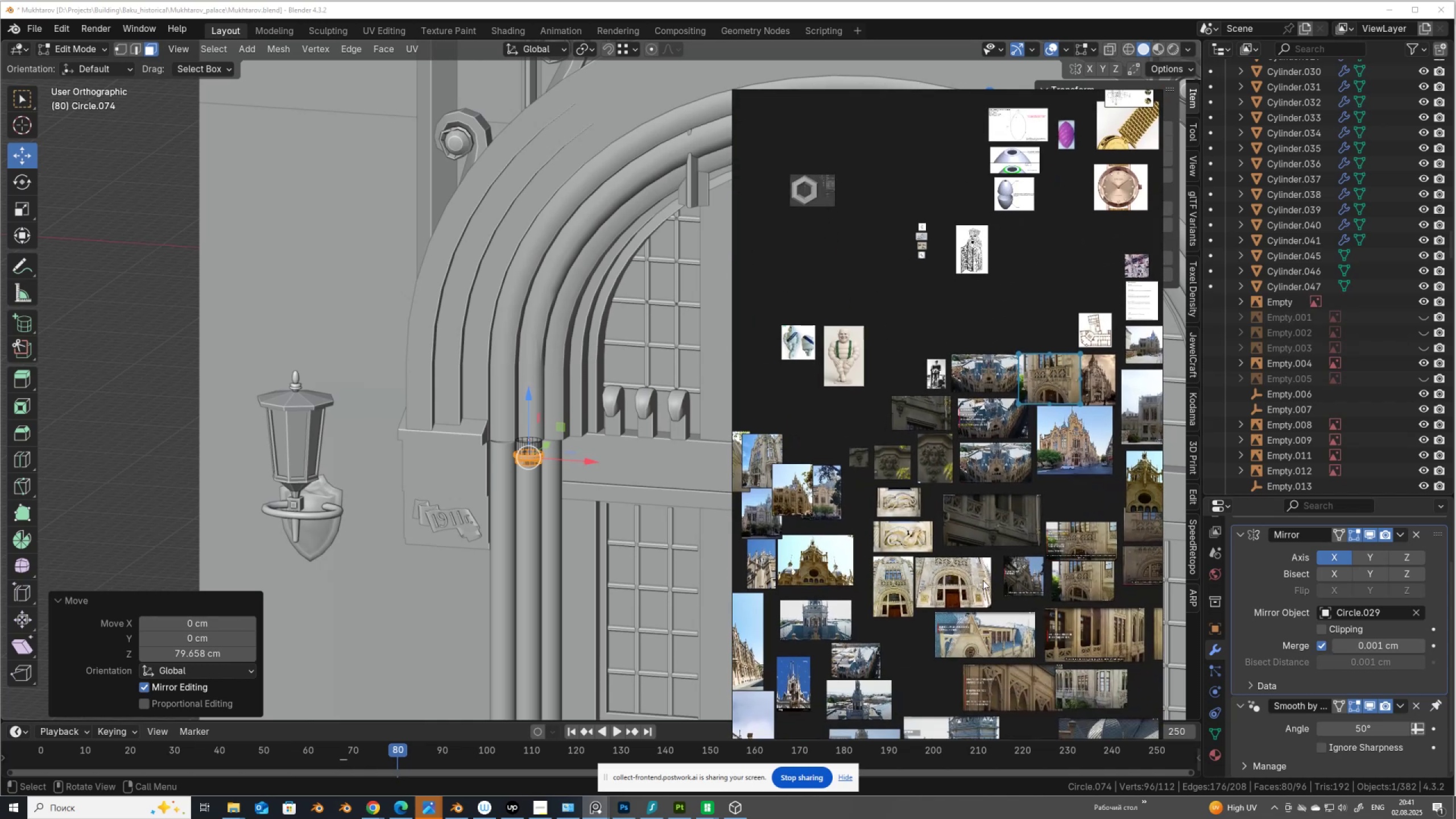 
scroll: coordinate [1051, 571], scroll_direction: up, amount: 9.0
 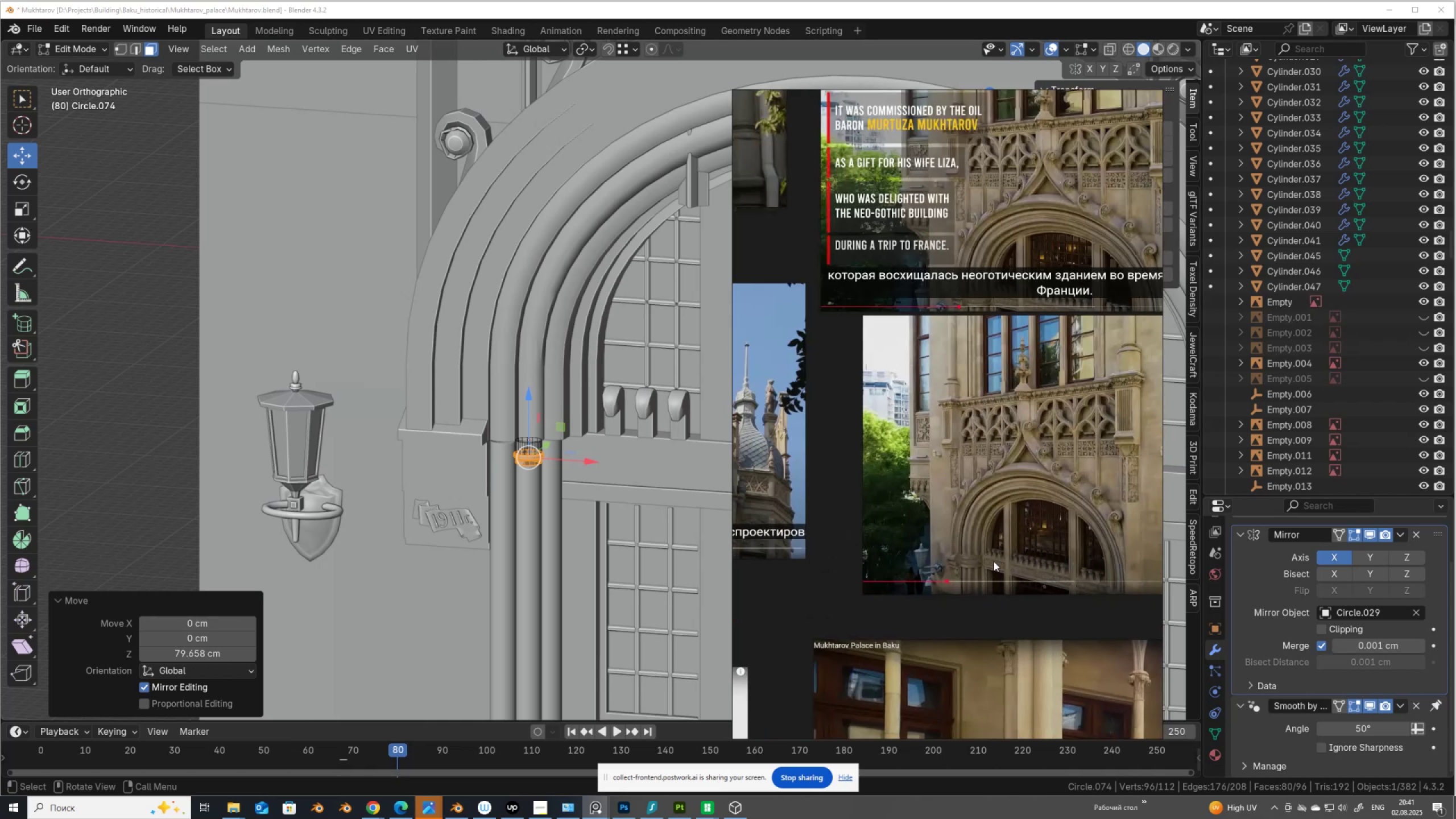 
scroll: coordinate [982, 560], scroll_direction: down, amount: 12.0
 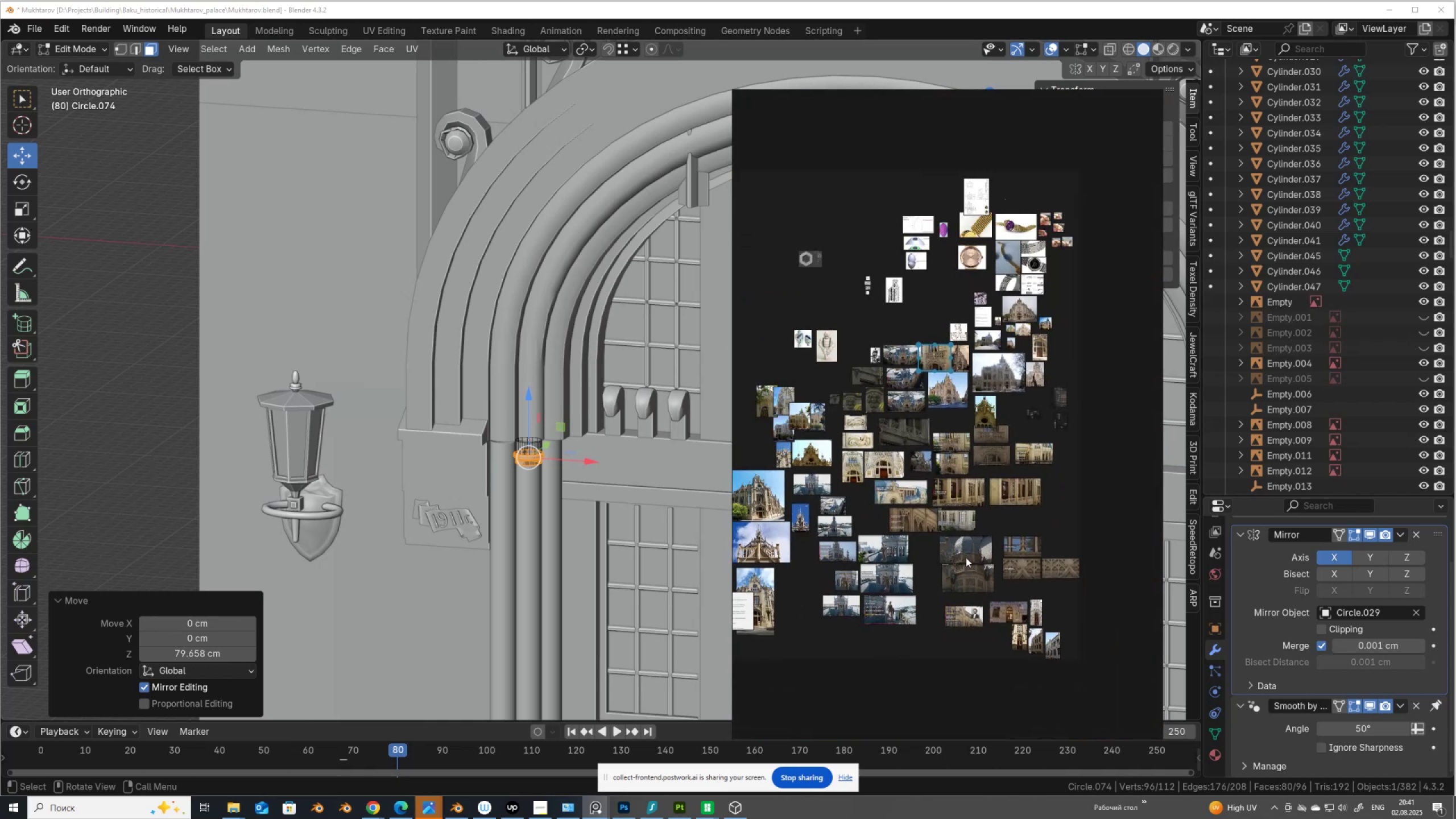 
scroll: coordinate [866, 545], scroll_direction: up, amount: 11.0
 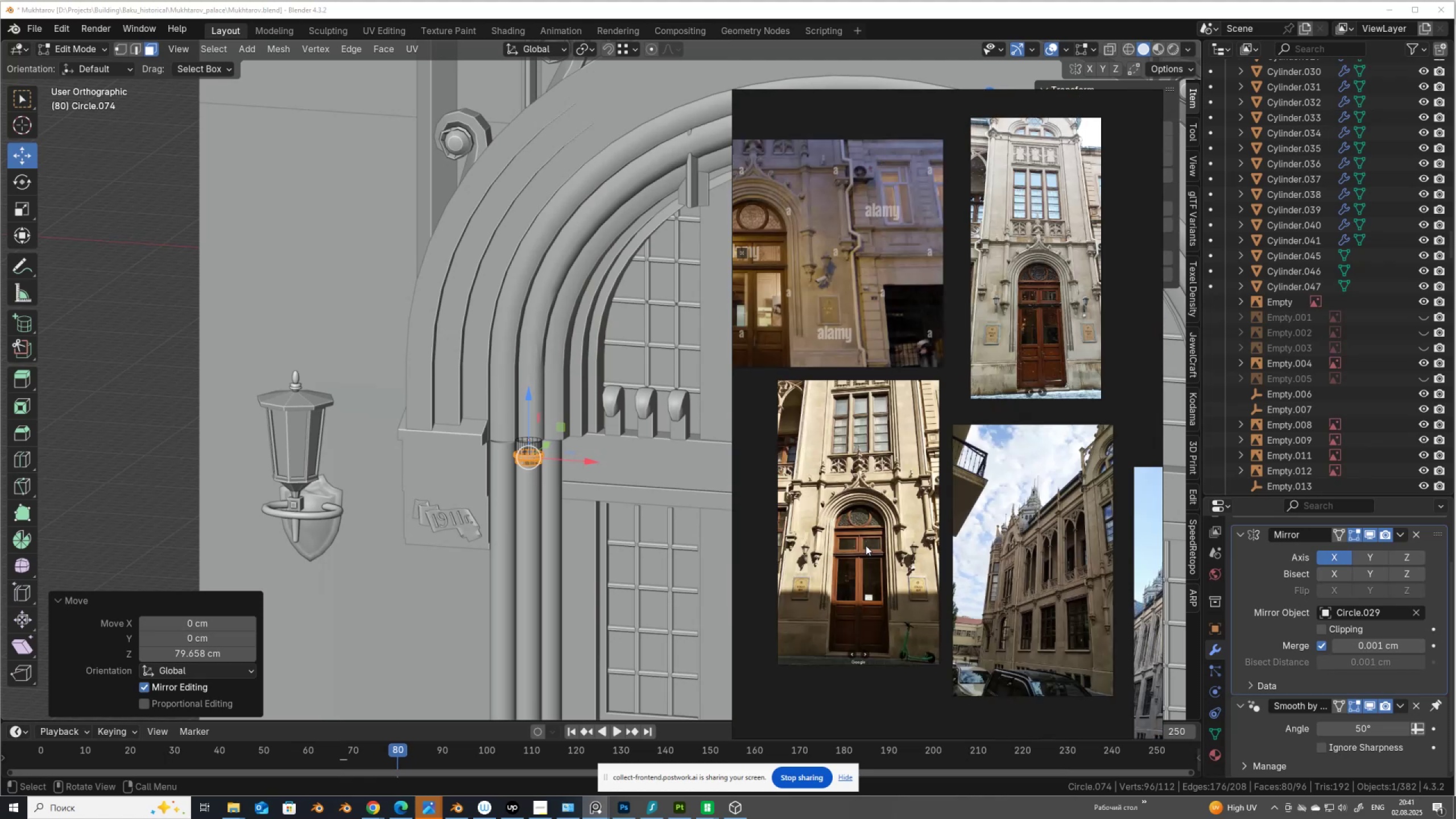 
scroll: coordinate [1077, 451], scroll_direction: down, amount: 5.0
 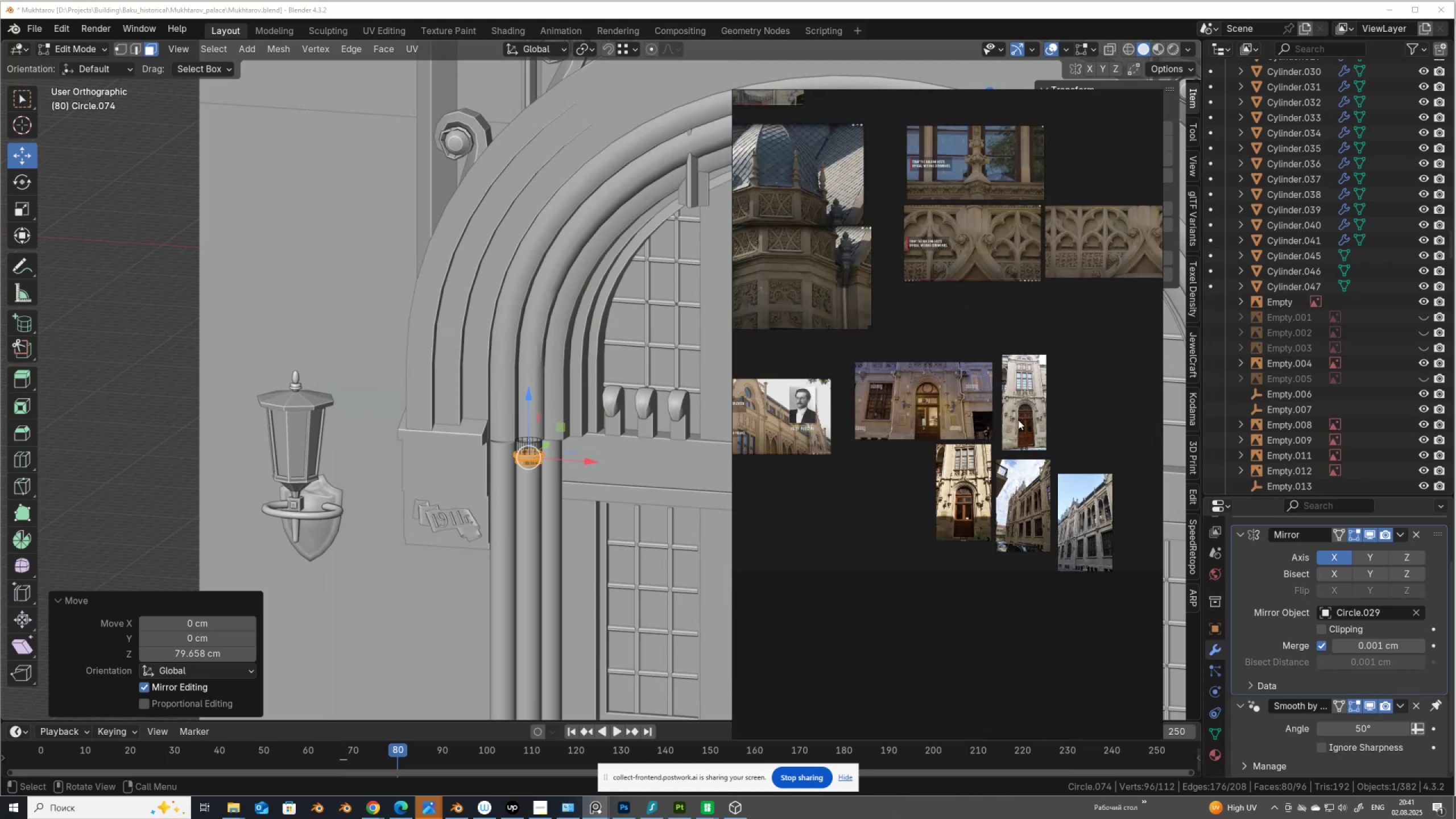 
scroll: coordinate [853, 378], scroll_direction: up, amount: 5.0
 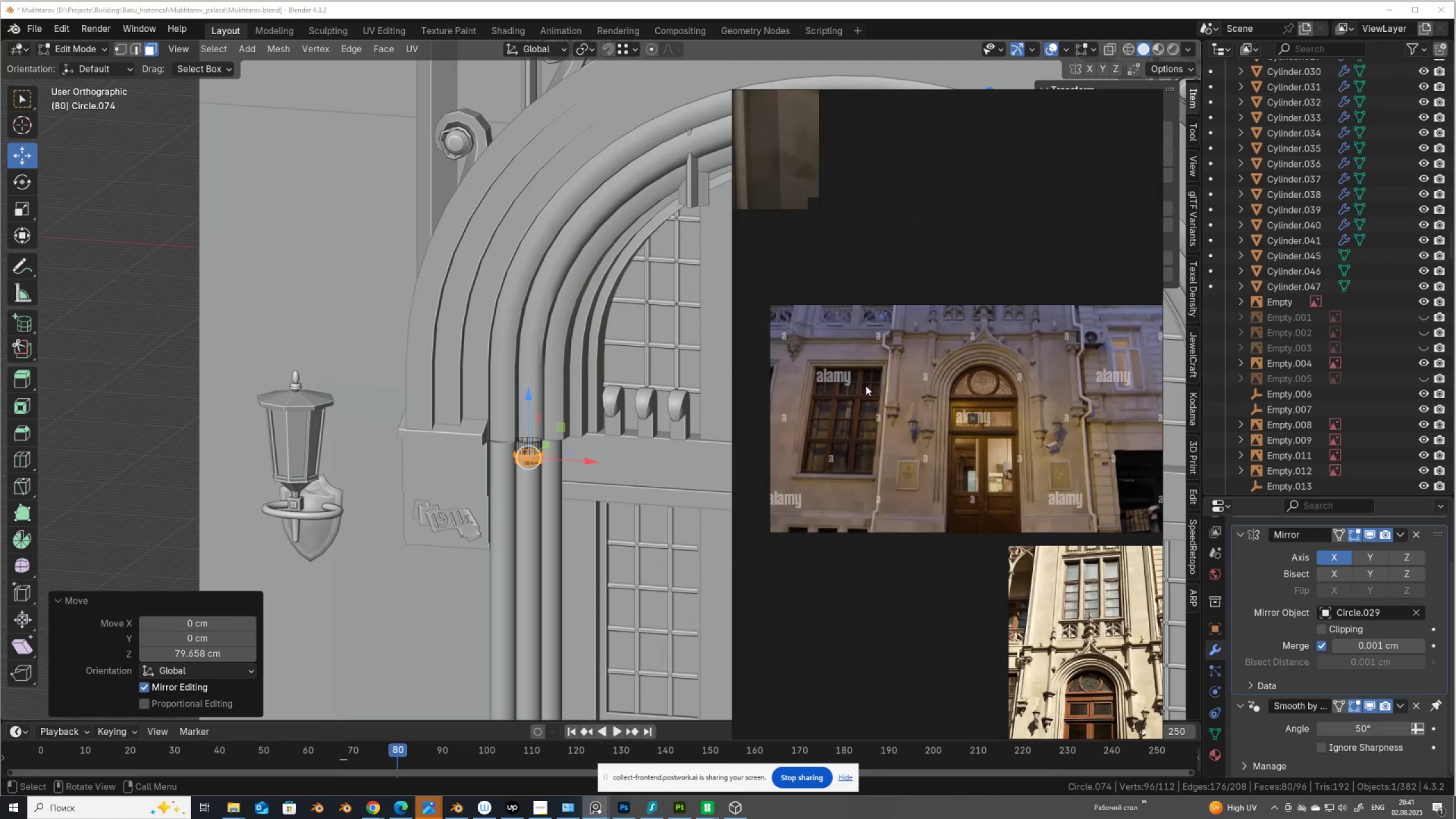 
scroll: coordinate [913, 446], scroll_direction: down, amount: 6.0
 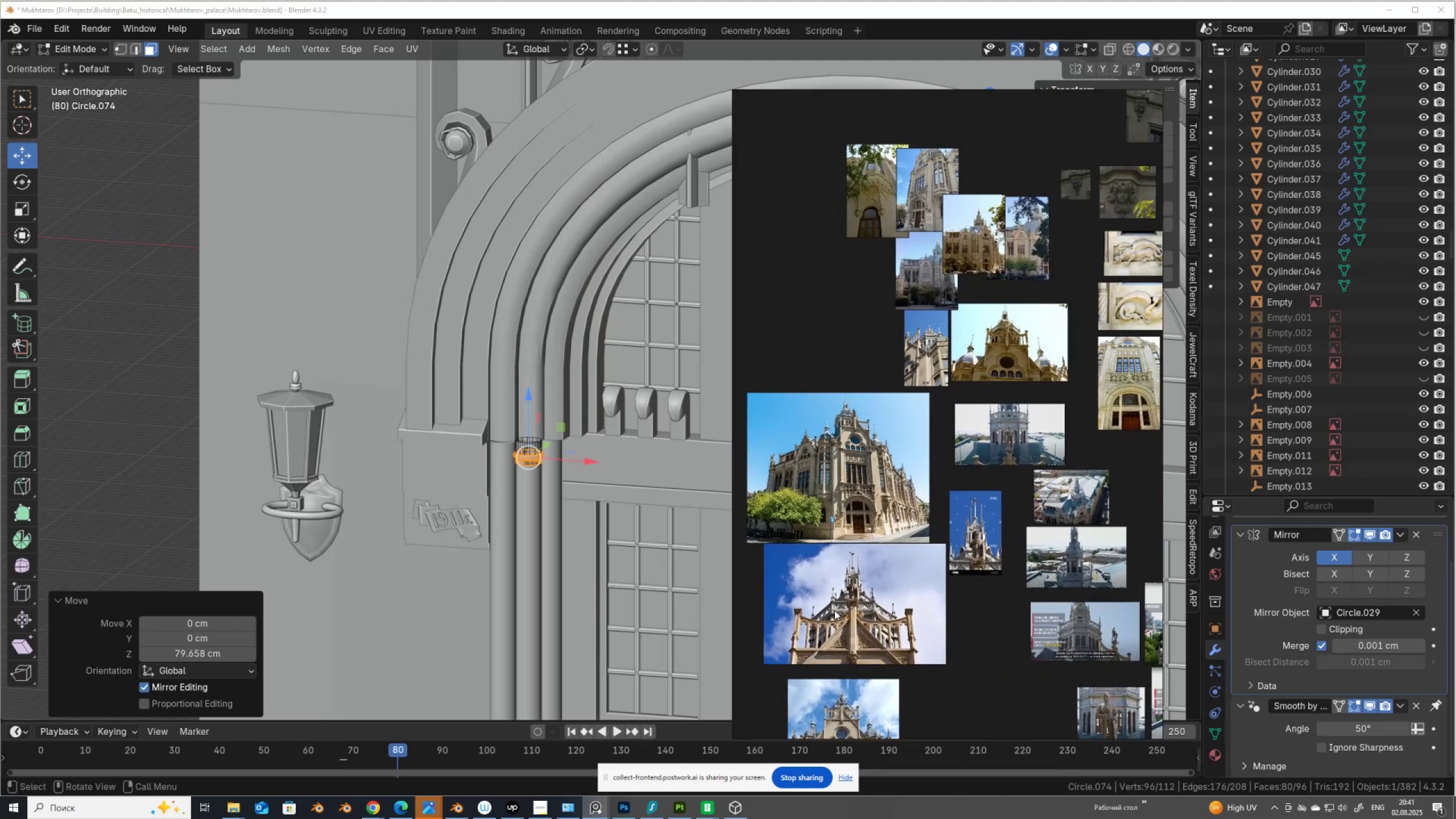 
scroll: coordinate [915, 141], scroll_direction: up, amount: 13.0
 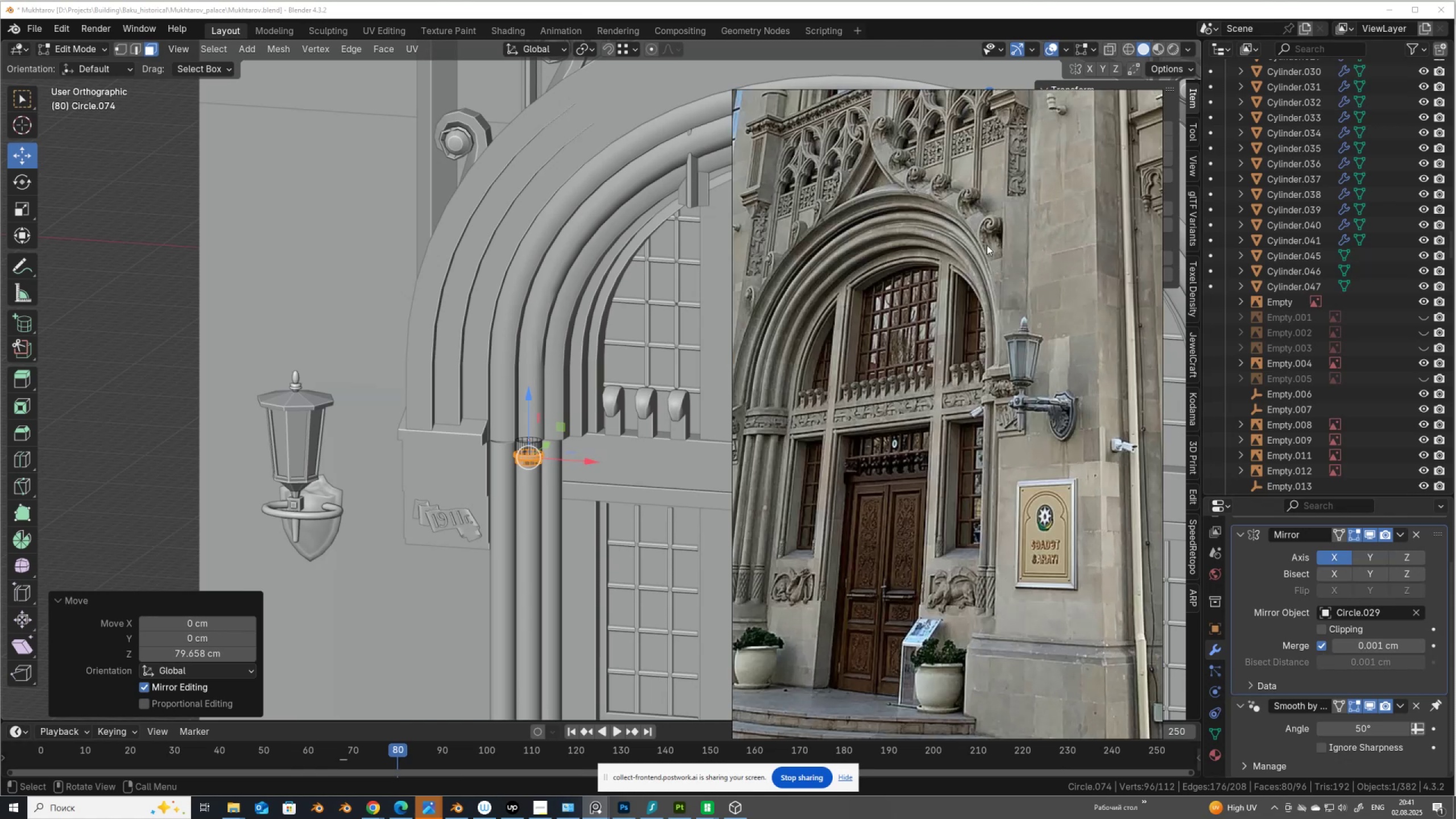 
scroll: coordinate [1046, 315], scroll_direction: down, amount: 1.0
 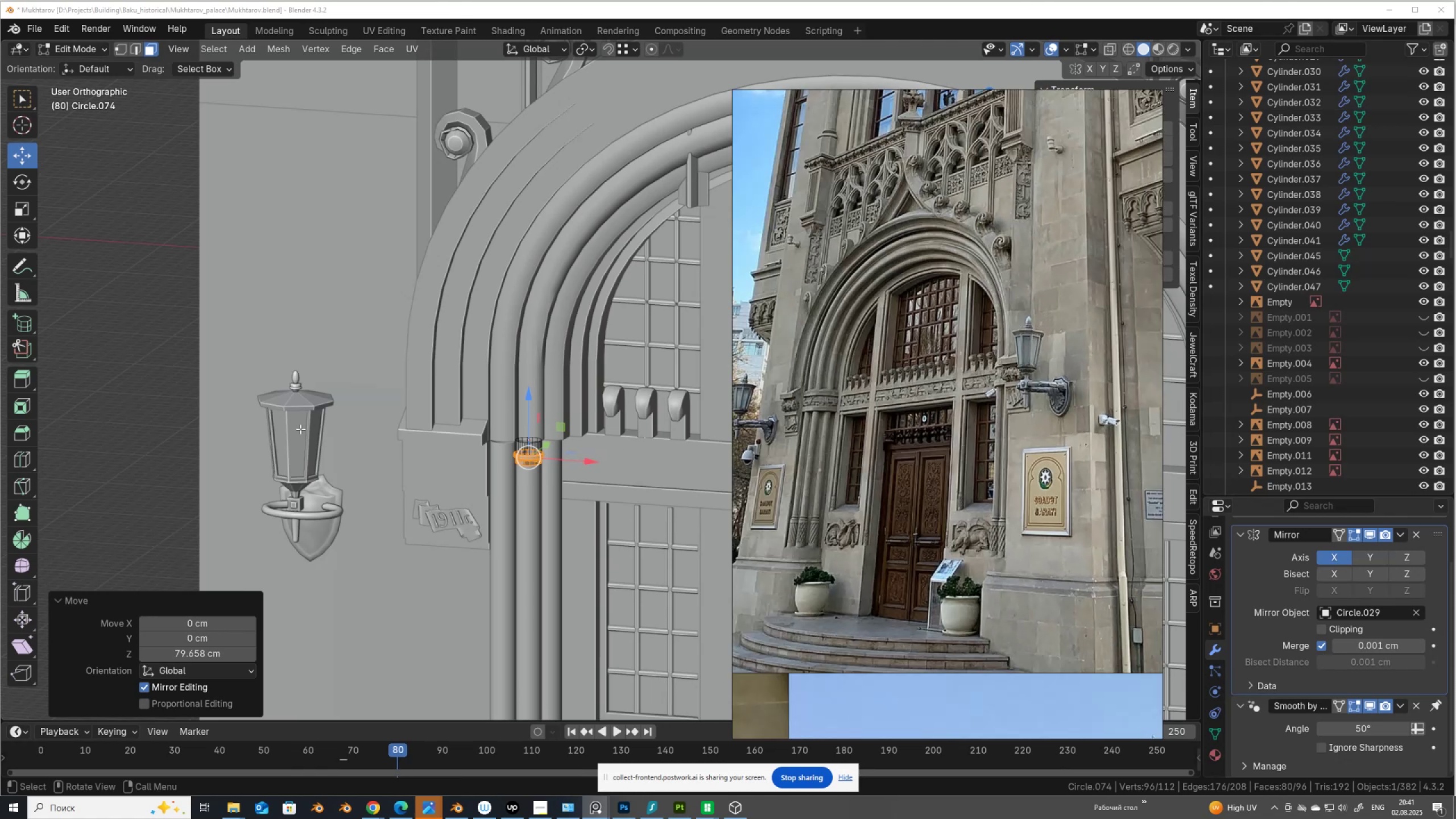 
scroll: coordinate [552, 491], scroll_direction: up, amount: 3.0
 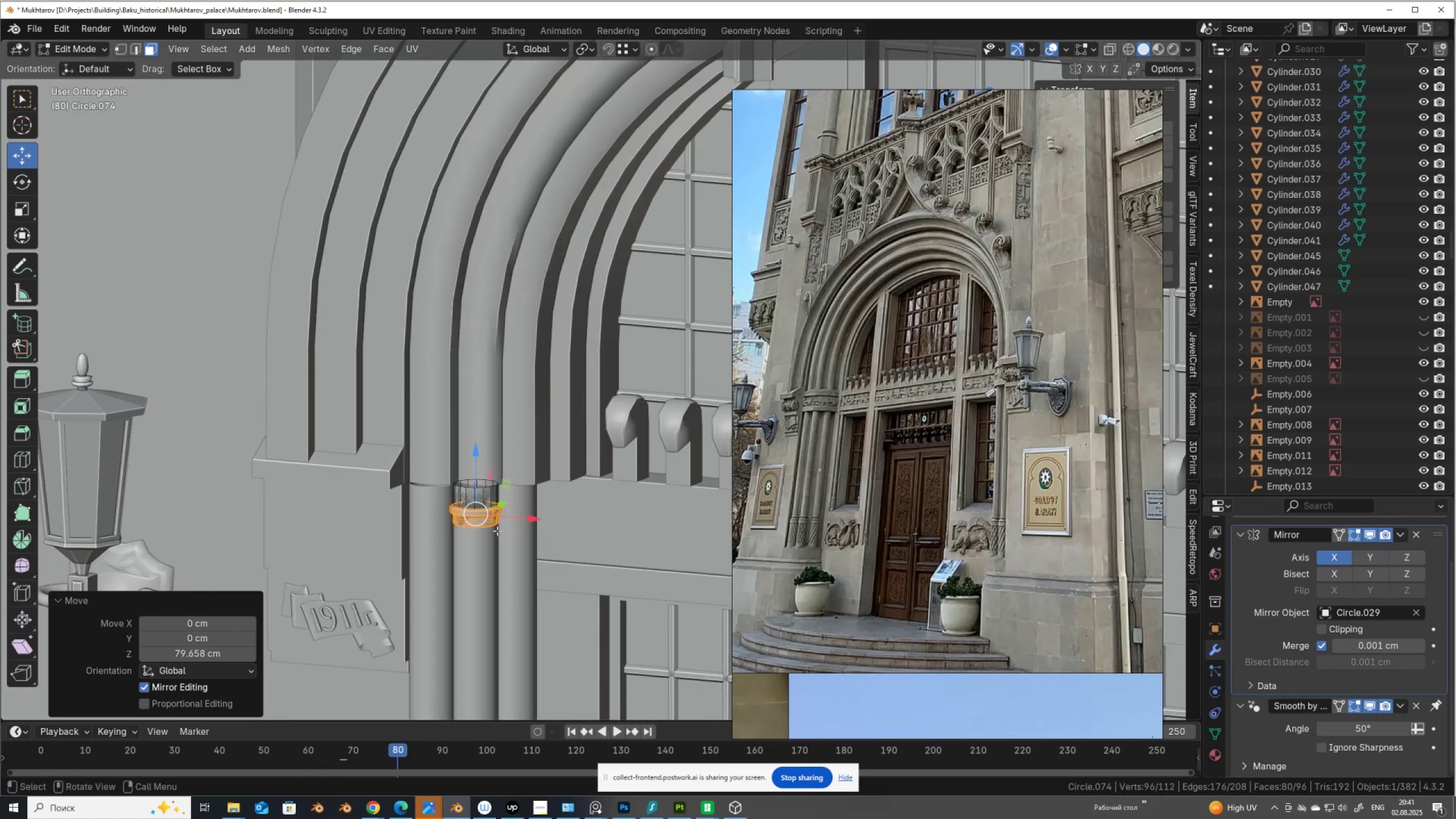 
type(asZ)
 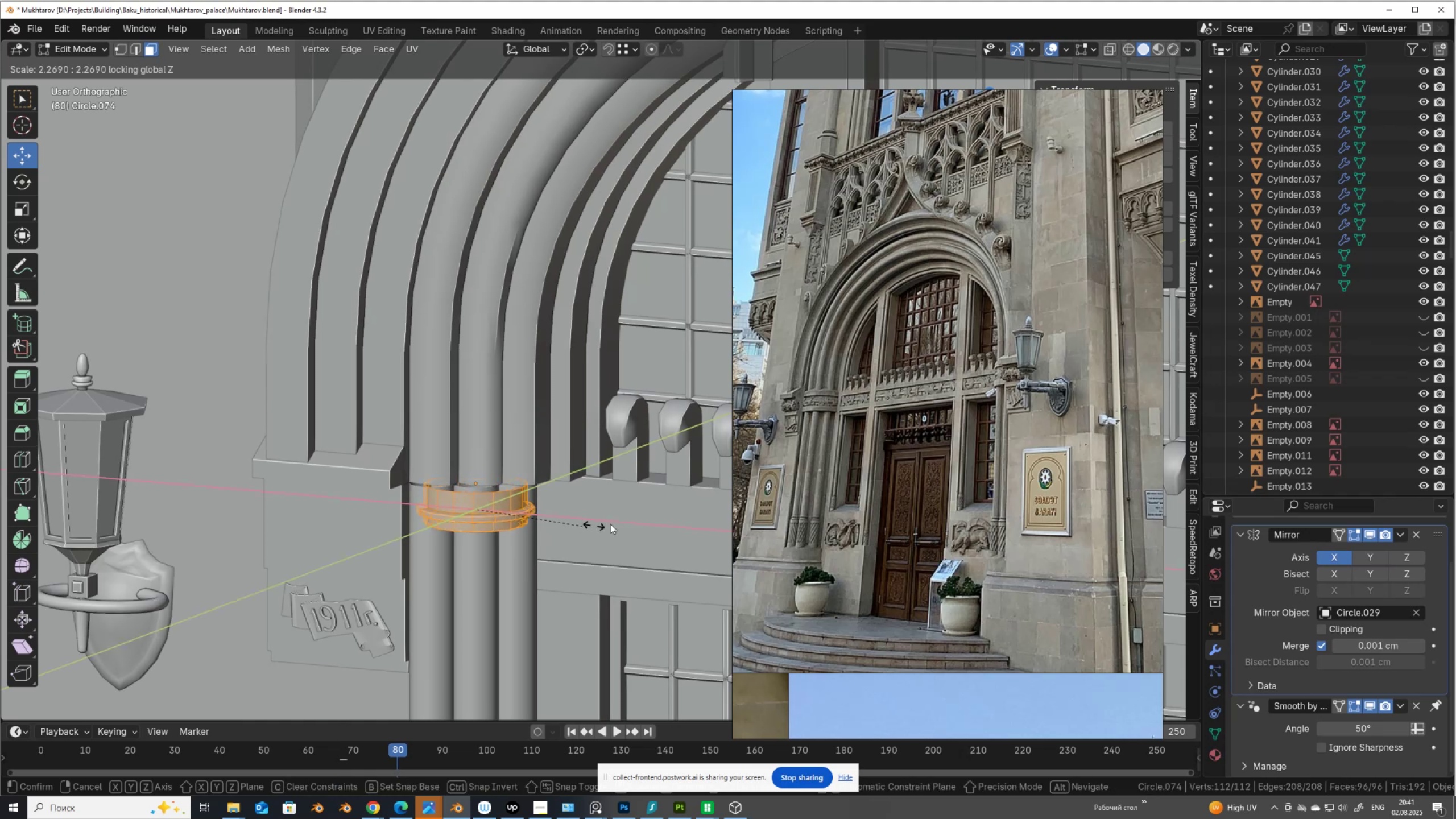 
left_click([644, 515])
 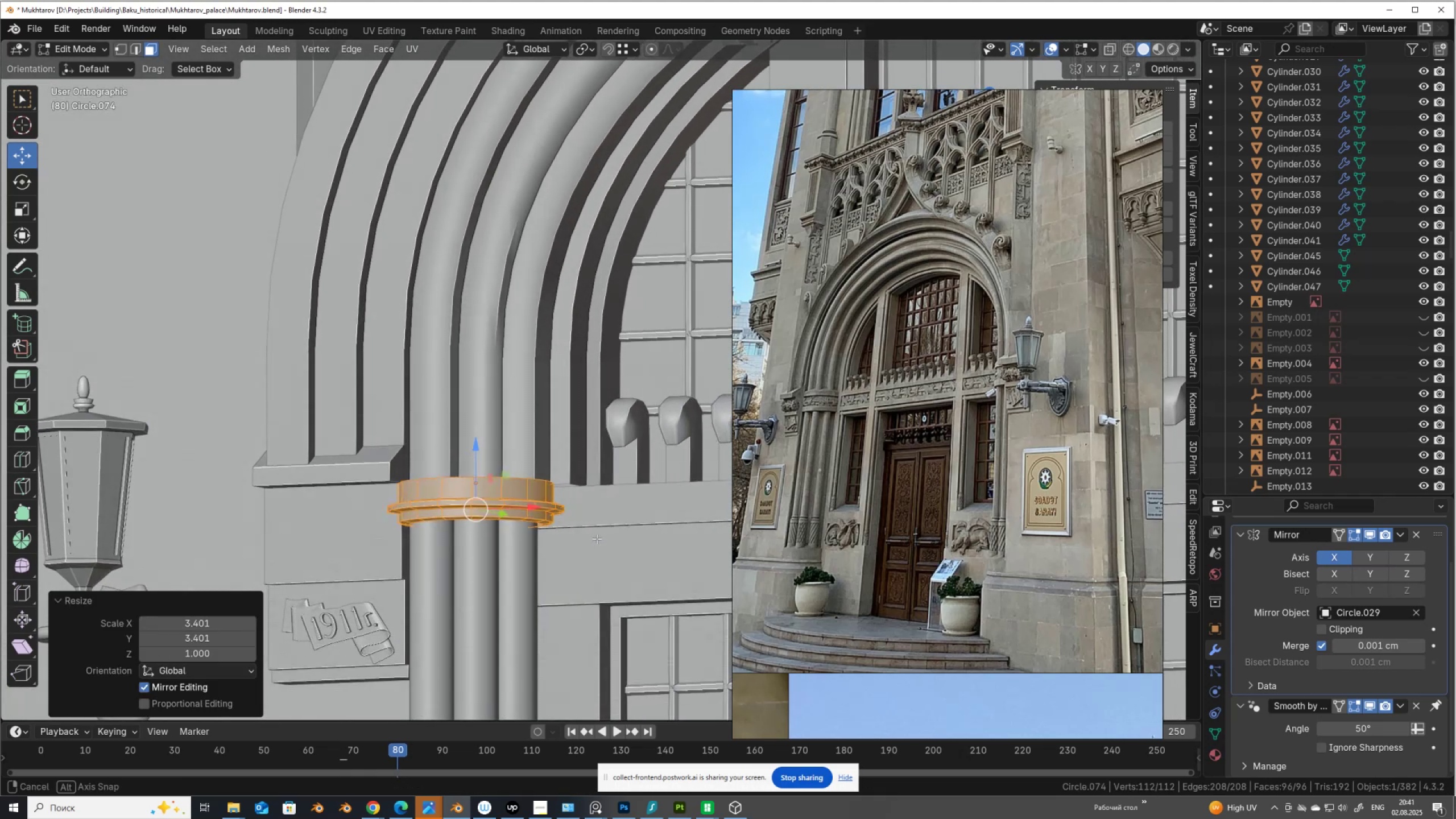 
hold_key(key=AltLeft, duration=0.77)
left_click([525, 504])
 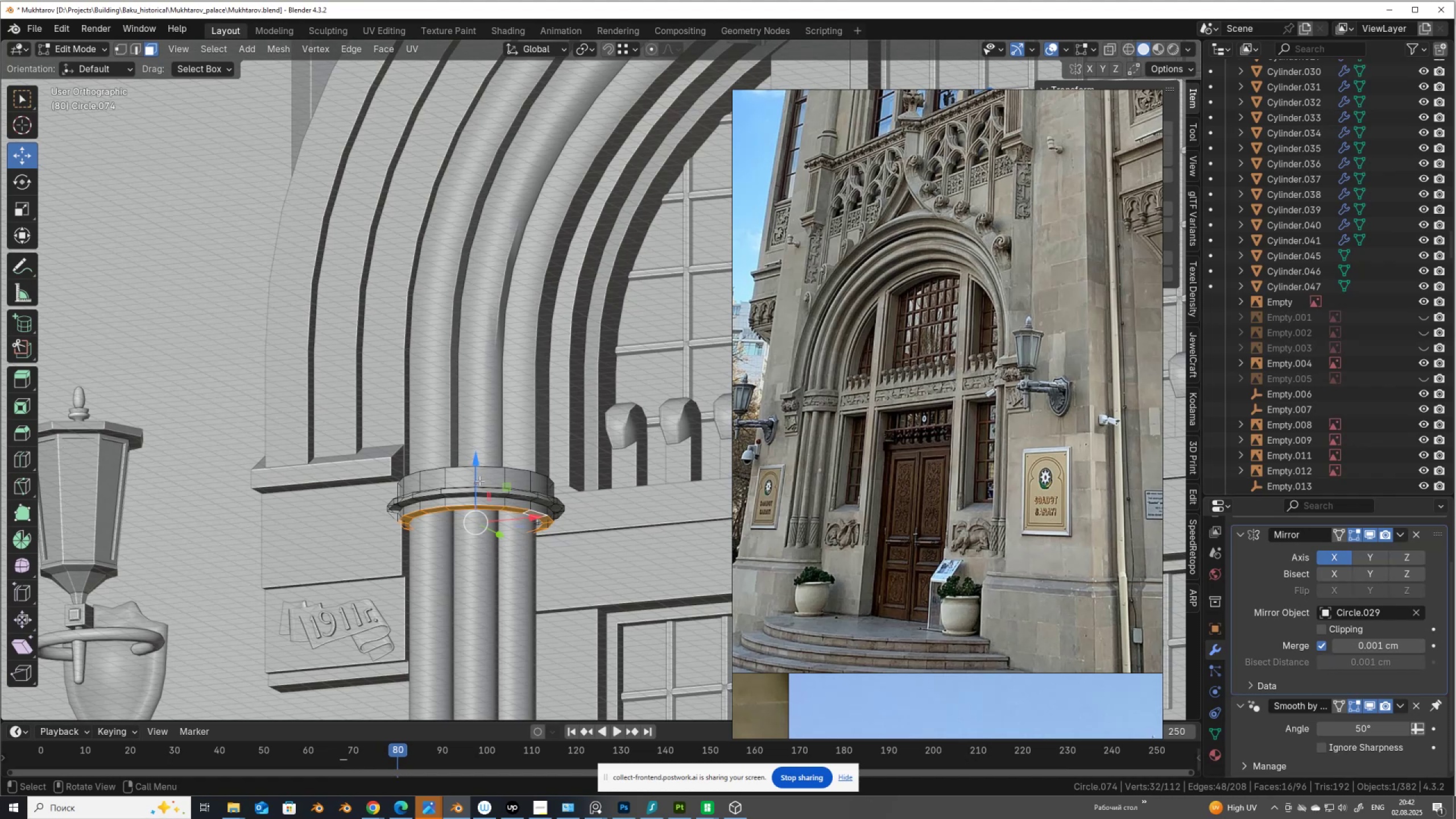 
hold_key(key=ControlLeft, duration=1.53)
 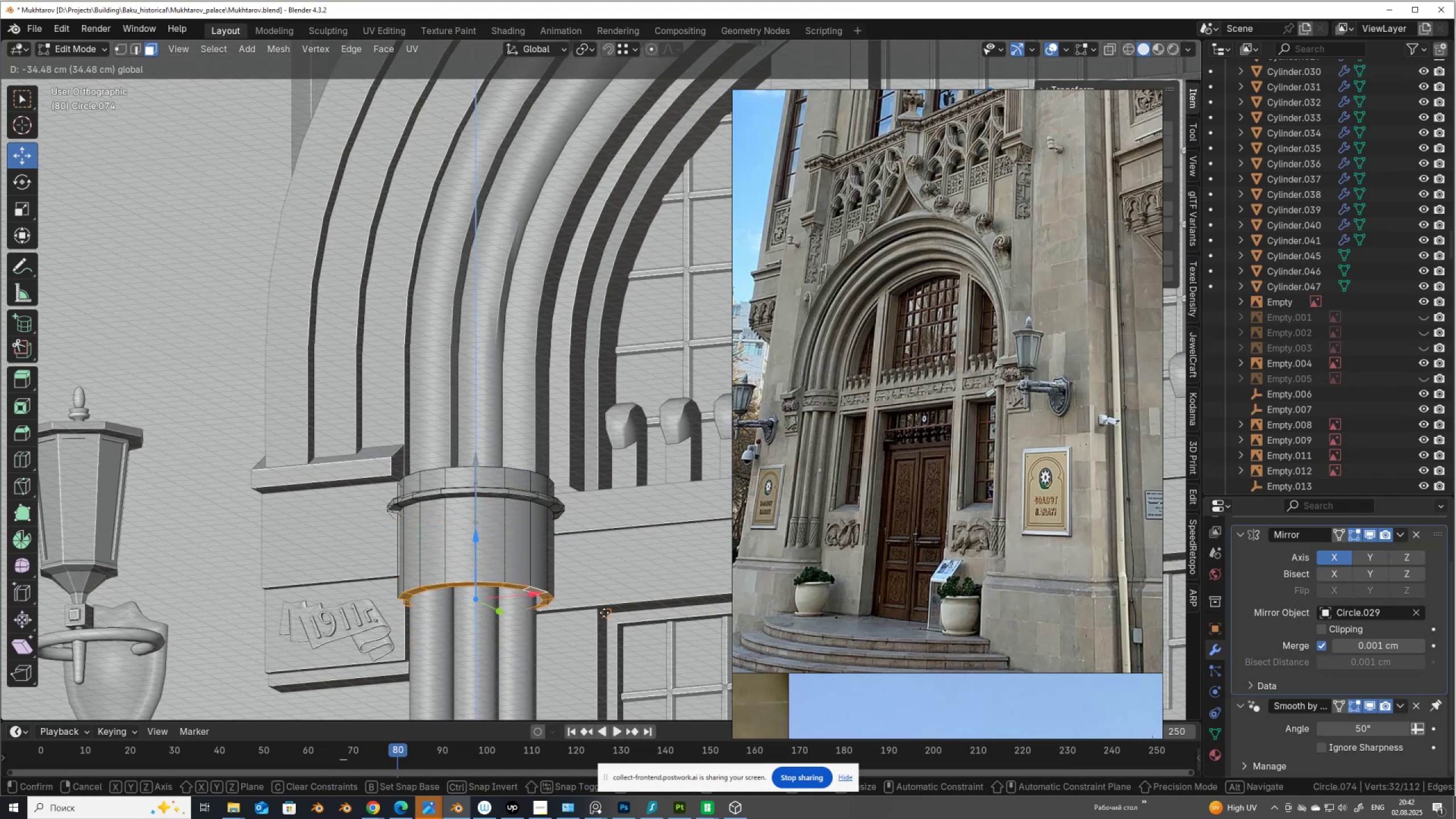 
hold_key(key=ControlLeft, duration=0.98)
 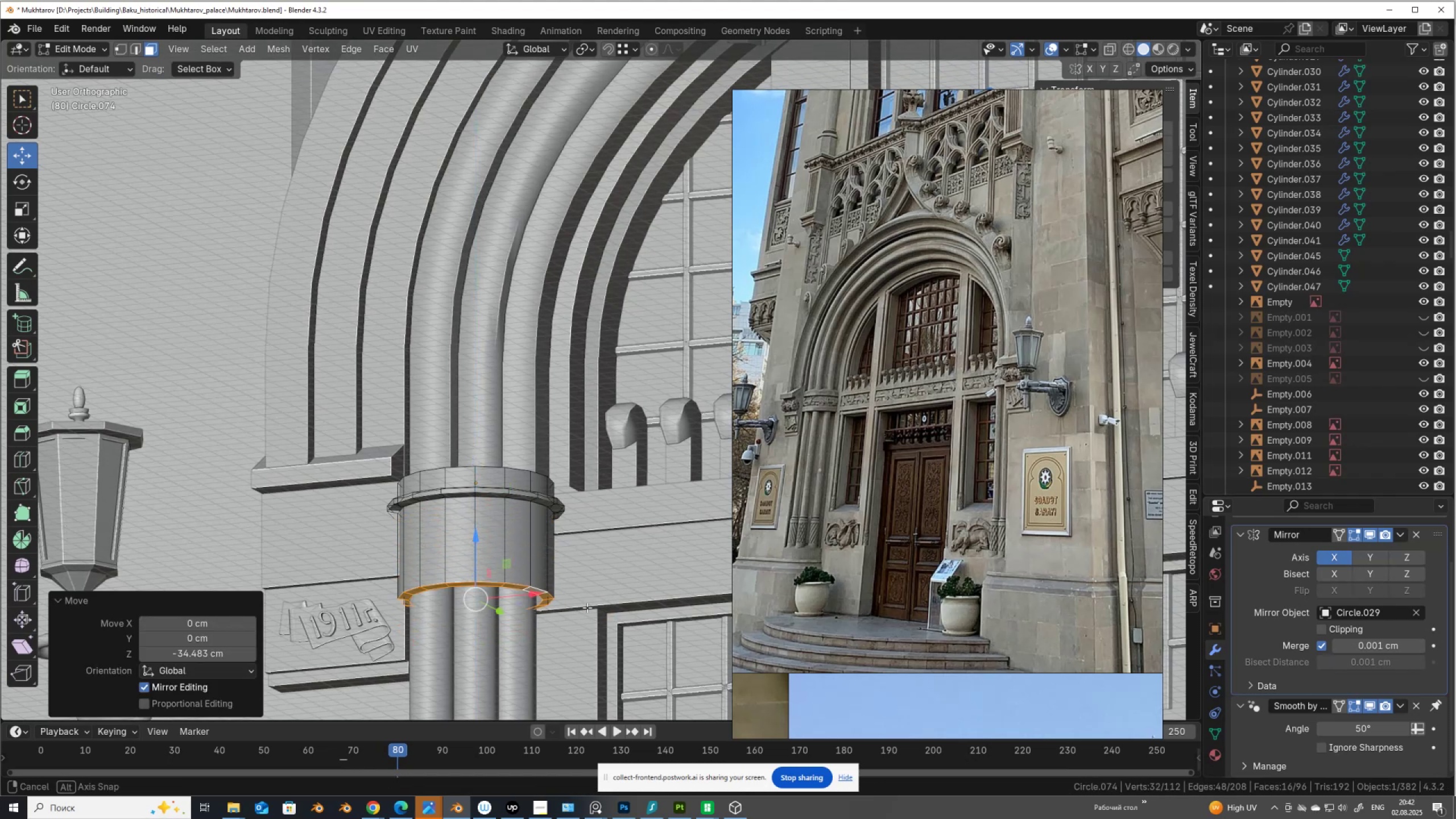 
scroll: coordinate [585, 619], scroll_direction: down, amount: 1.0
 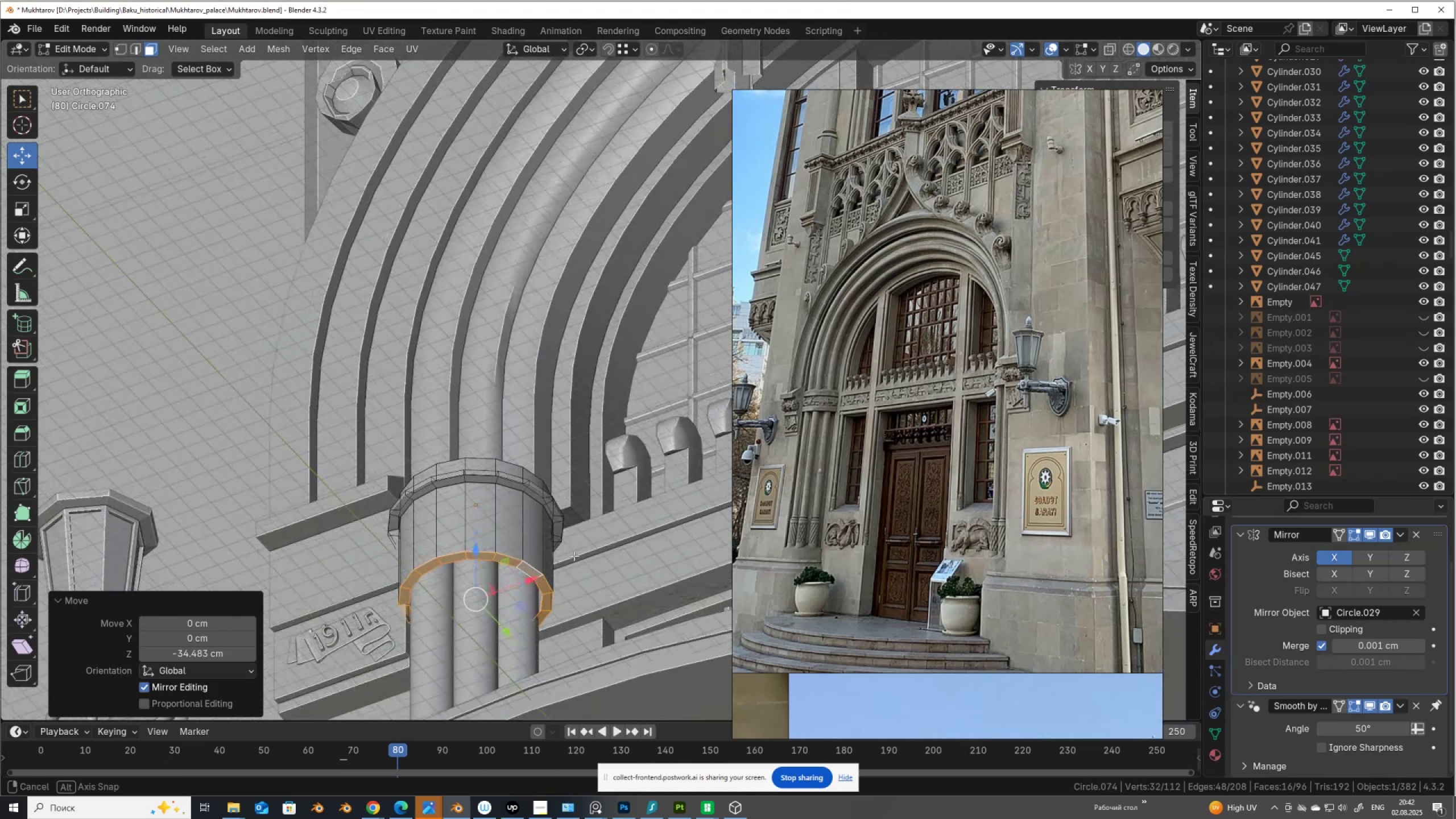 
hold_key(key=AltLeft, duration=0.3)
left_click([478, 559])
 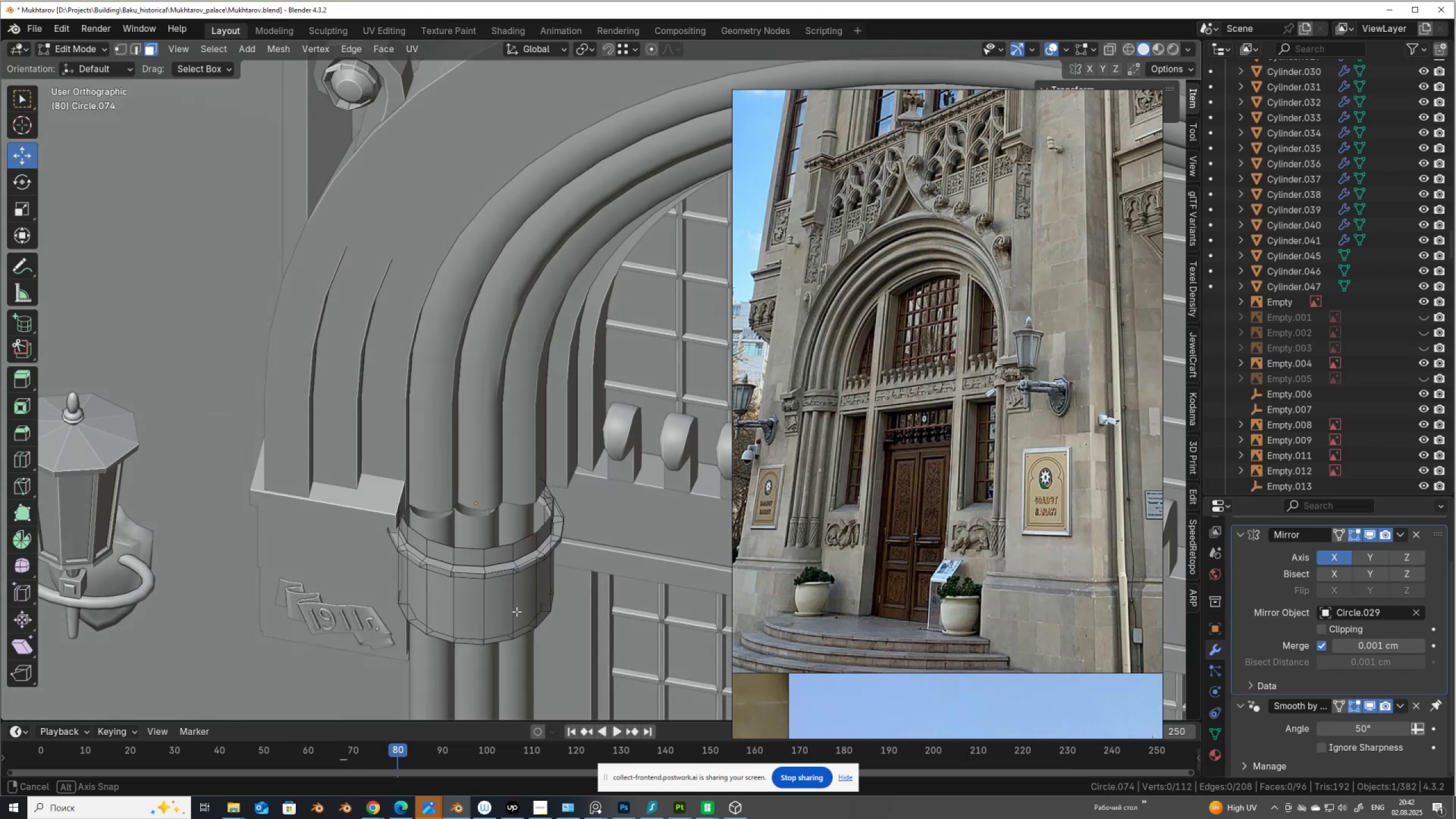 
left_click([506, 594])
 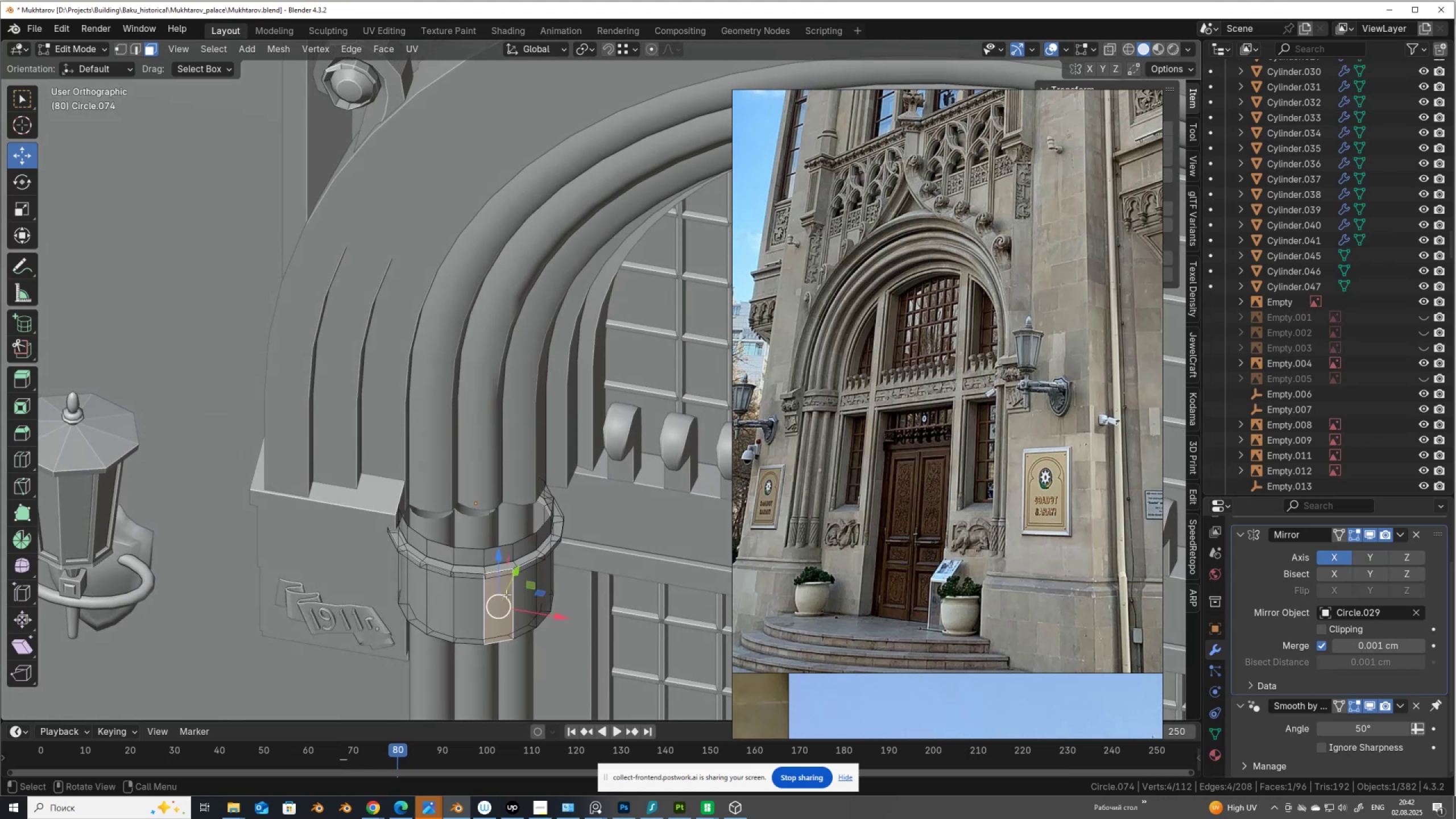 
key(L)
 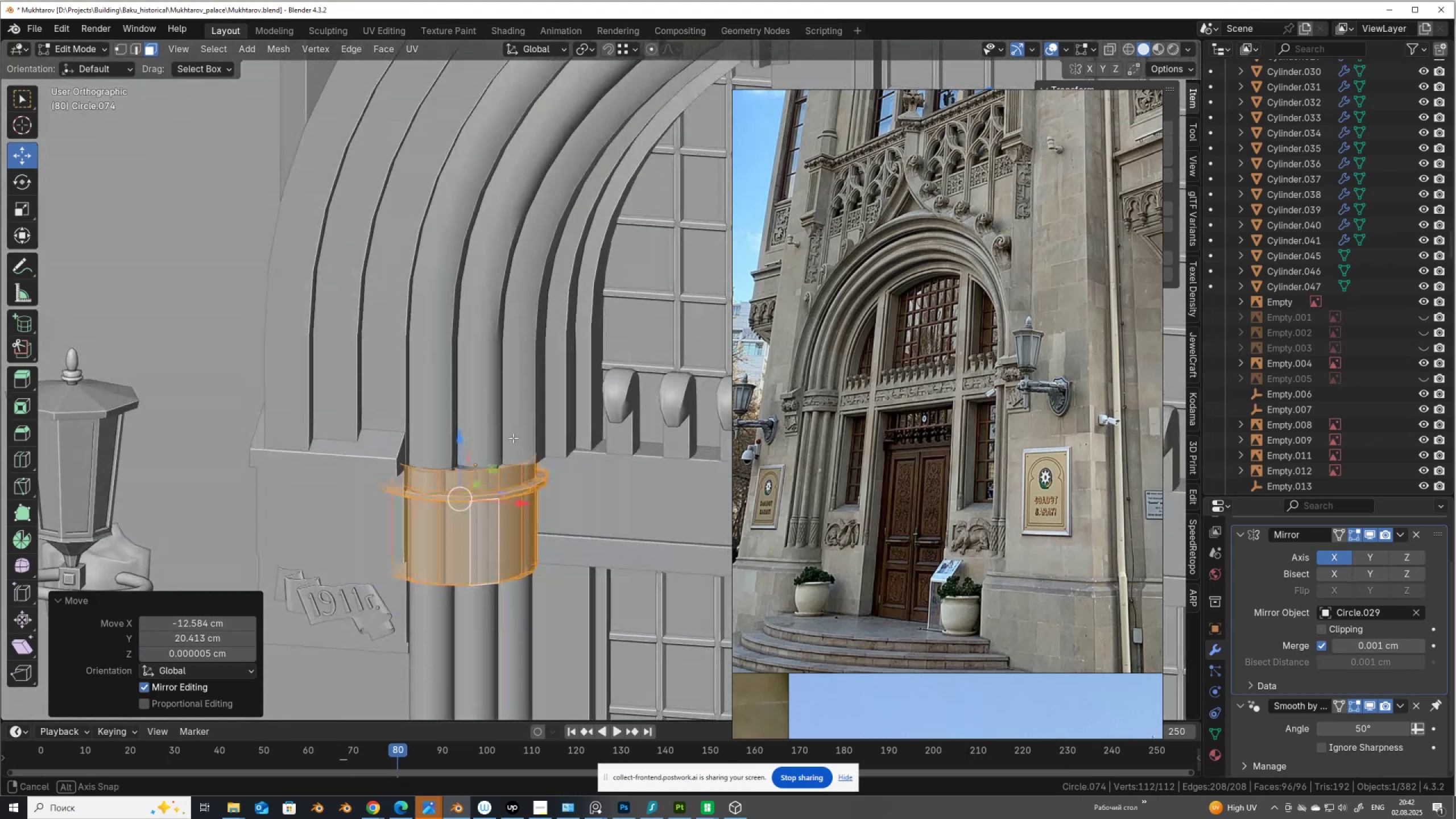 
wait(10.94)
 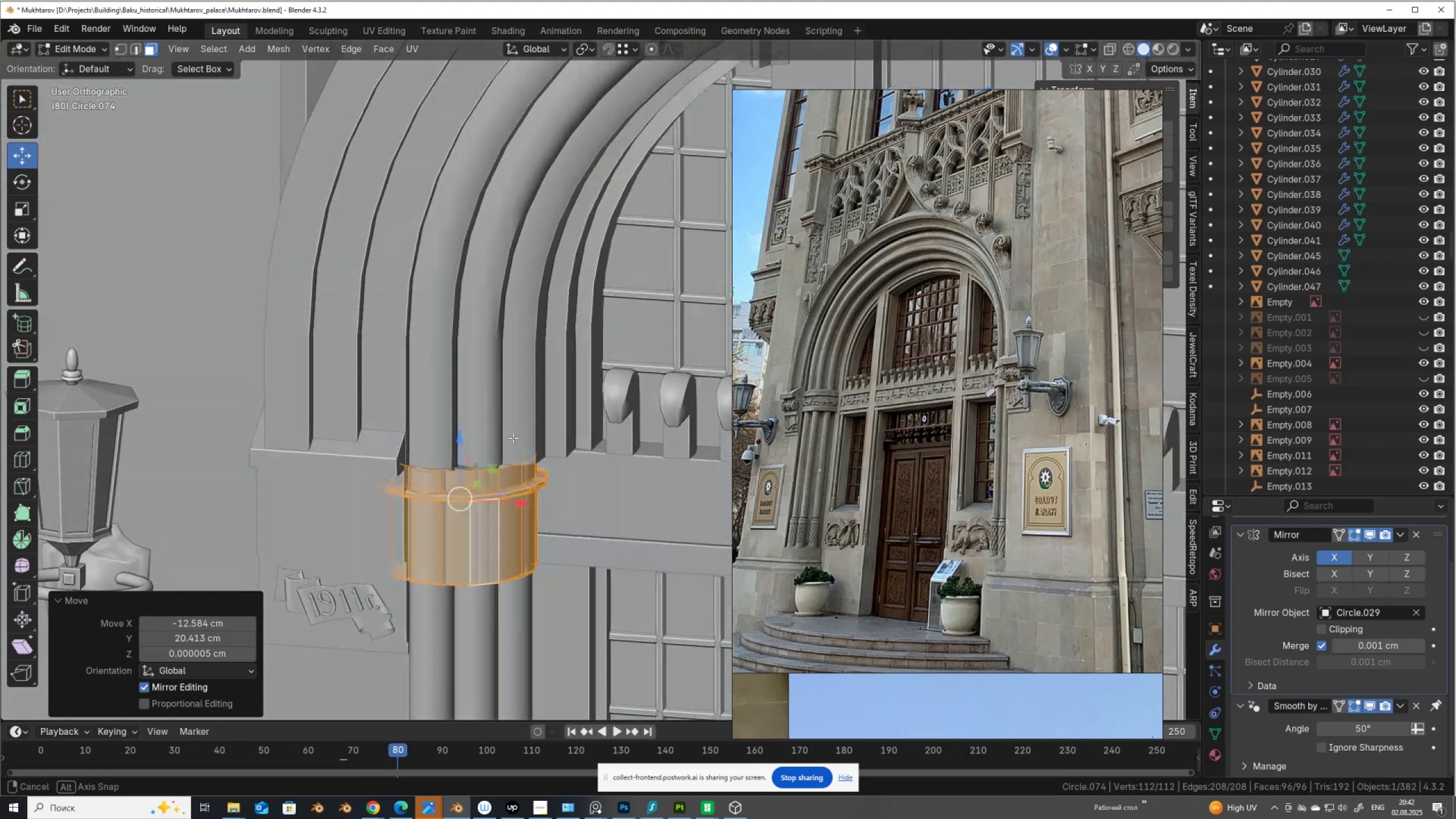 
scroll: coordinate [496, 504], scroll_direction: up, amount: 3.0
 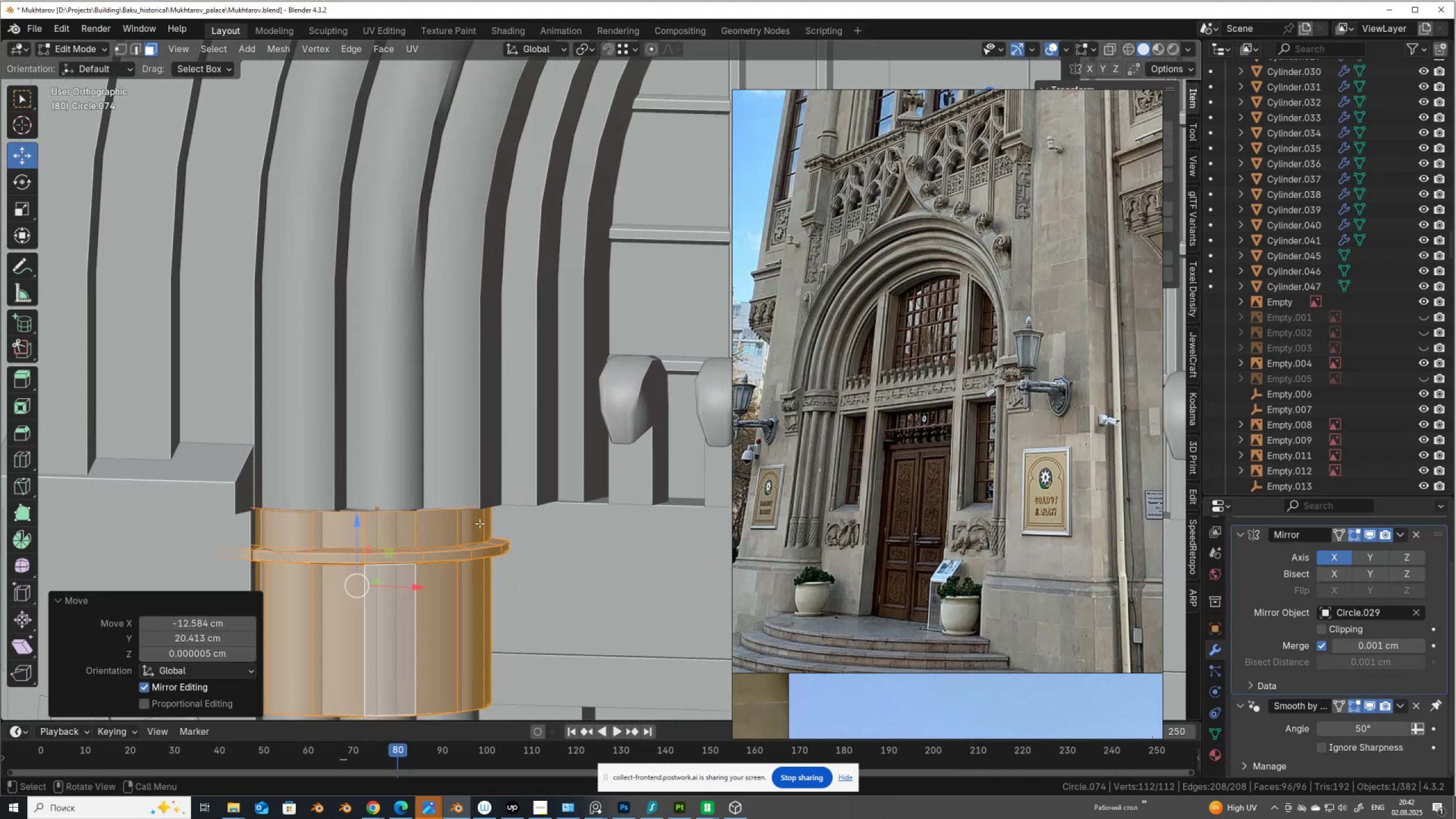 
hold_key(key=ShiftLeft, duration=0.34)
 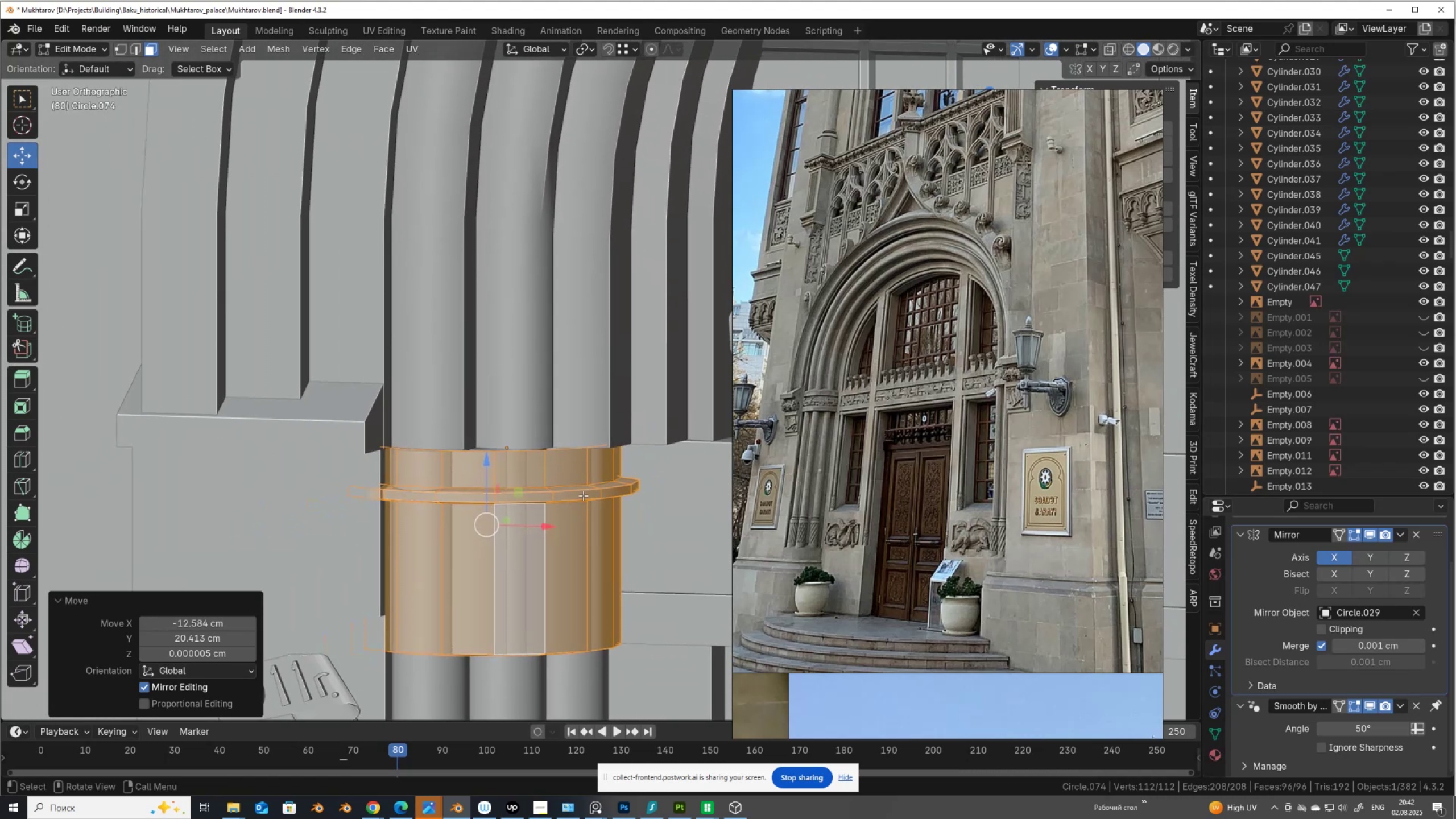 
hold_key(key=AltLeft, duration=0.9)
left_click([561, 485])
 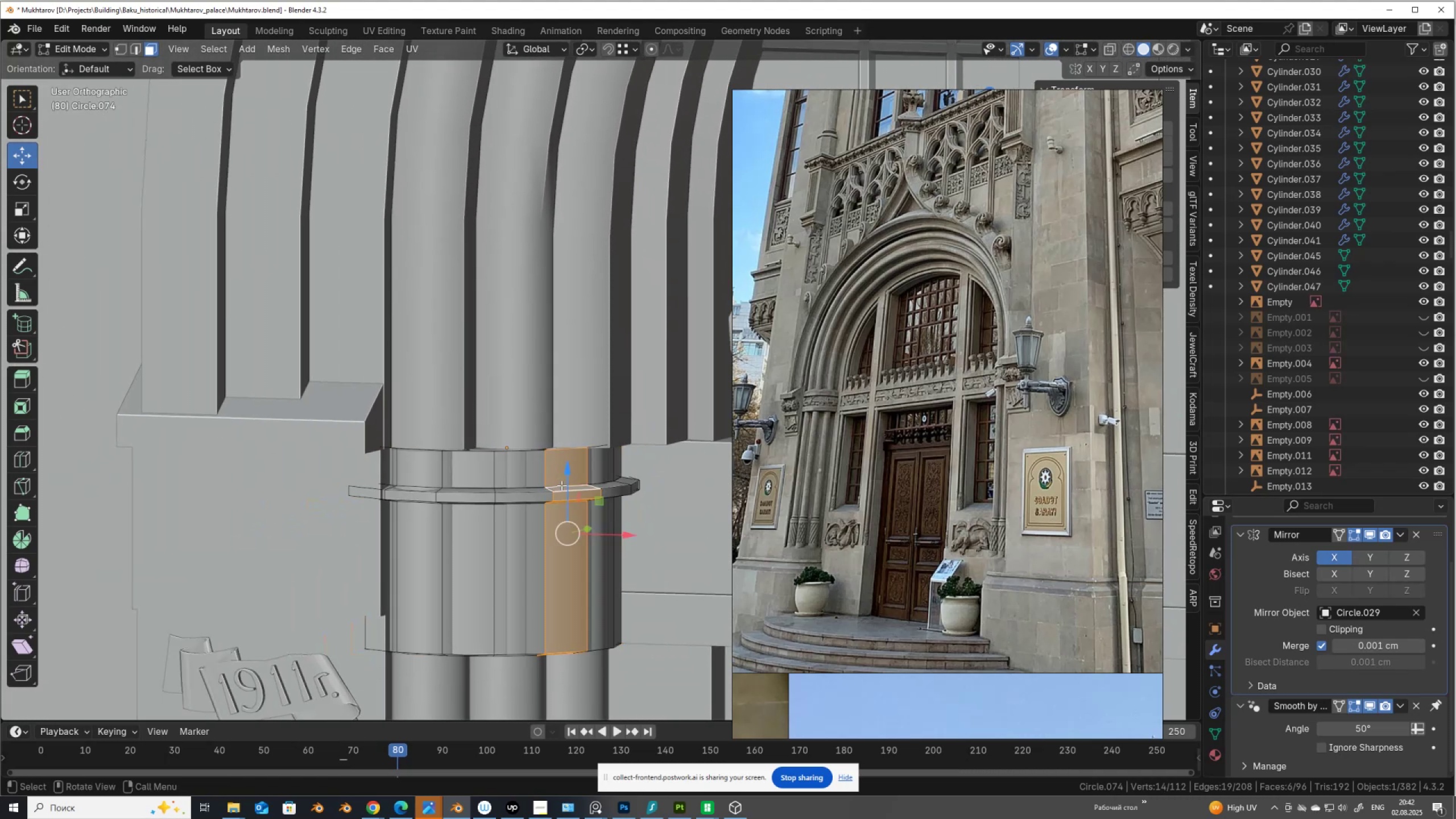 
key(2)
 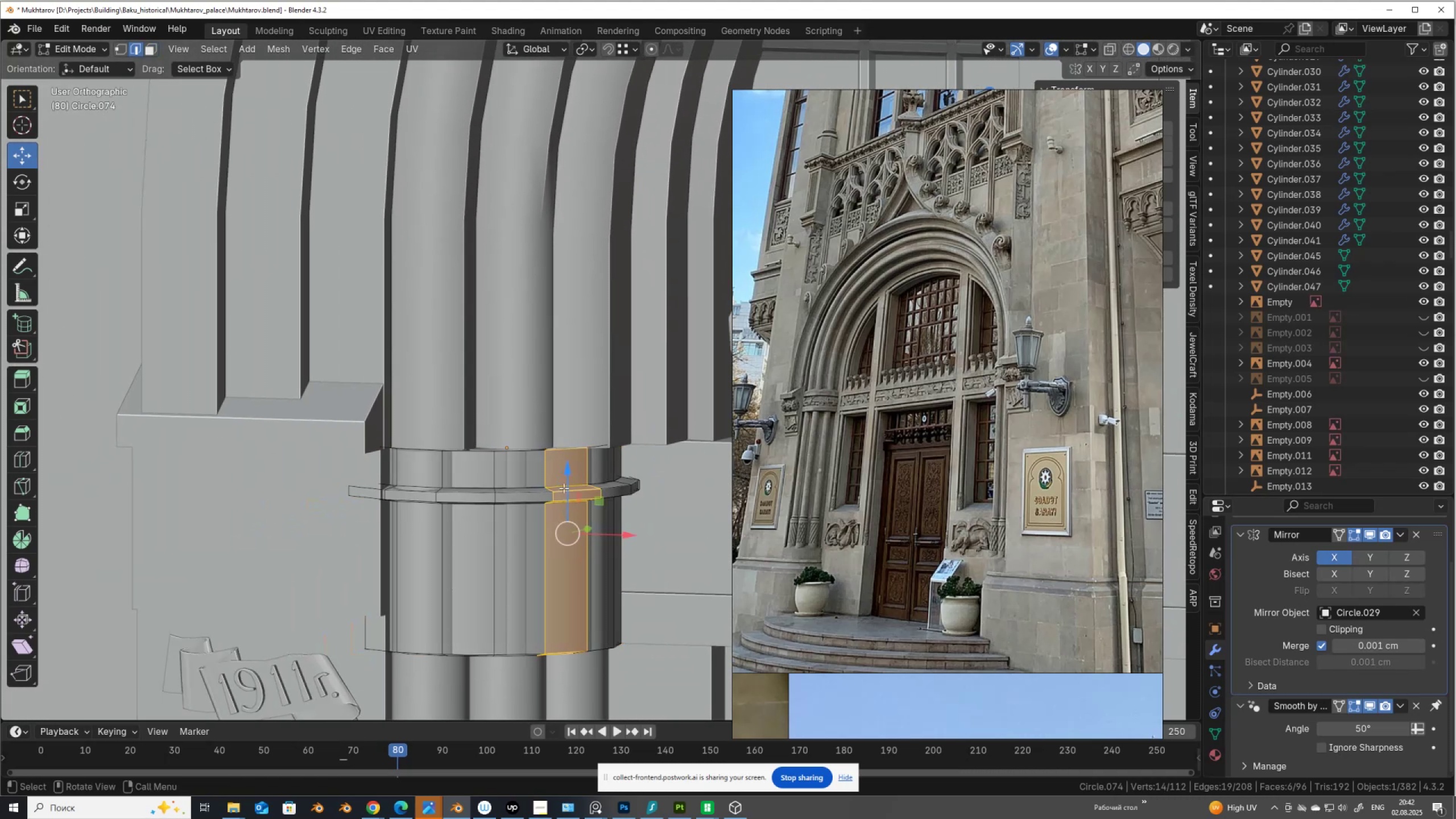 
hold_key(key=AltLeft, duration=1.5)
 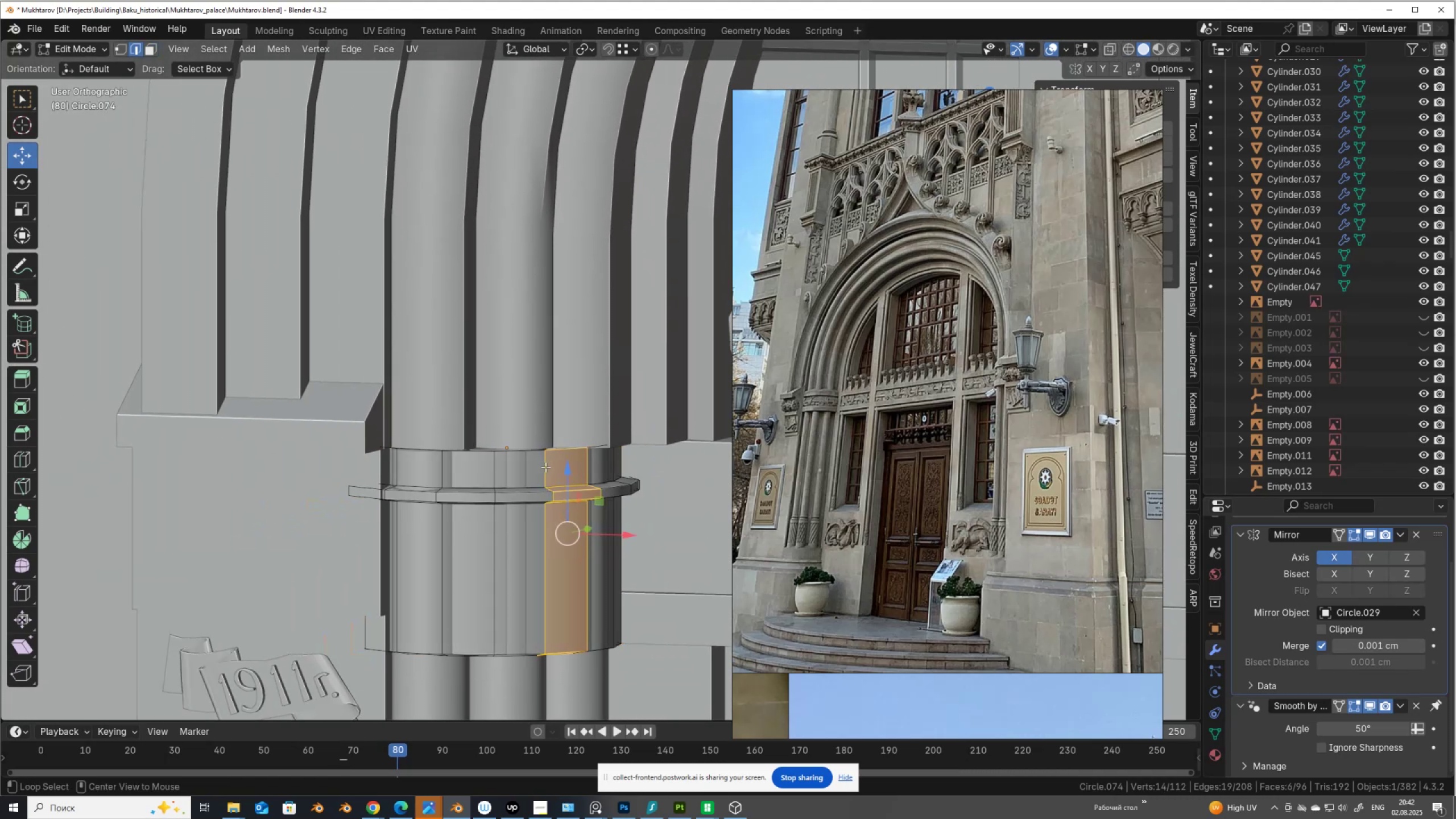 
hold_key(key=AltLeft, duration=1.1)
left_click([545, 467])
 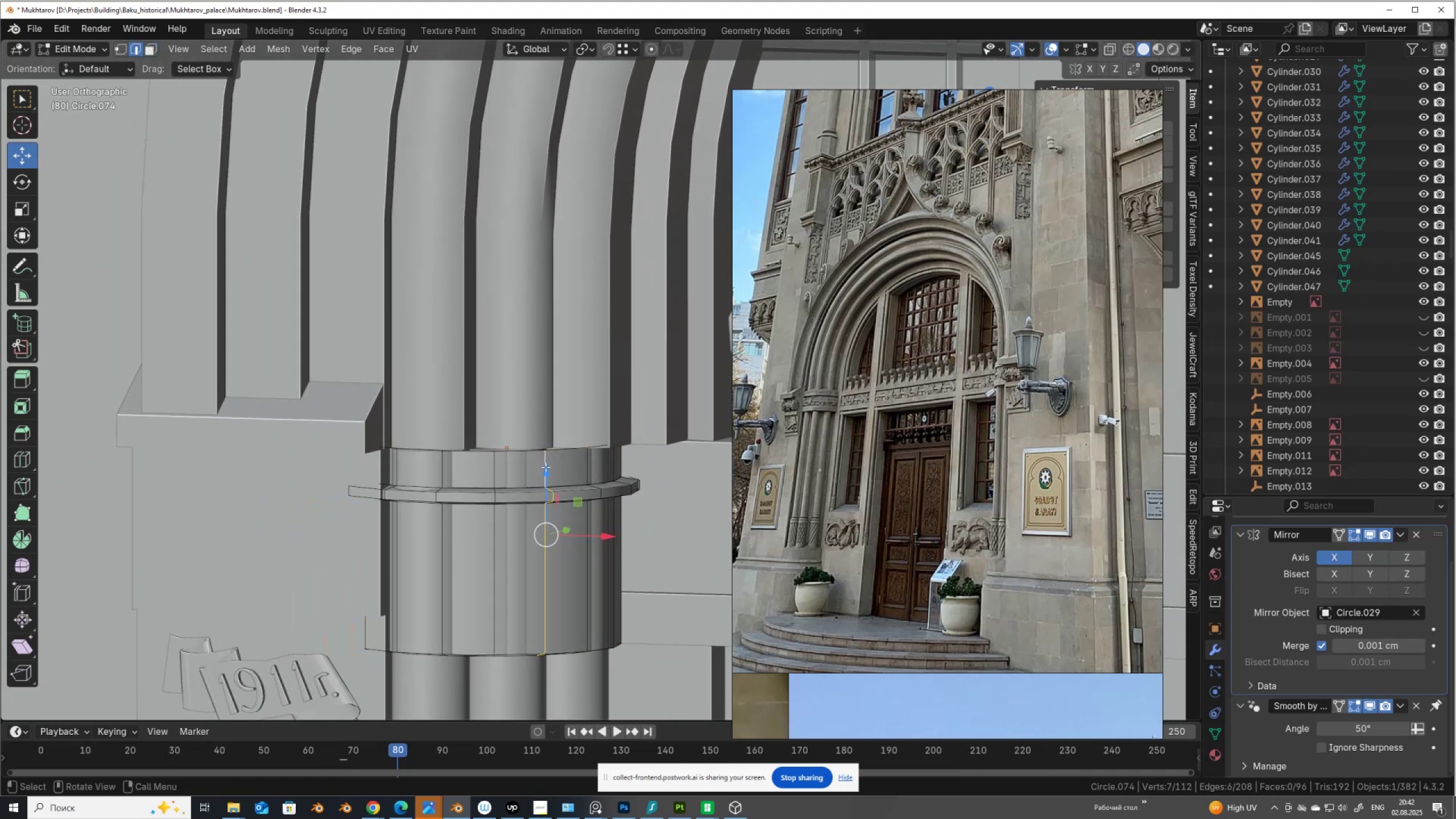 
key(Alt+AltLeft)
 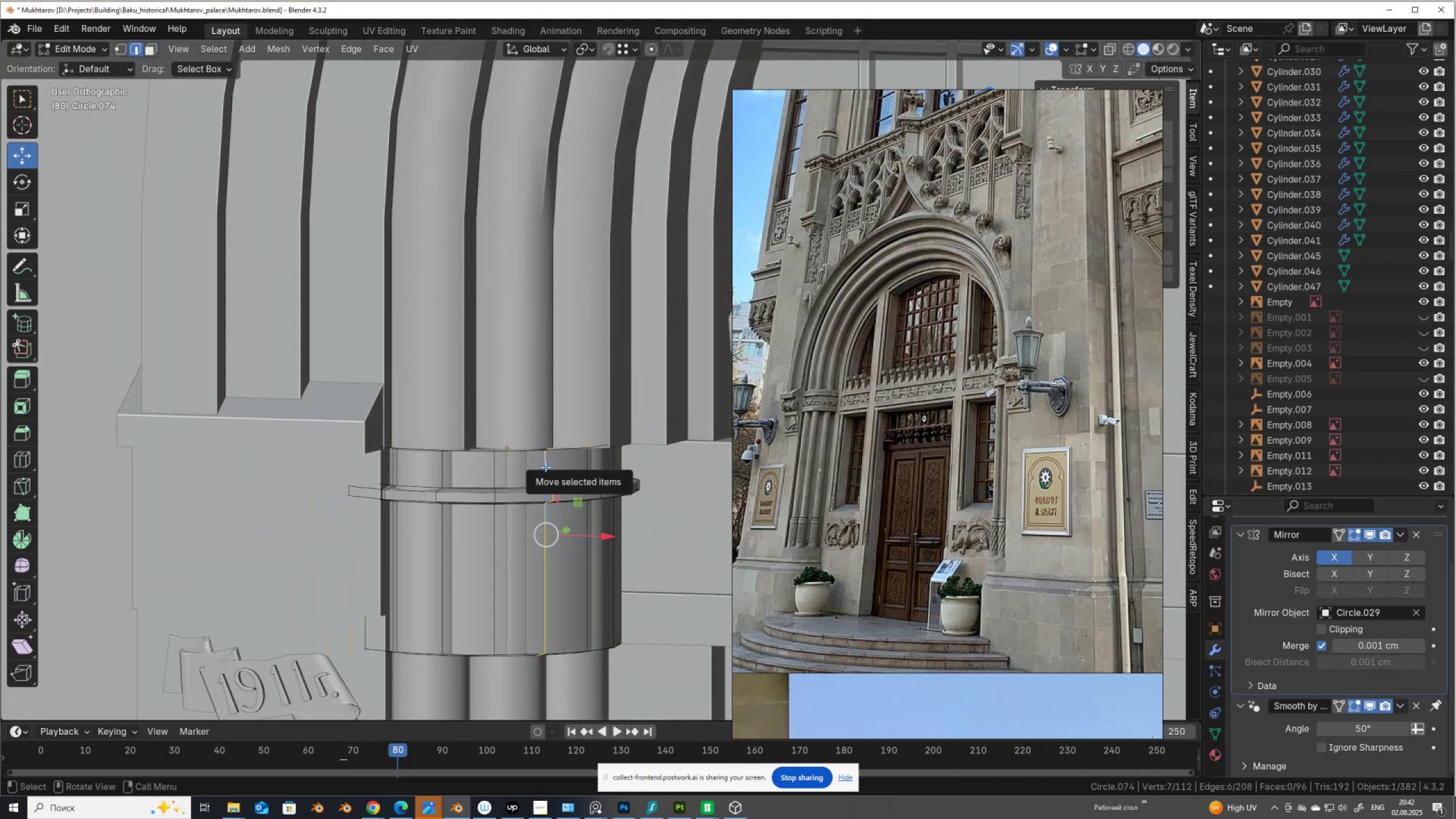 
hold_key(key=AltLeft, duration=0.79)
left_click([553, 440])
 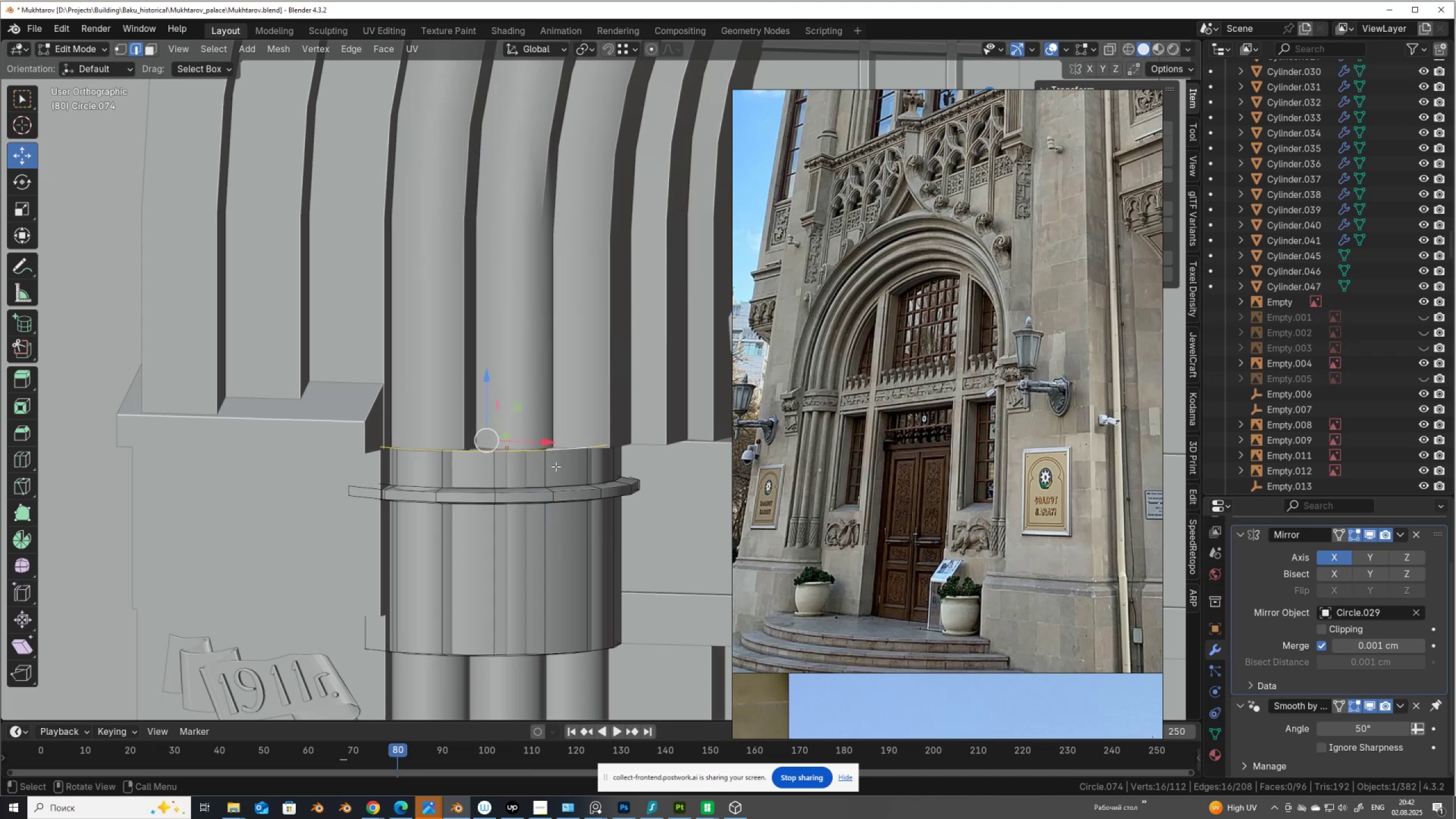 
key(X)
 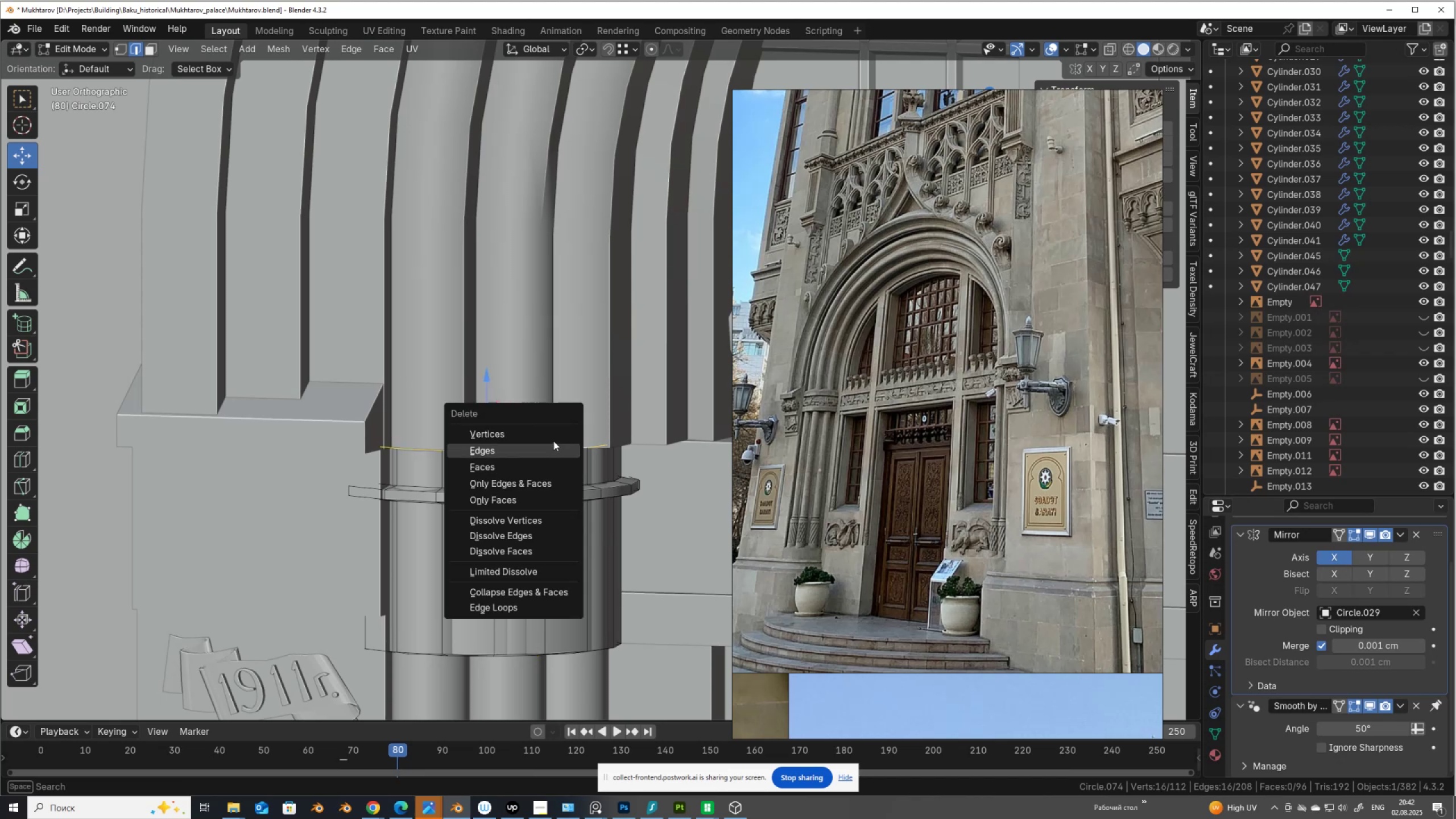 
left_click([553, 435])
 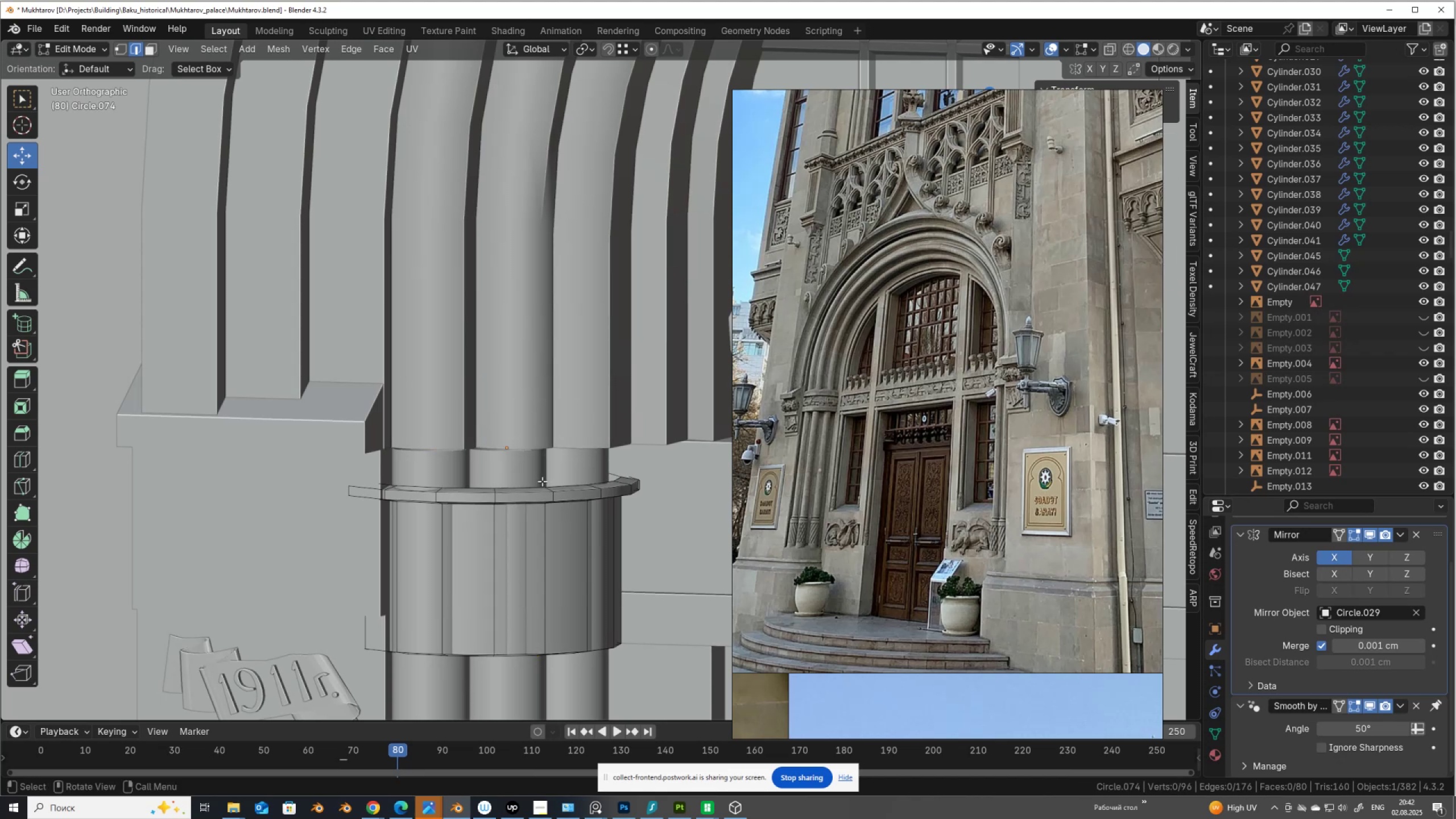 
hold_key(key=AltLeft, duration=0.84)
left_click([536, 483])
 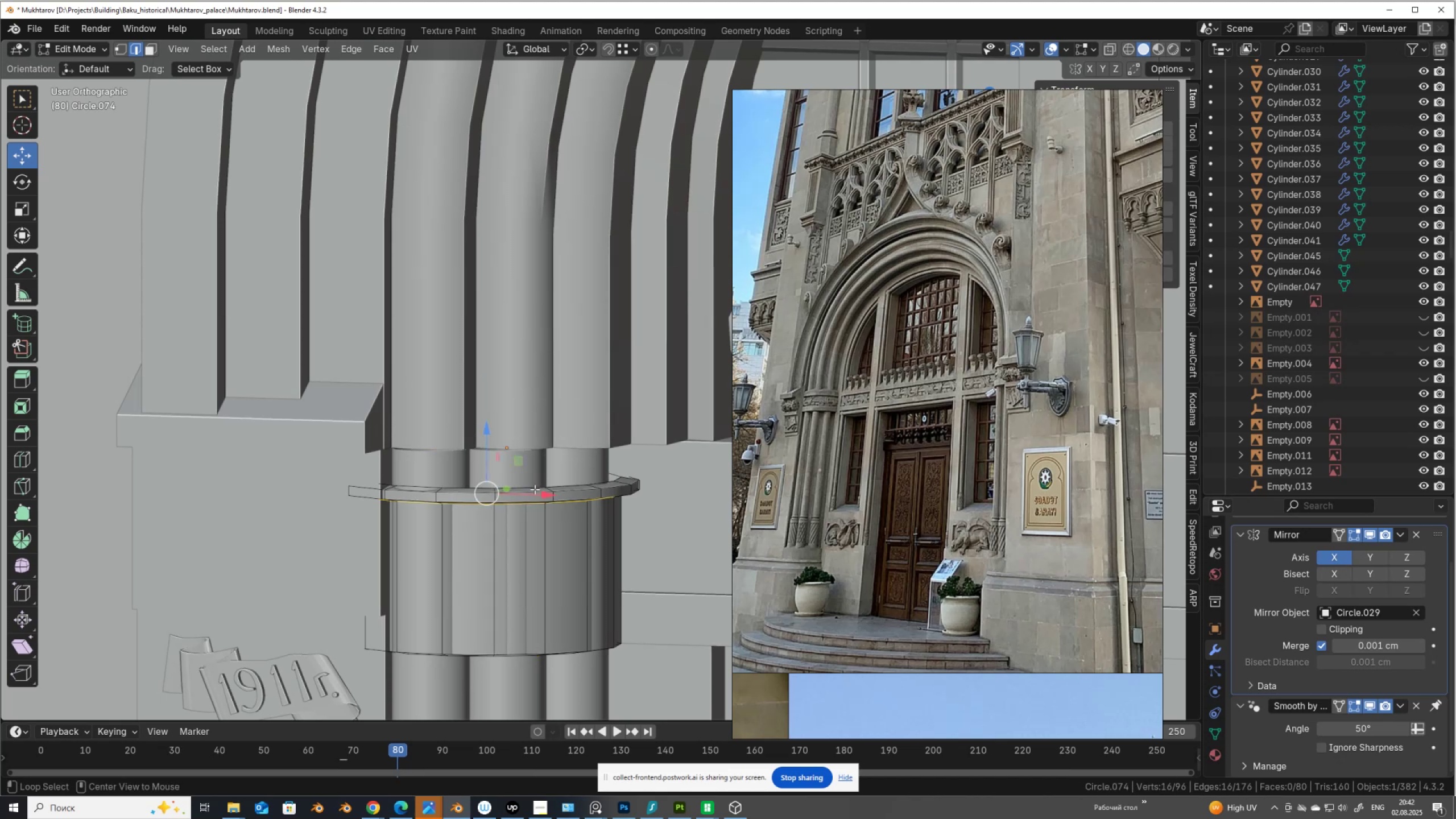 
key(Alt+Shift+ShiftLeft)
 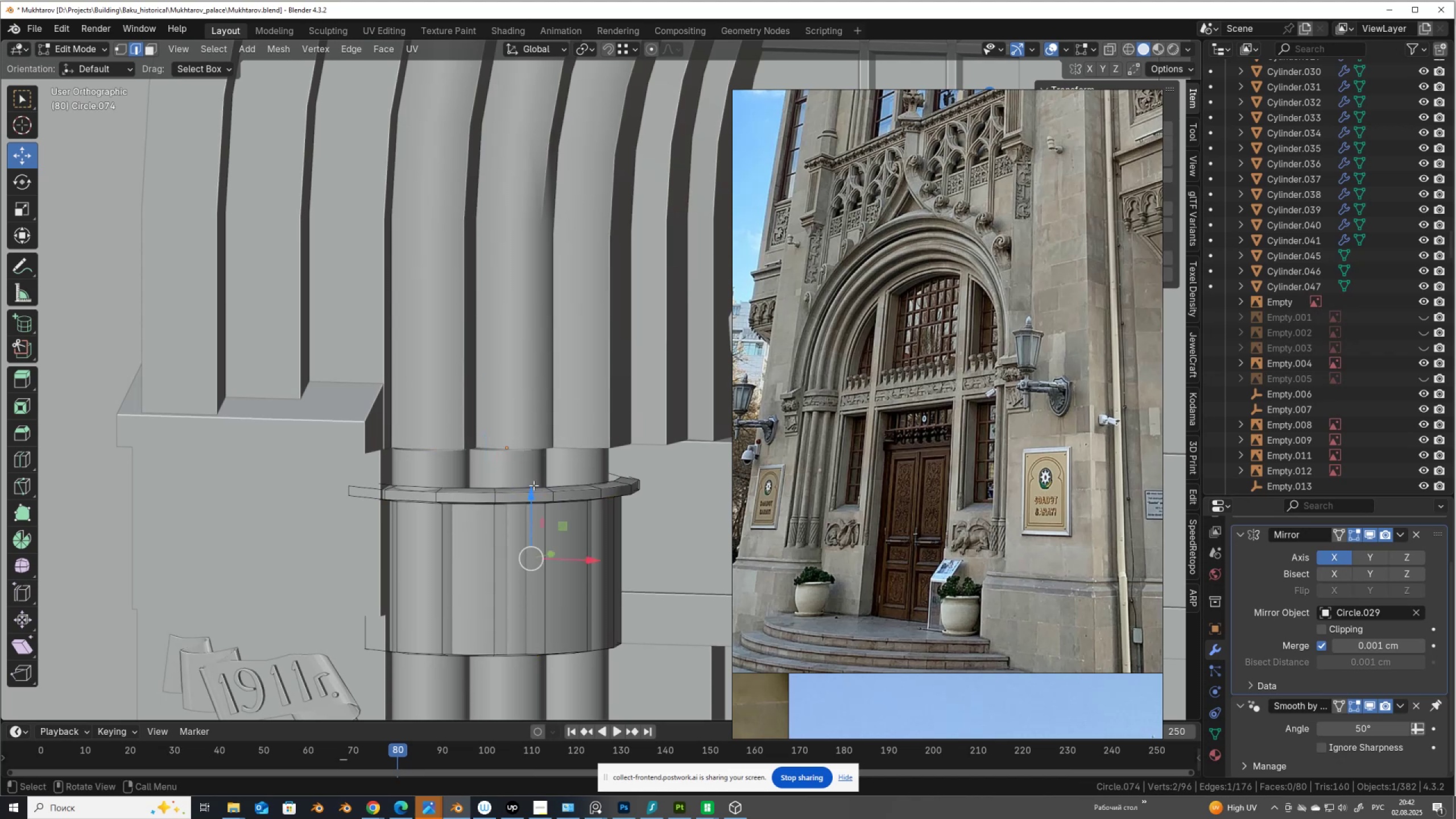 
hold_key(key=AltLeft, duration=1.0)
left_click([562, 515])
 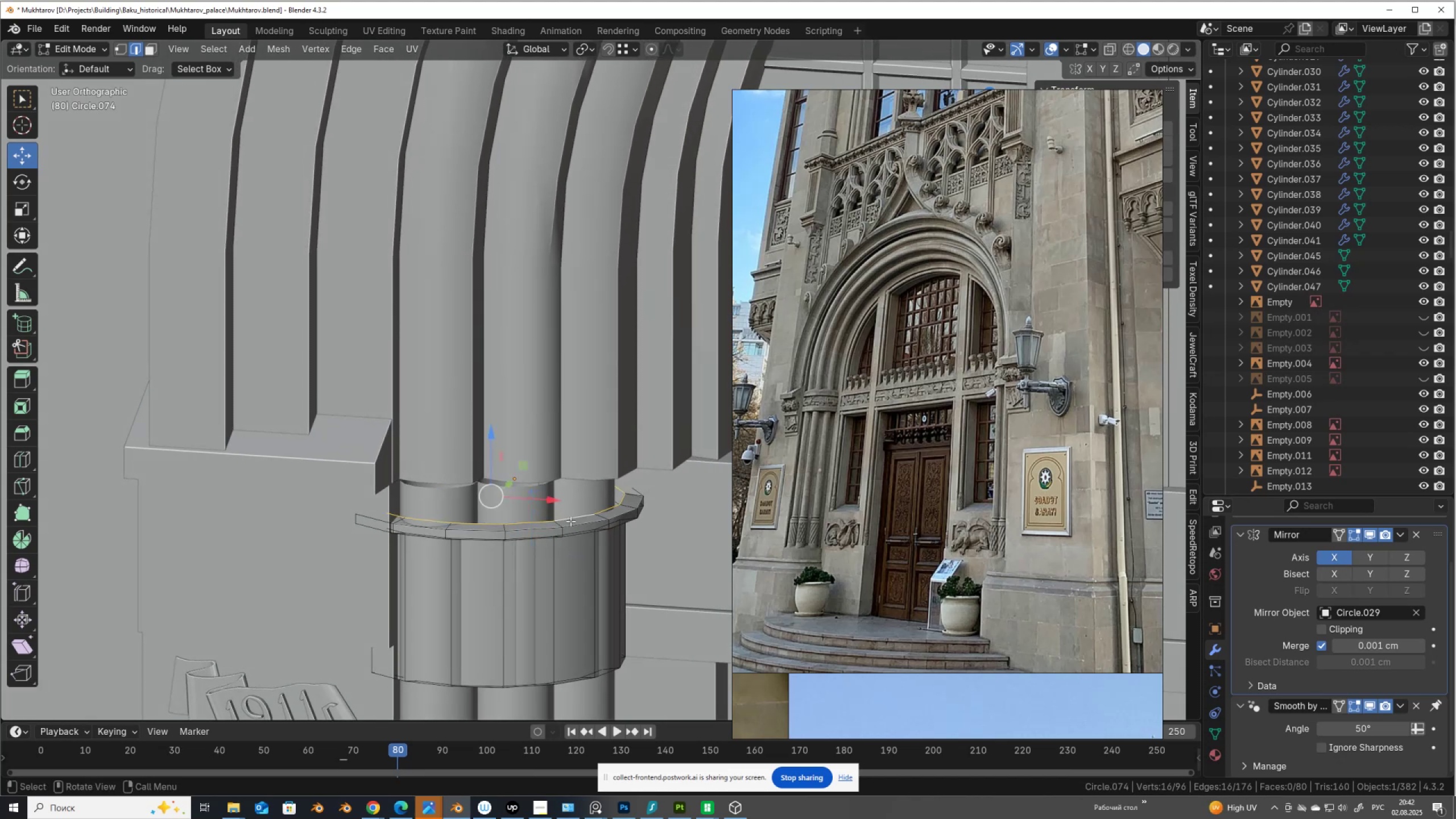 
hold_key(key=ShiftLeft, duration=0.58)
hold_key(key=AltLeft, duration=0.54)
left_click([582, 521])
 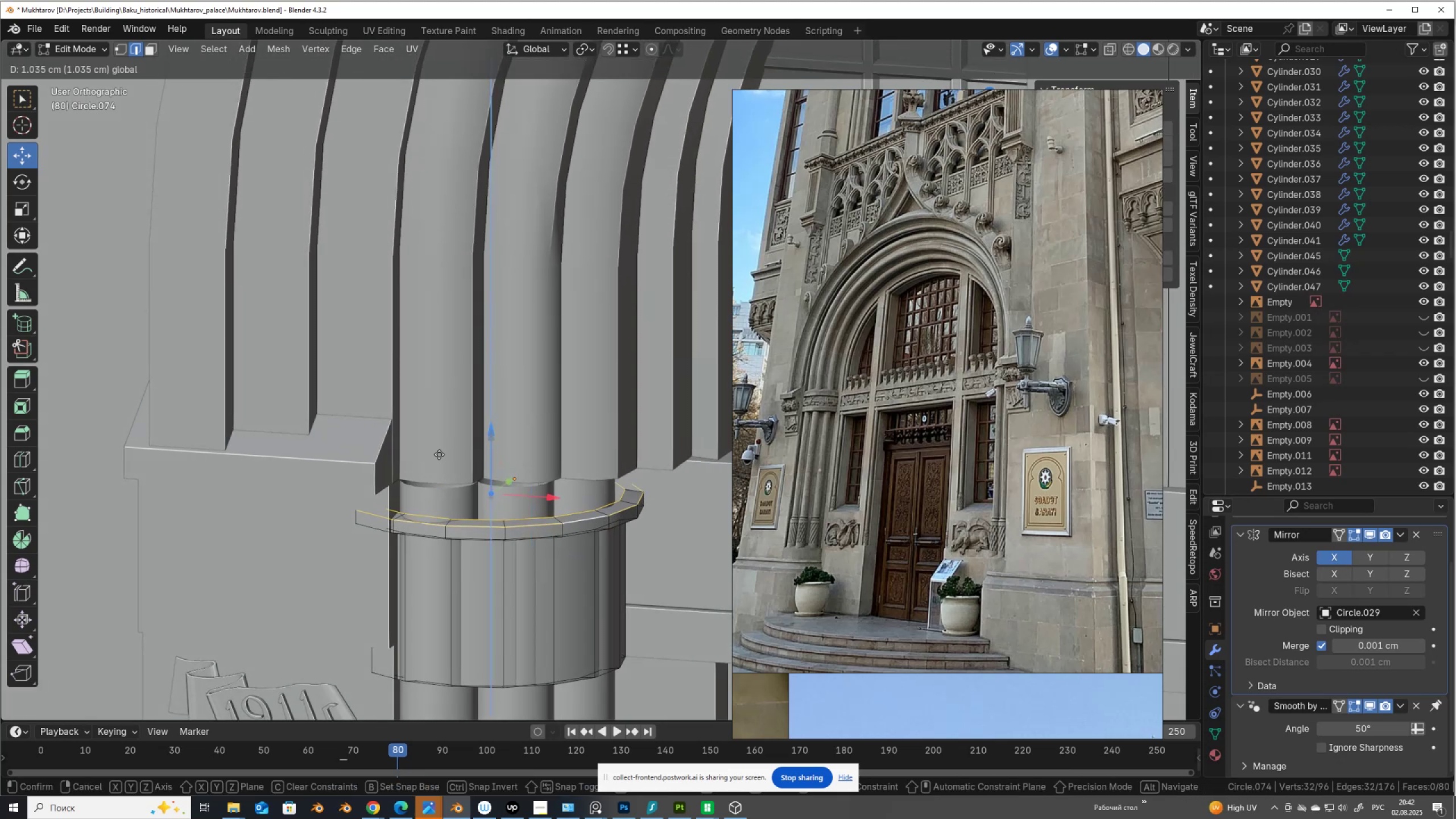 
hold_key(key=ControlLeft, duration=0.58)
 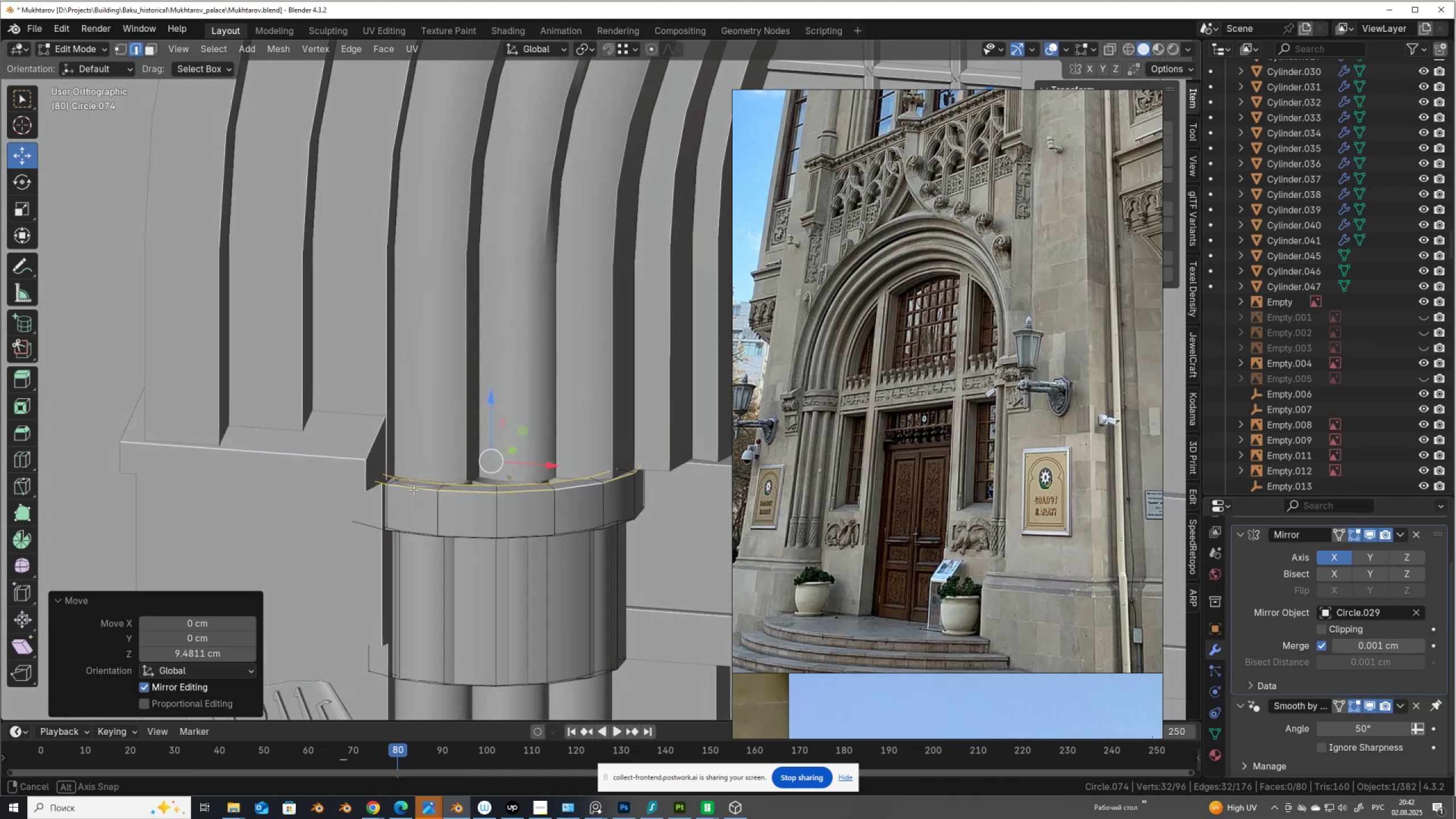 
hold_key(key=AltLeft, duration=0.78)
left_click([469, 489])
 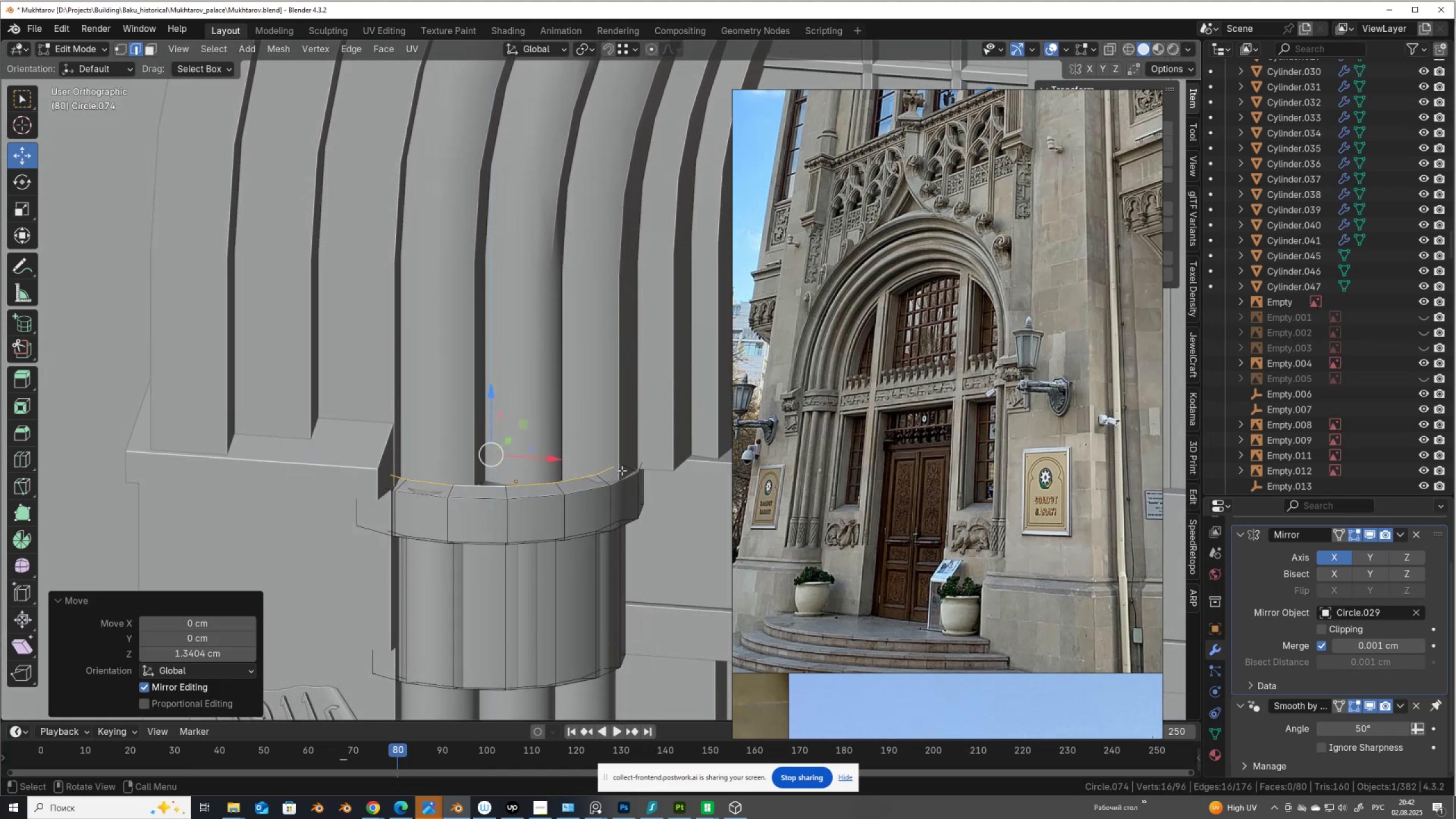 
wait(5.87)
 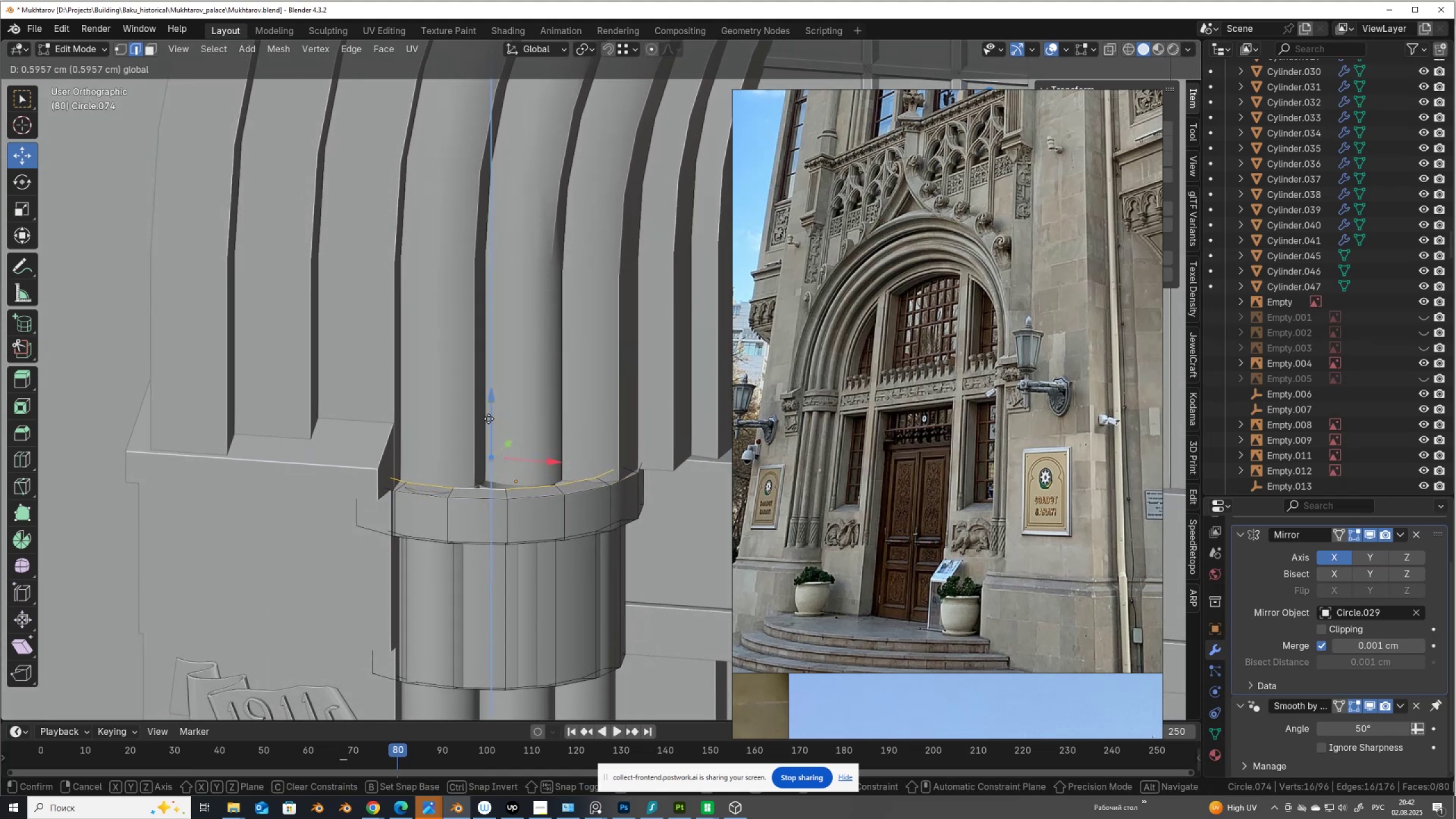 
type(es)
 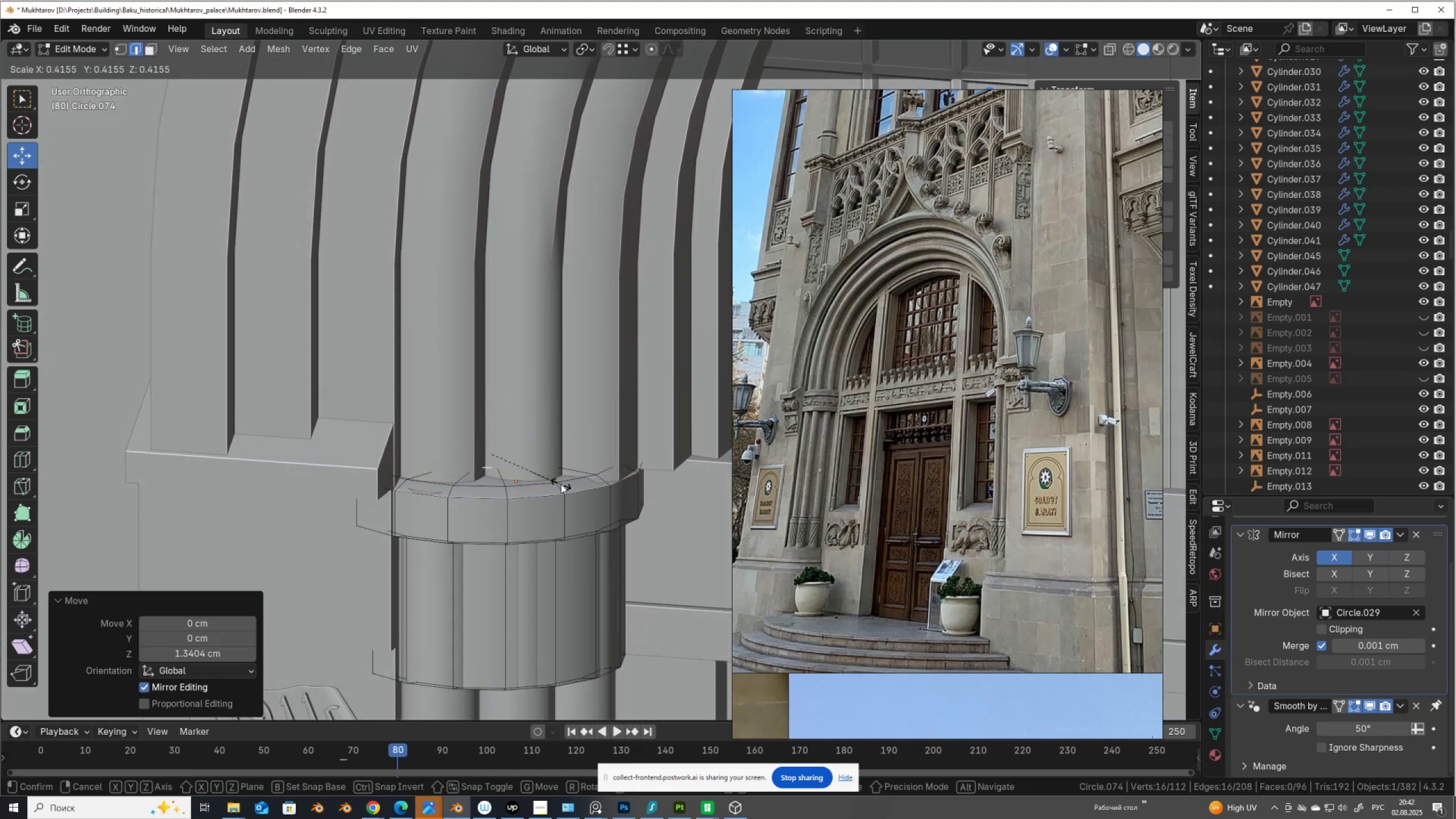 
left_click([561, 484])
 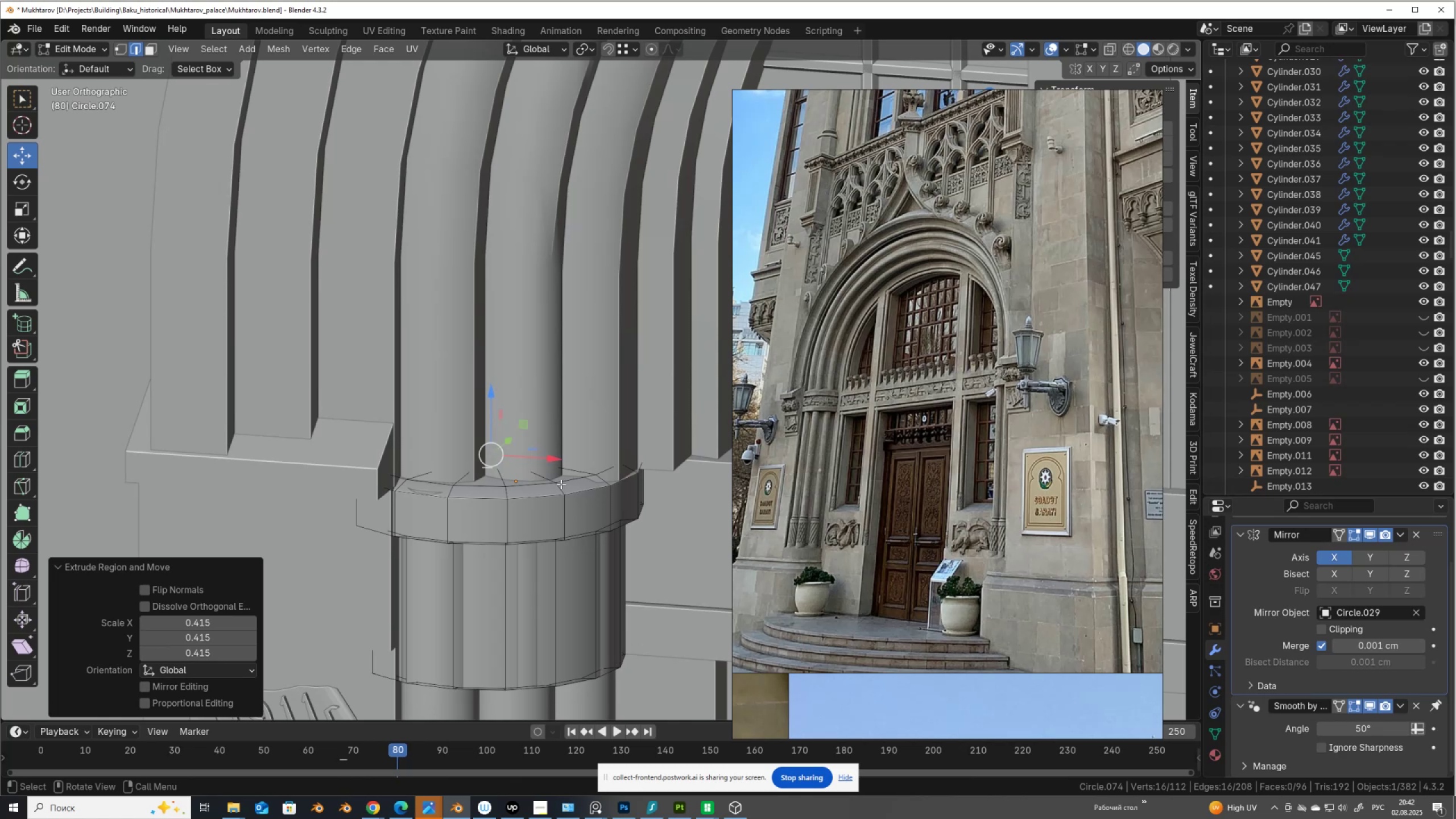 
hold_key(key=ShiftLeft, duration=0.45)
 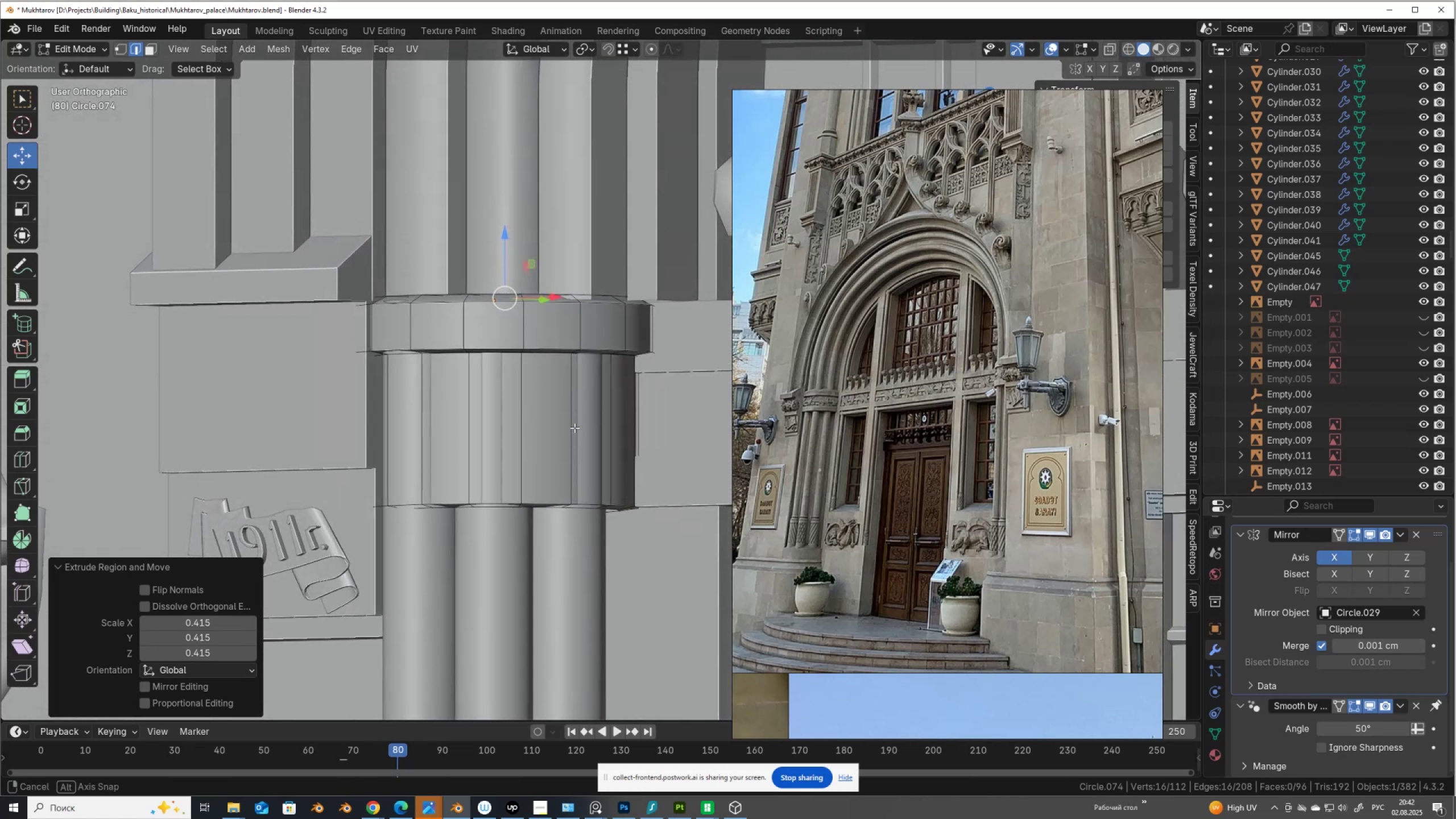 
hold_key(key=ControlLeft, duration=1.52)
 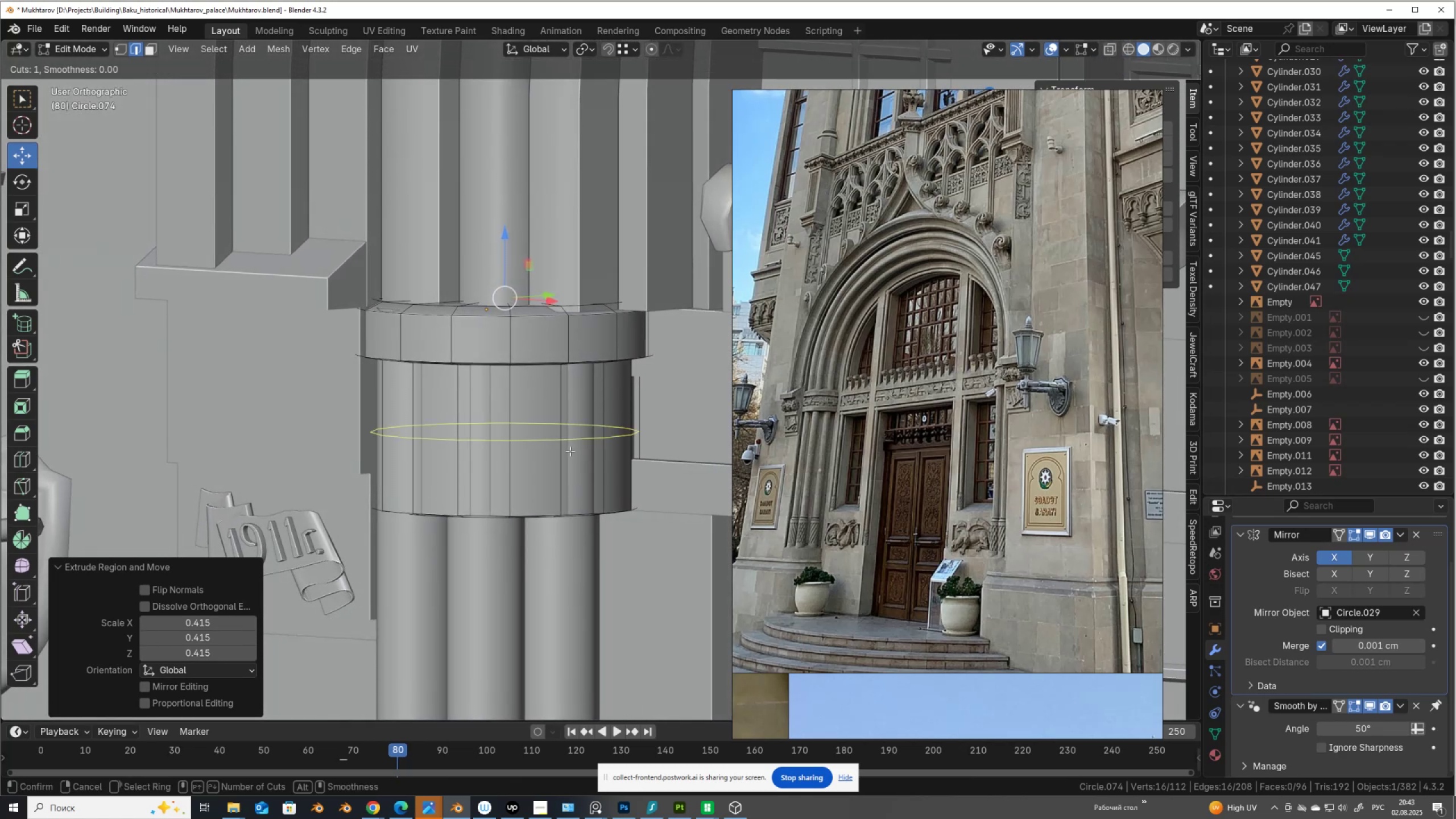 
key(Control+R)
 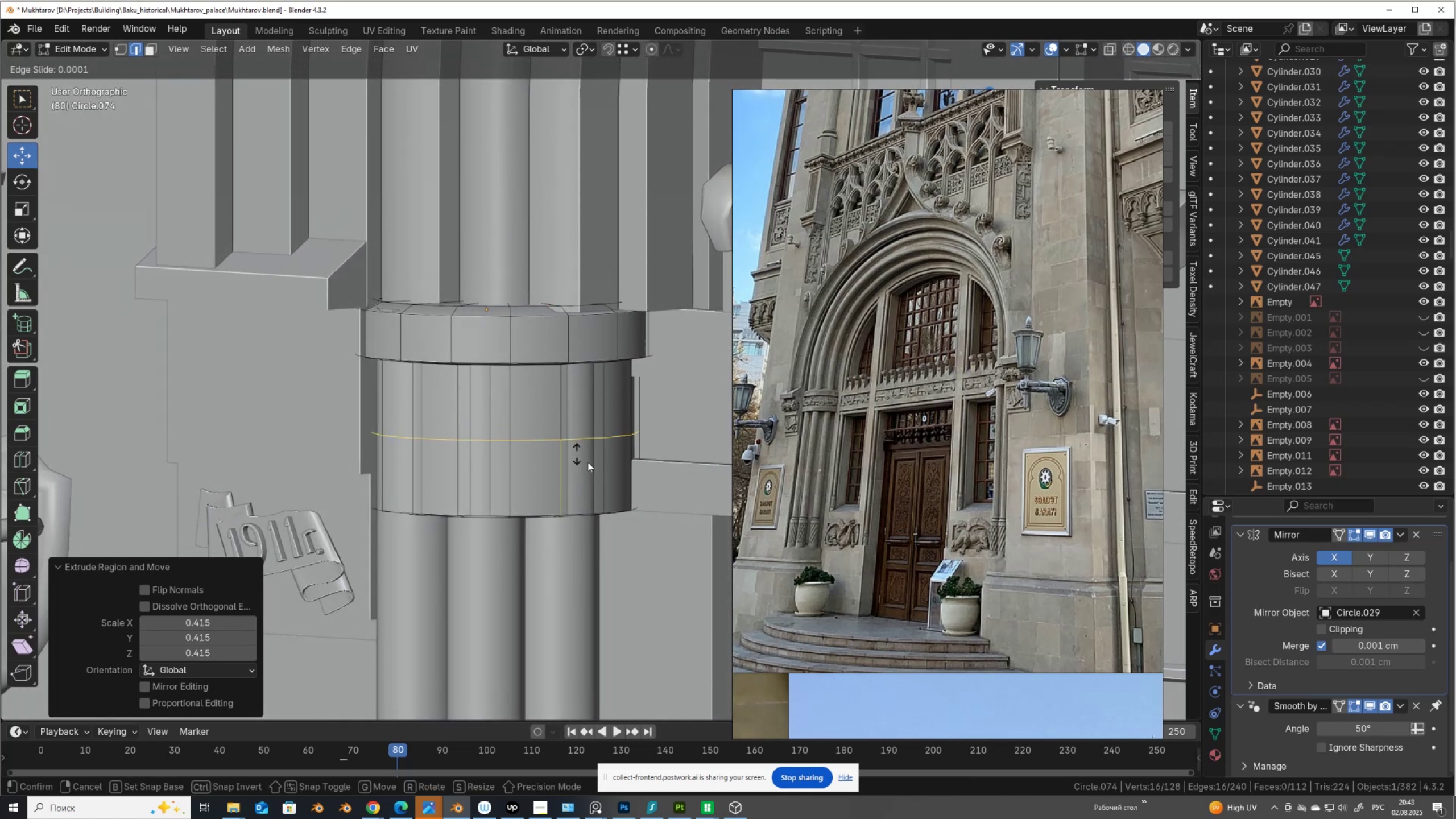 
hold_key(key=ControlLeft, duration=1.53)
 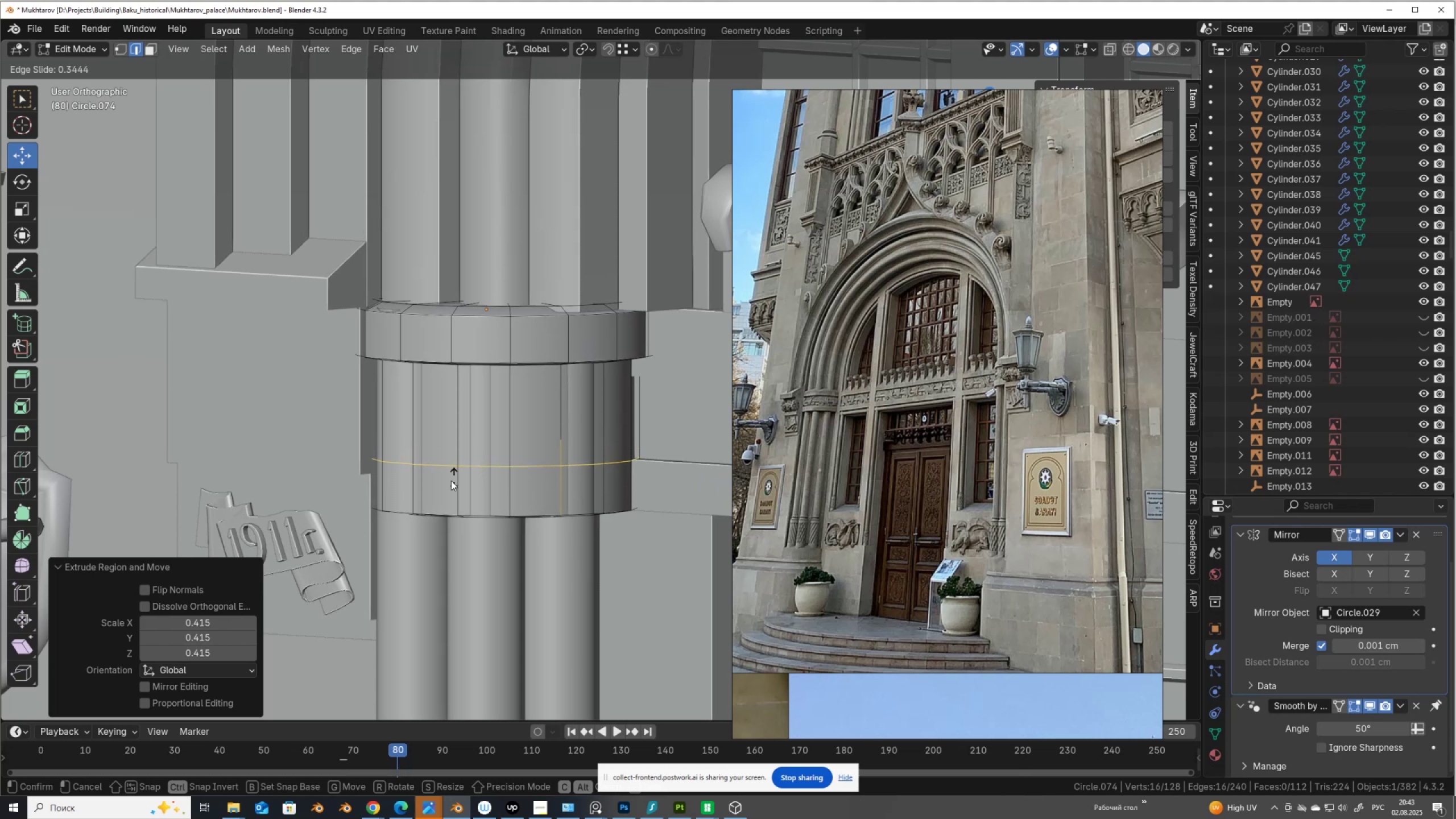 
hold_key(key=ControlLeft, duration=1.52)
 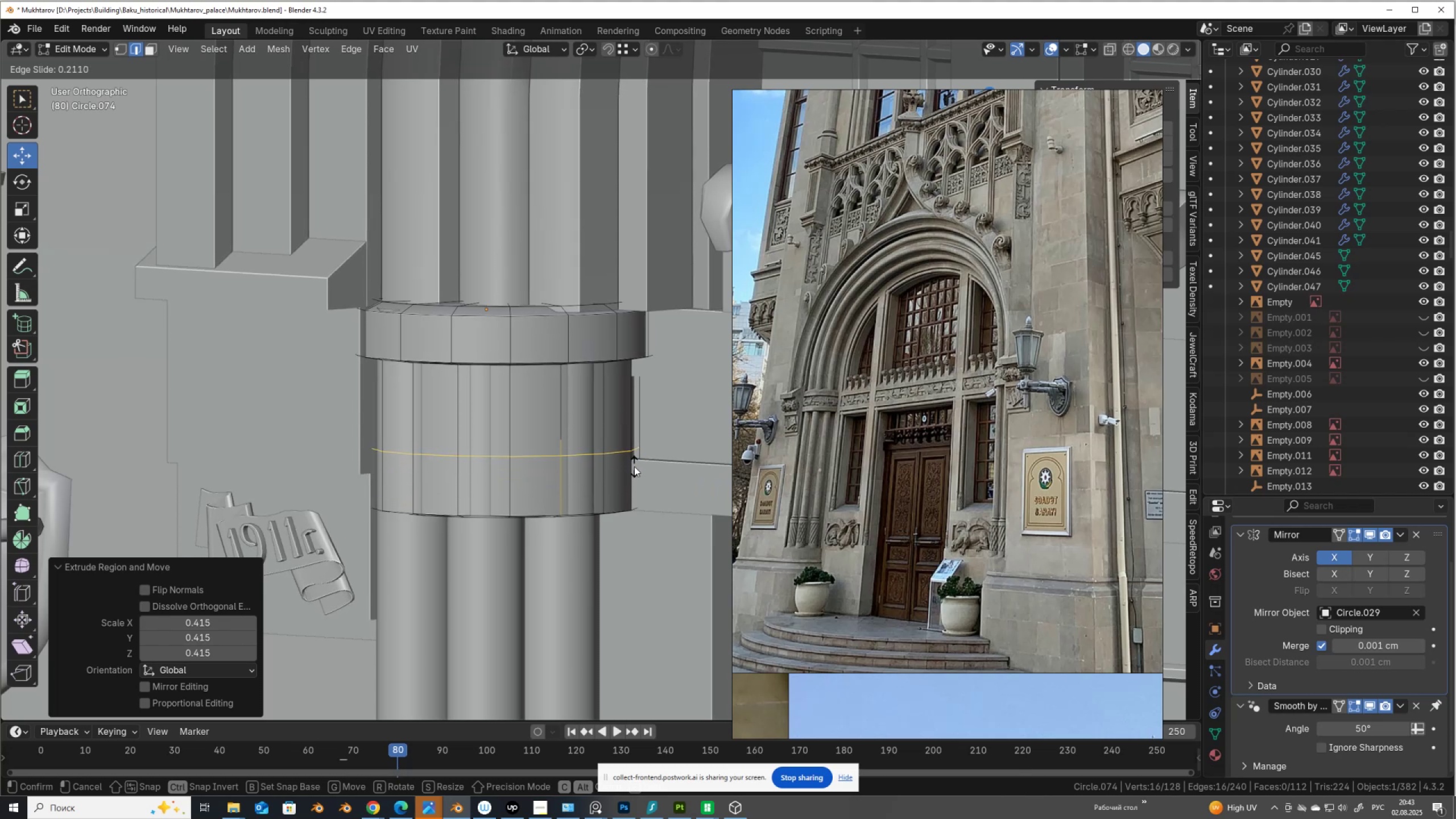 
hold_key(key=ControlLeft, duration=0.49)
 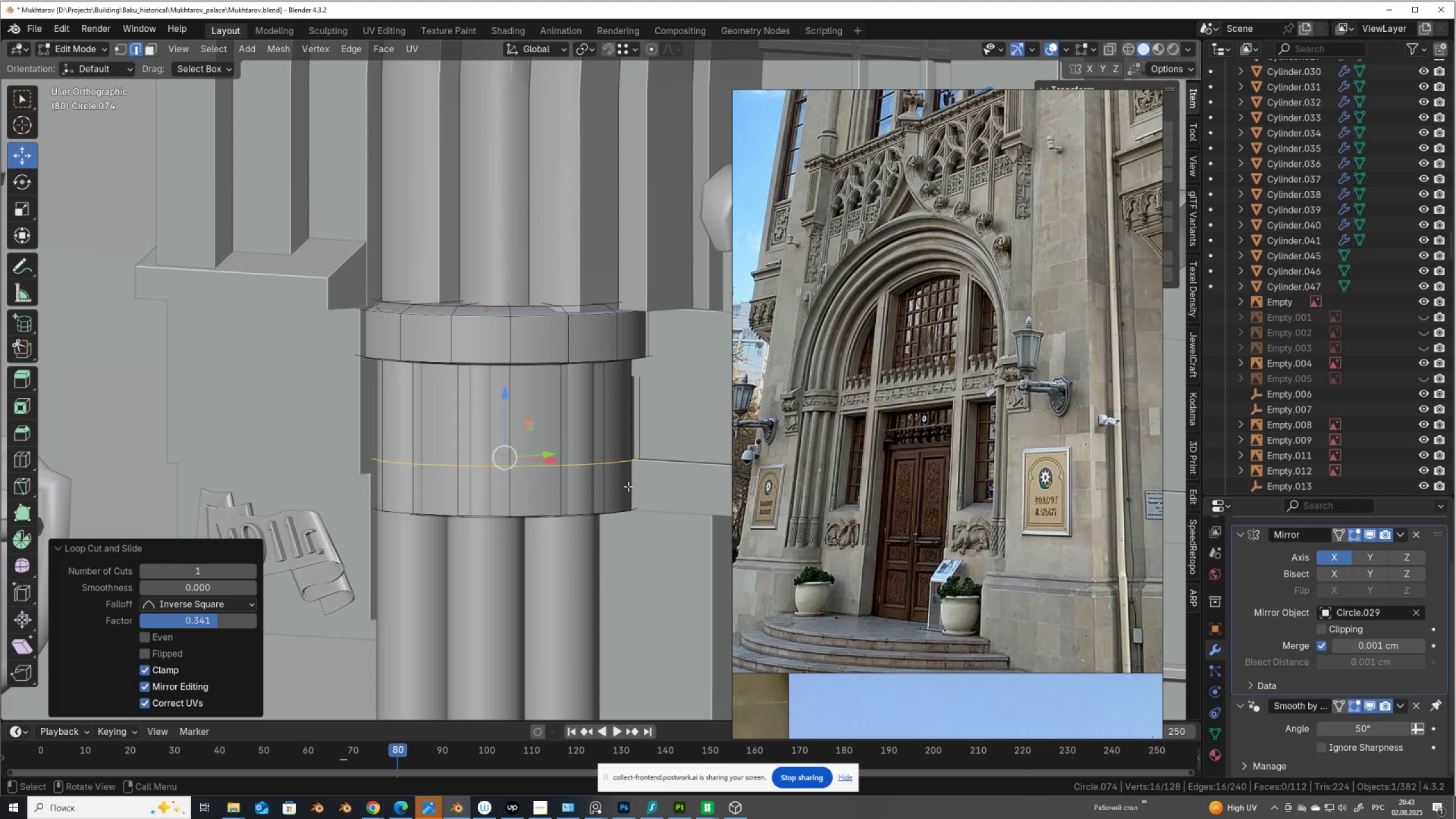 
key(3)
 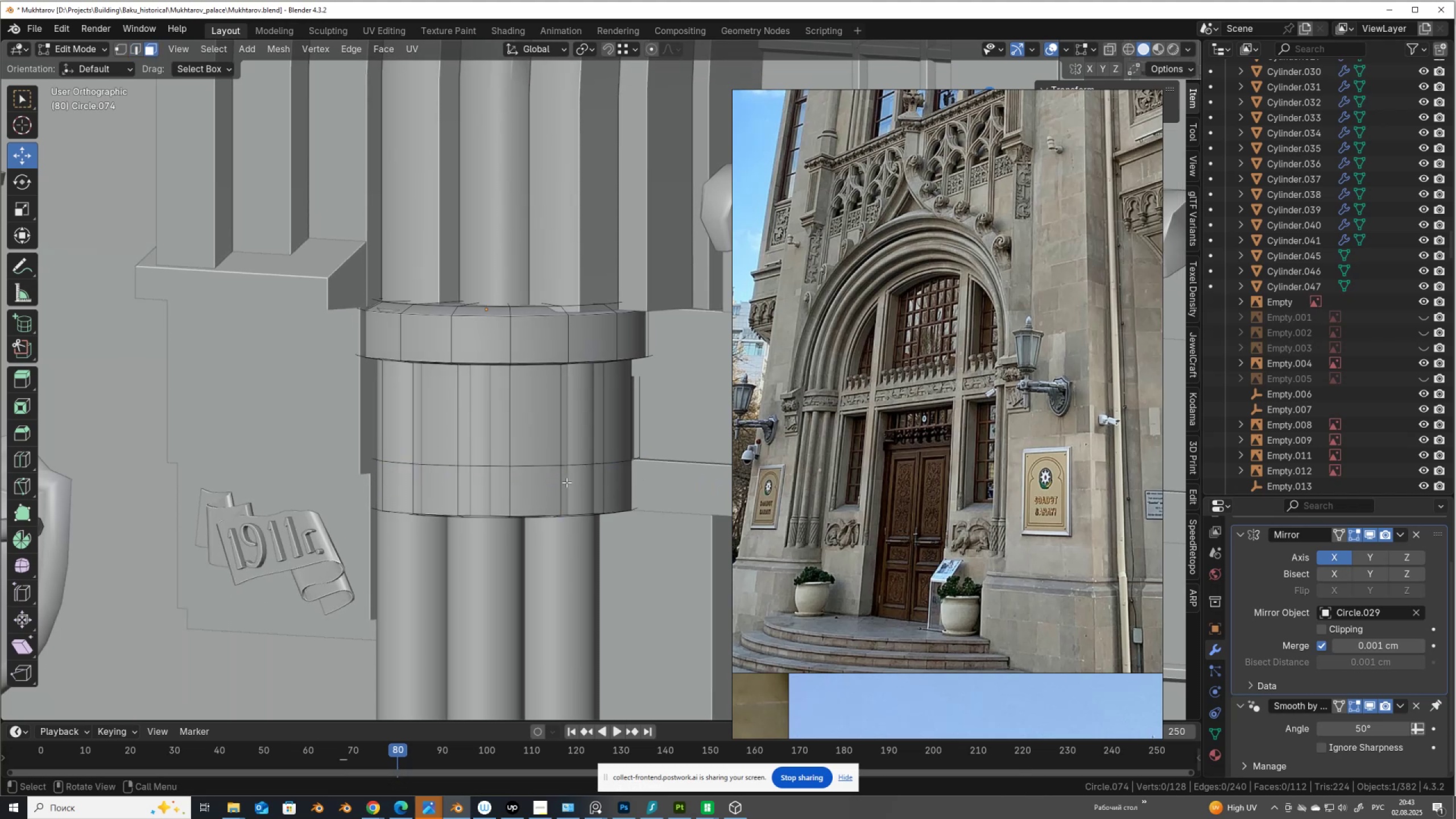 
key(Alt+AltLeft)
 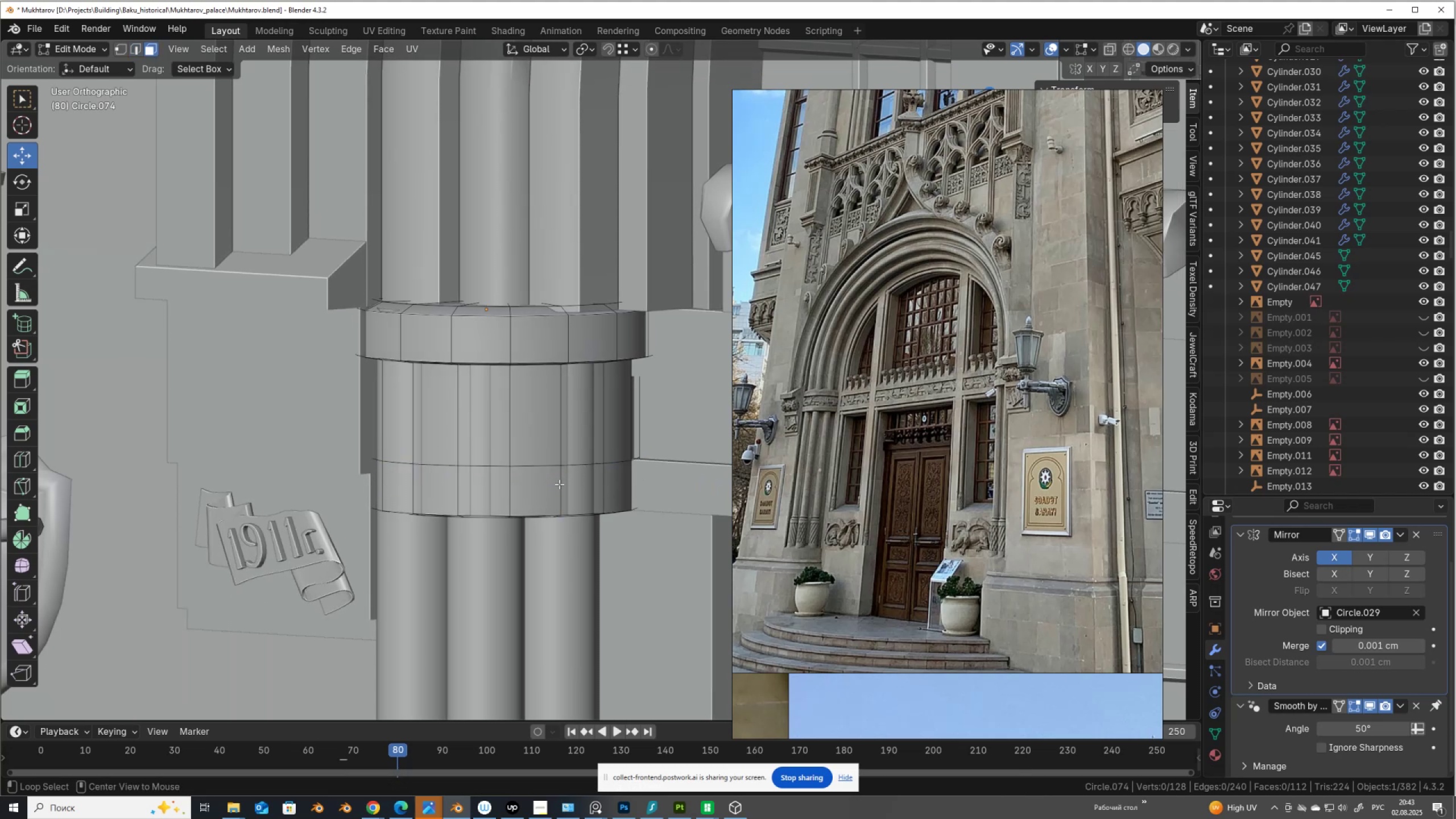 
left_click([559, 484])
 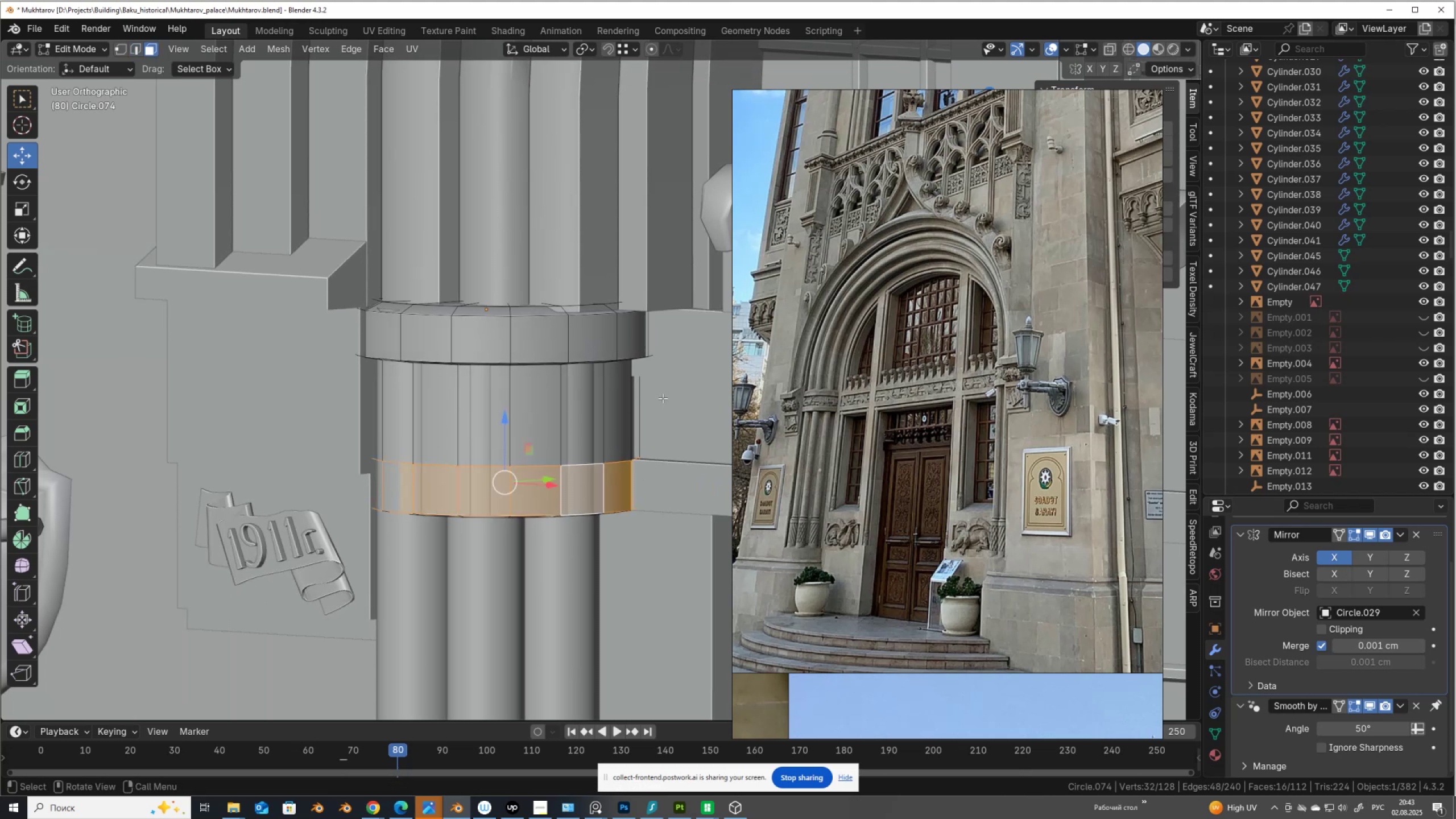 
key(I)
 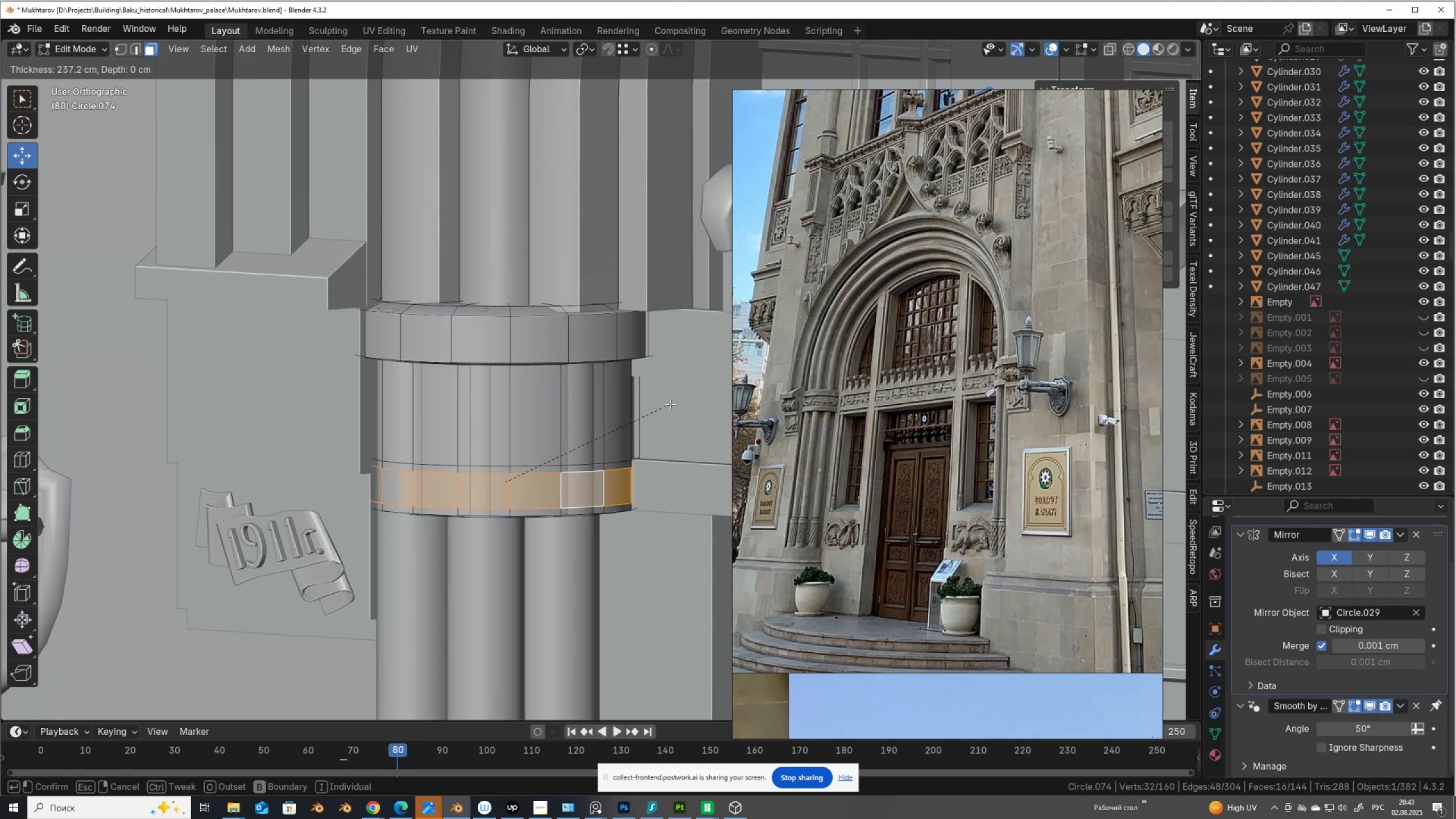 
left_click([671, 403])
 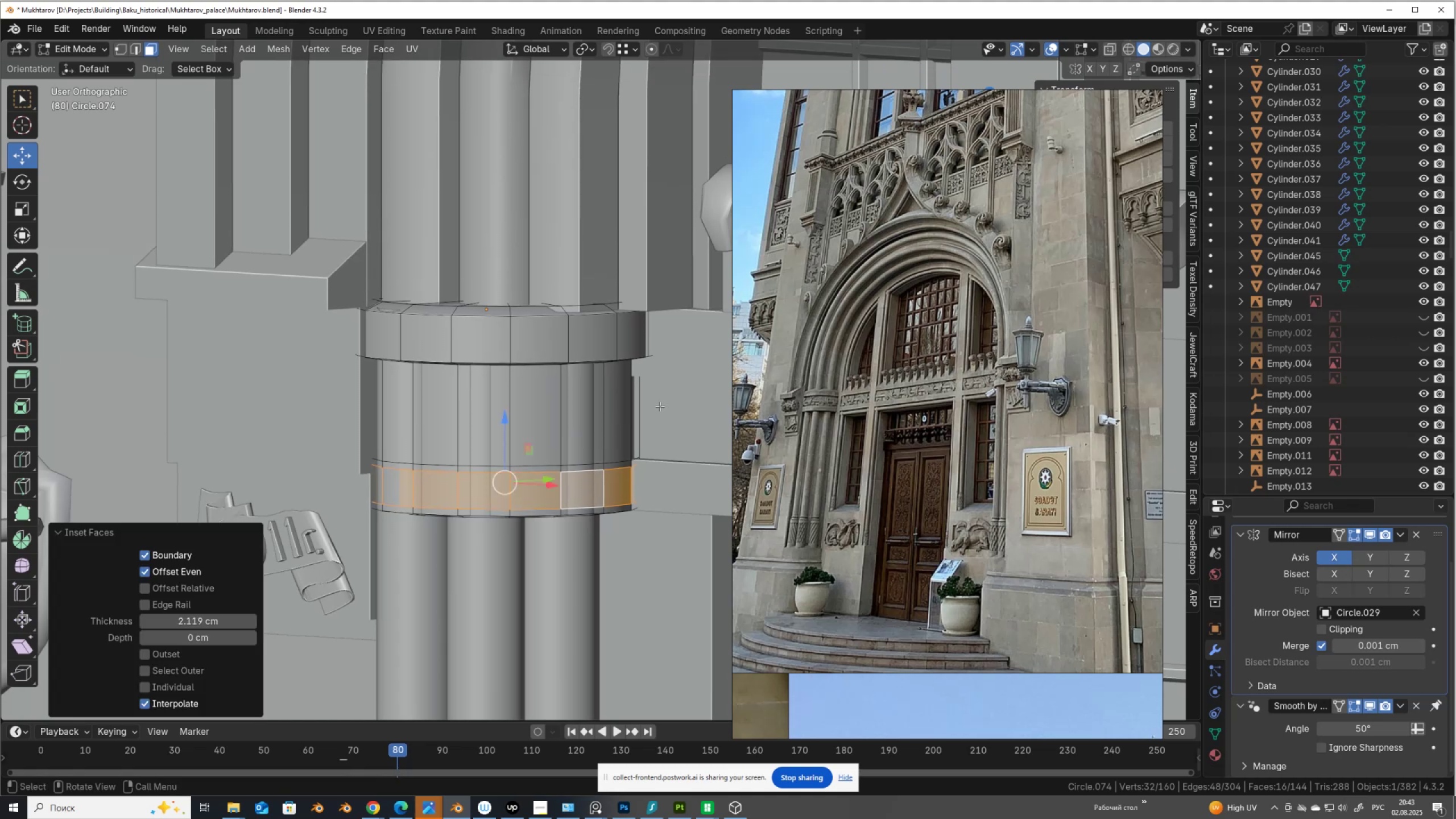 
key(Alt+S)
 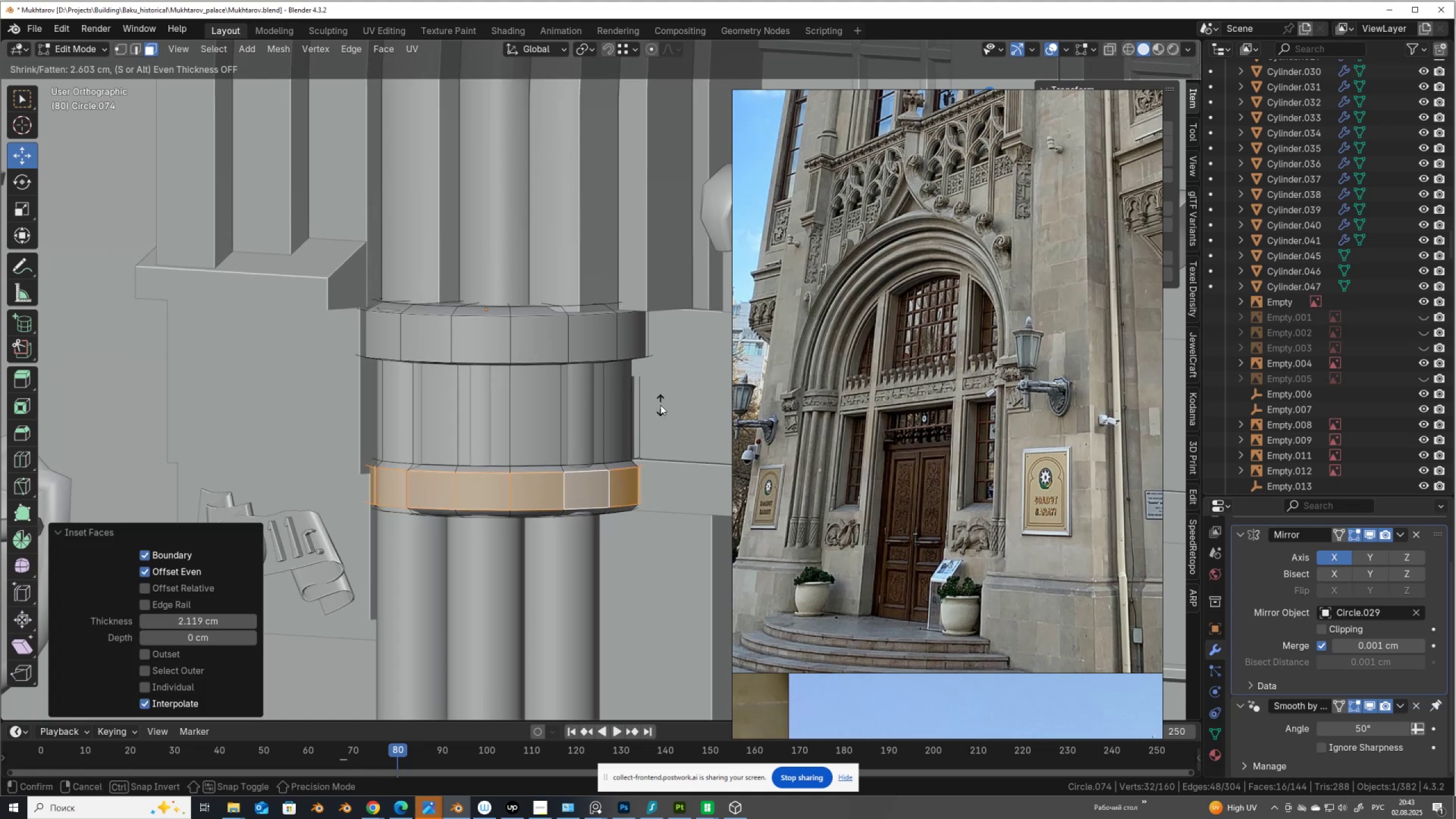 
left_click([660, 405])
 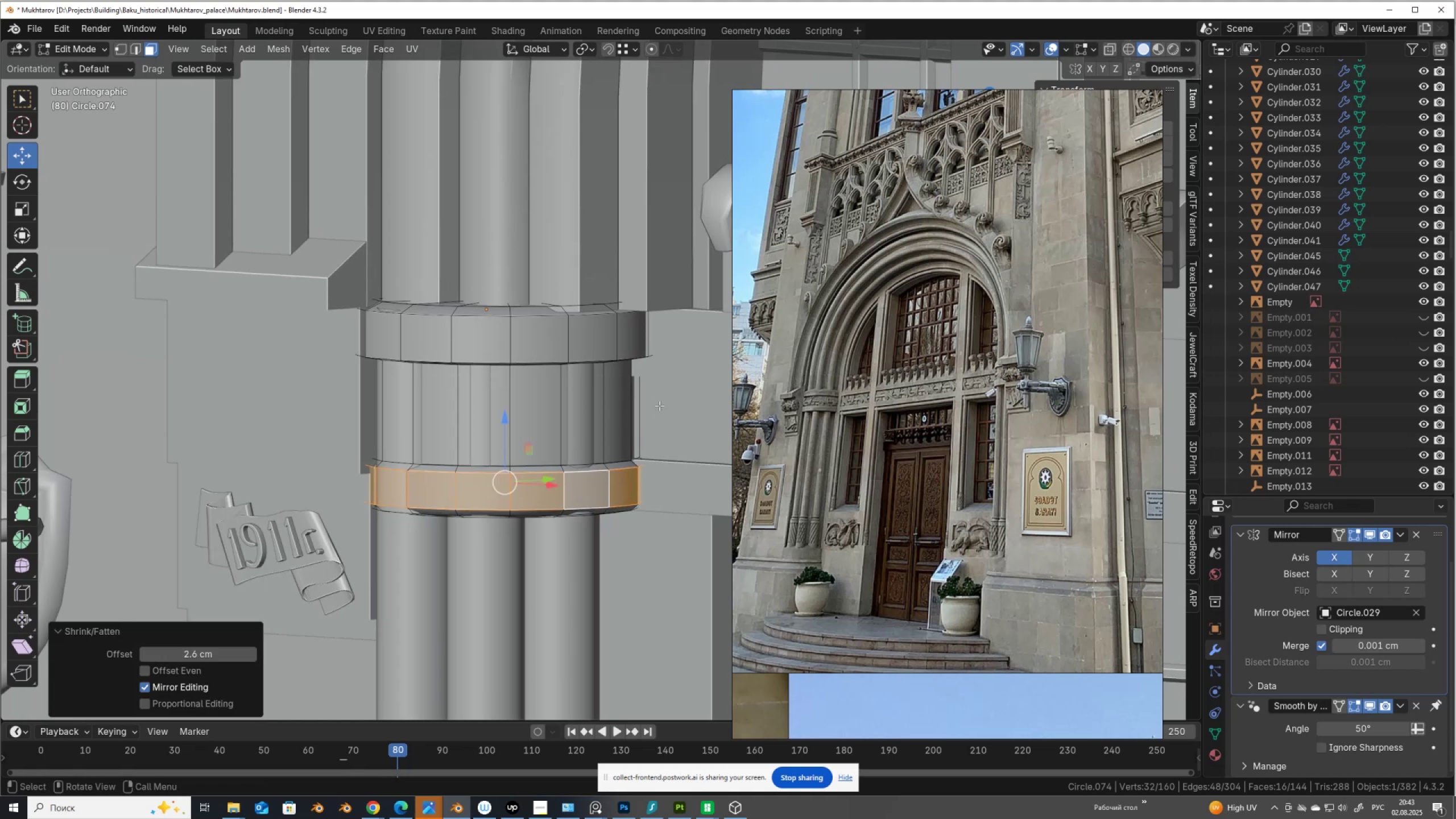 
key(Tab)
 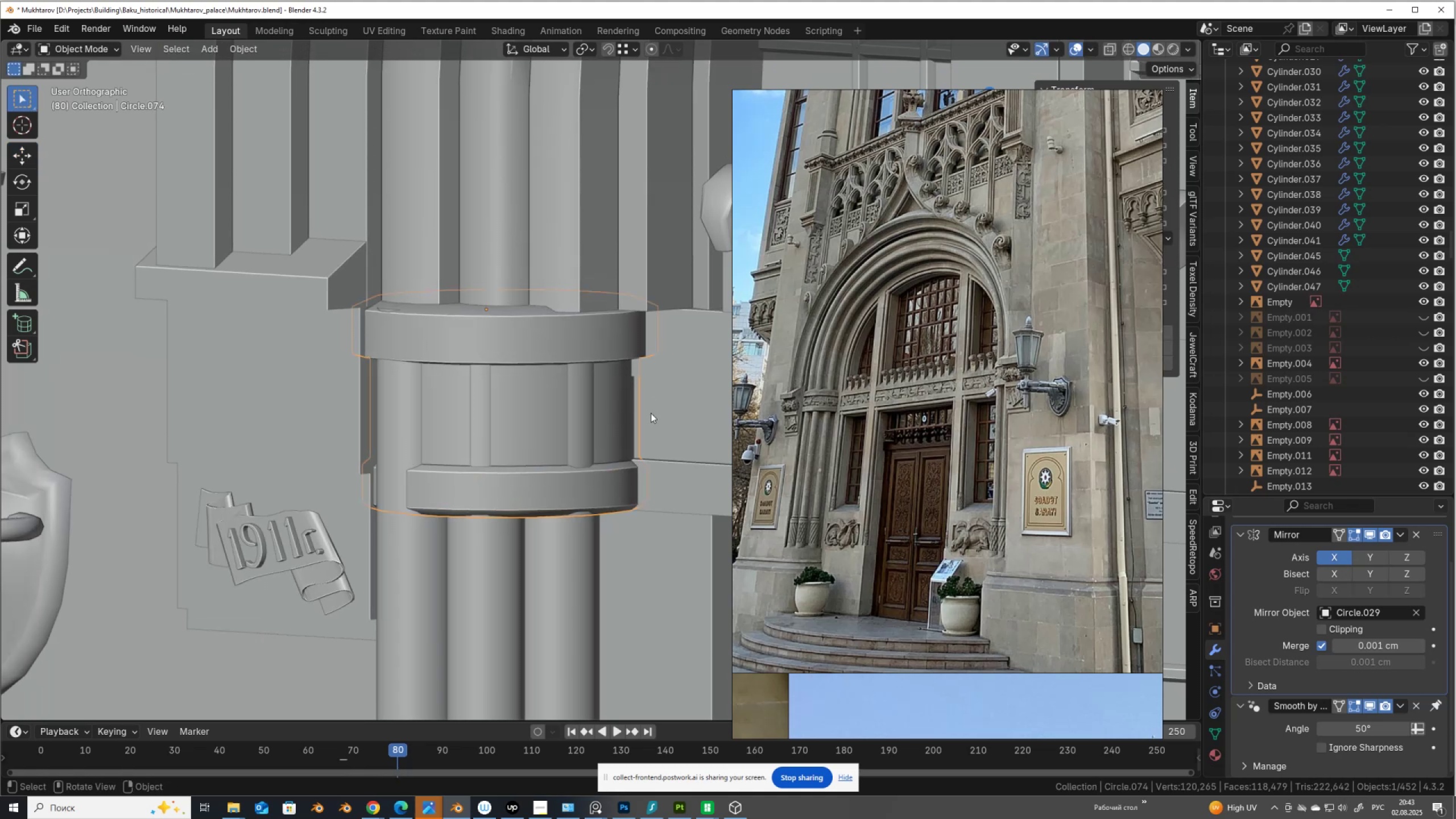 
scroll: coordinate [622, 424], scroll_direction: down, amount: 3.0
 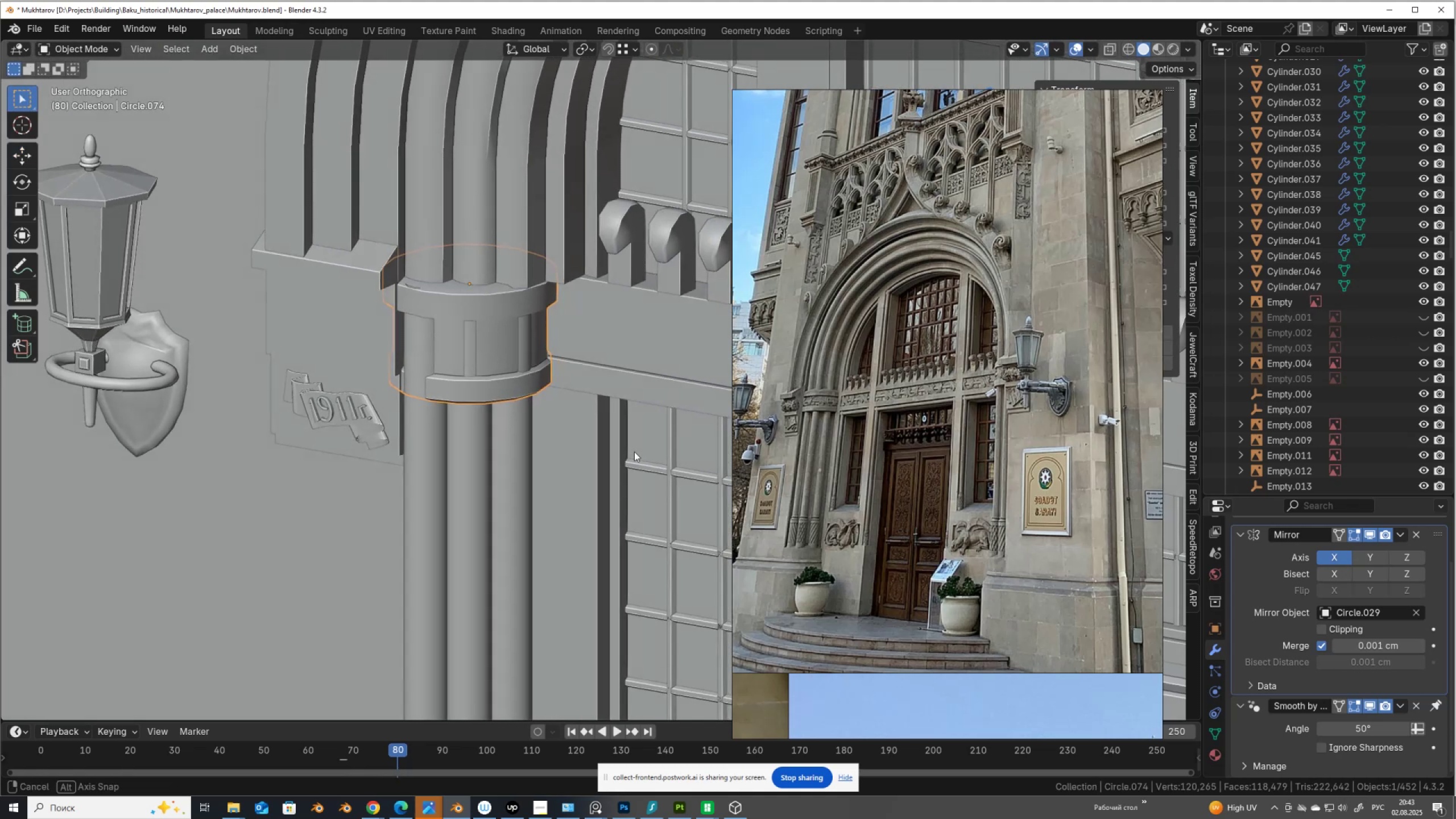 
scroll: coordinate [630, 449], scroll_direction: up, amount: 2.0
 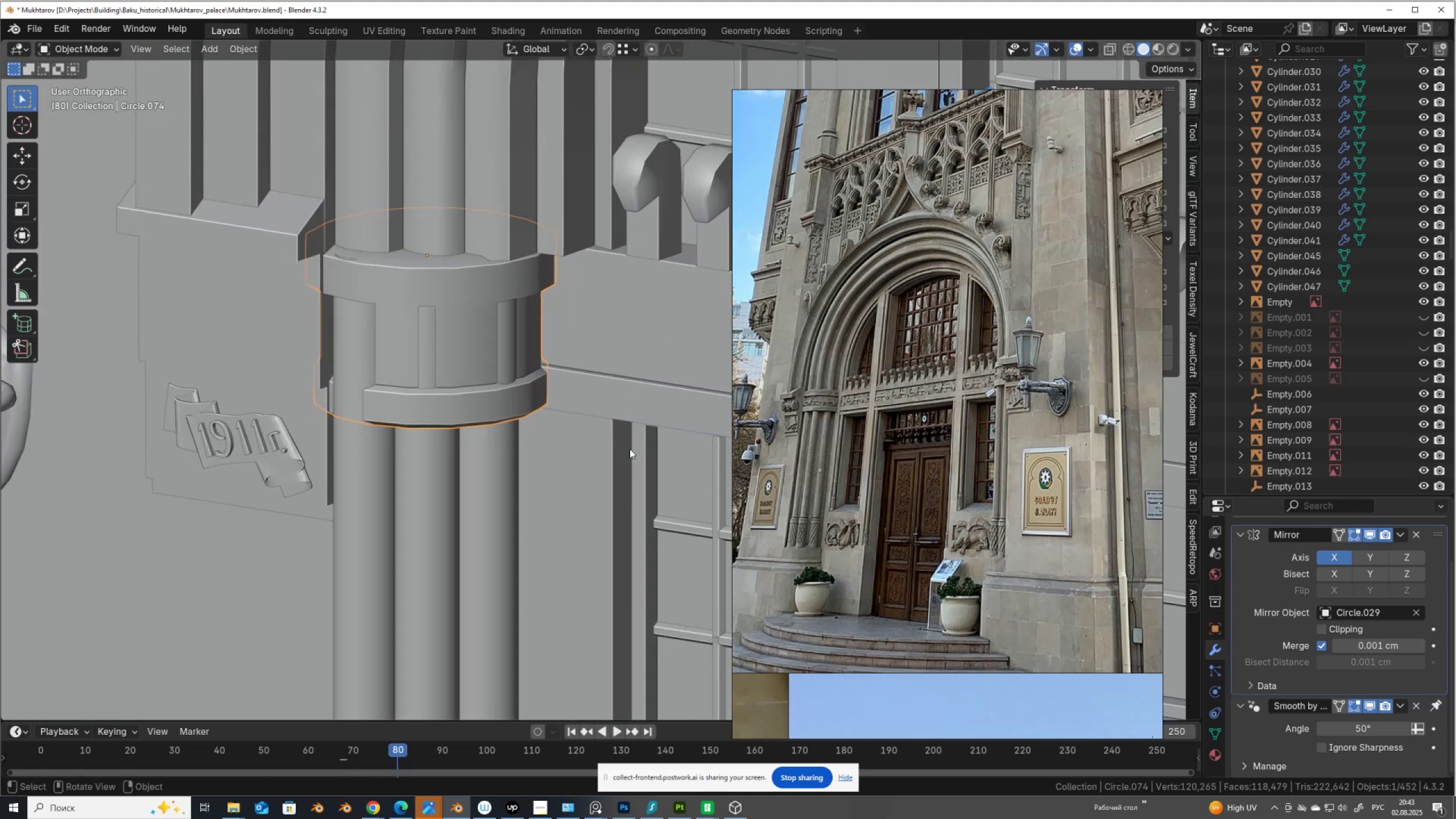 
key(Tab)
 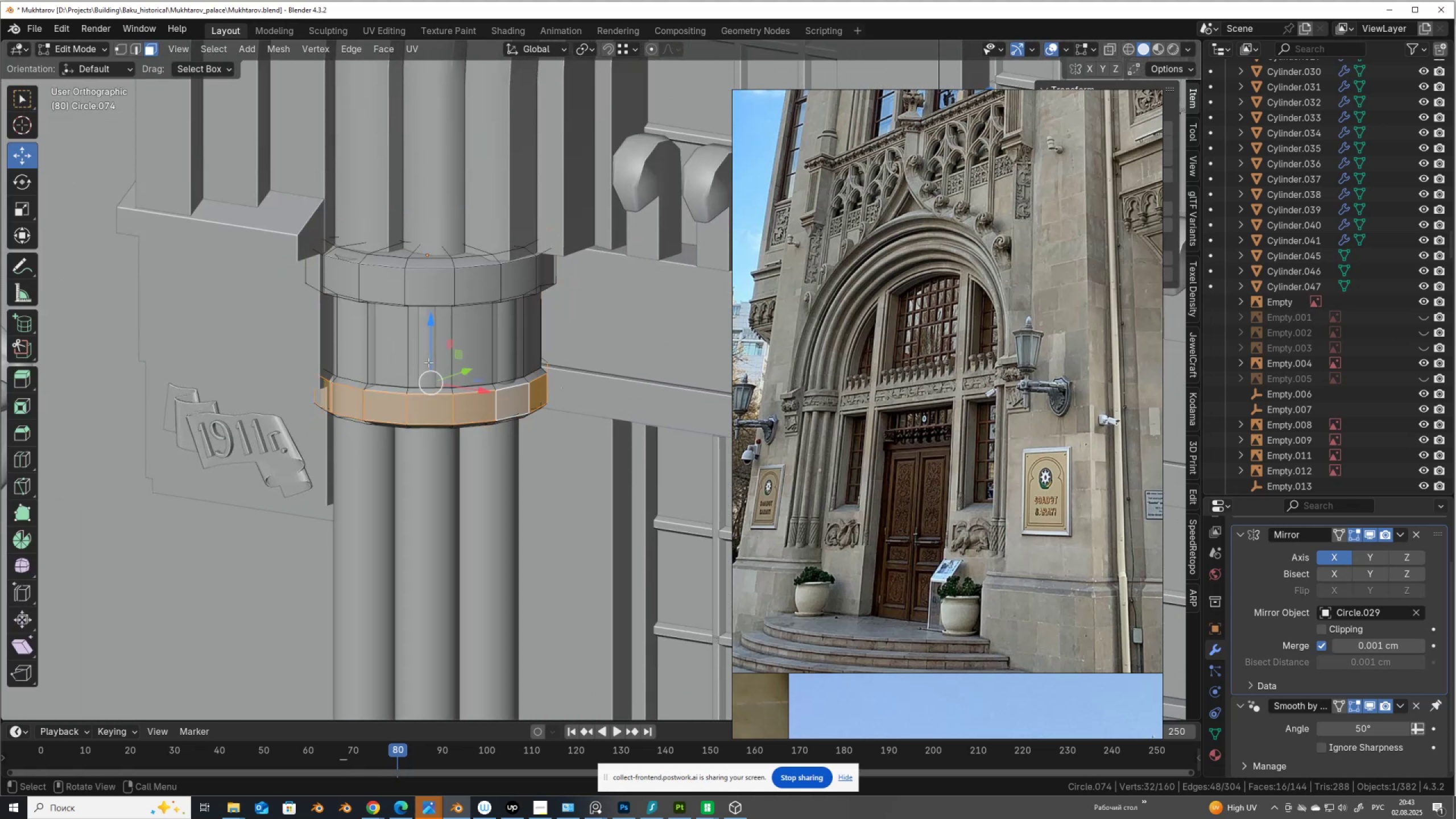 
hold_key(key=ShiftLeft, duration=0.42)
 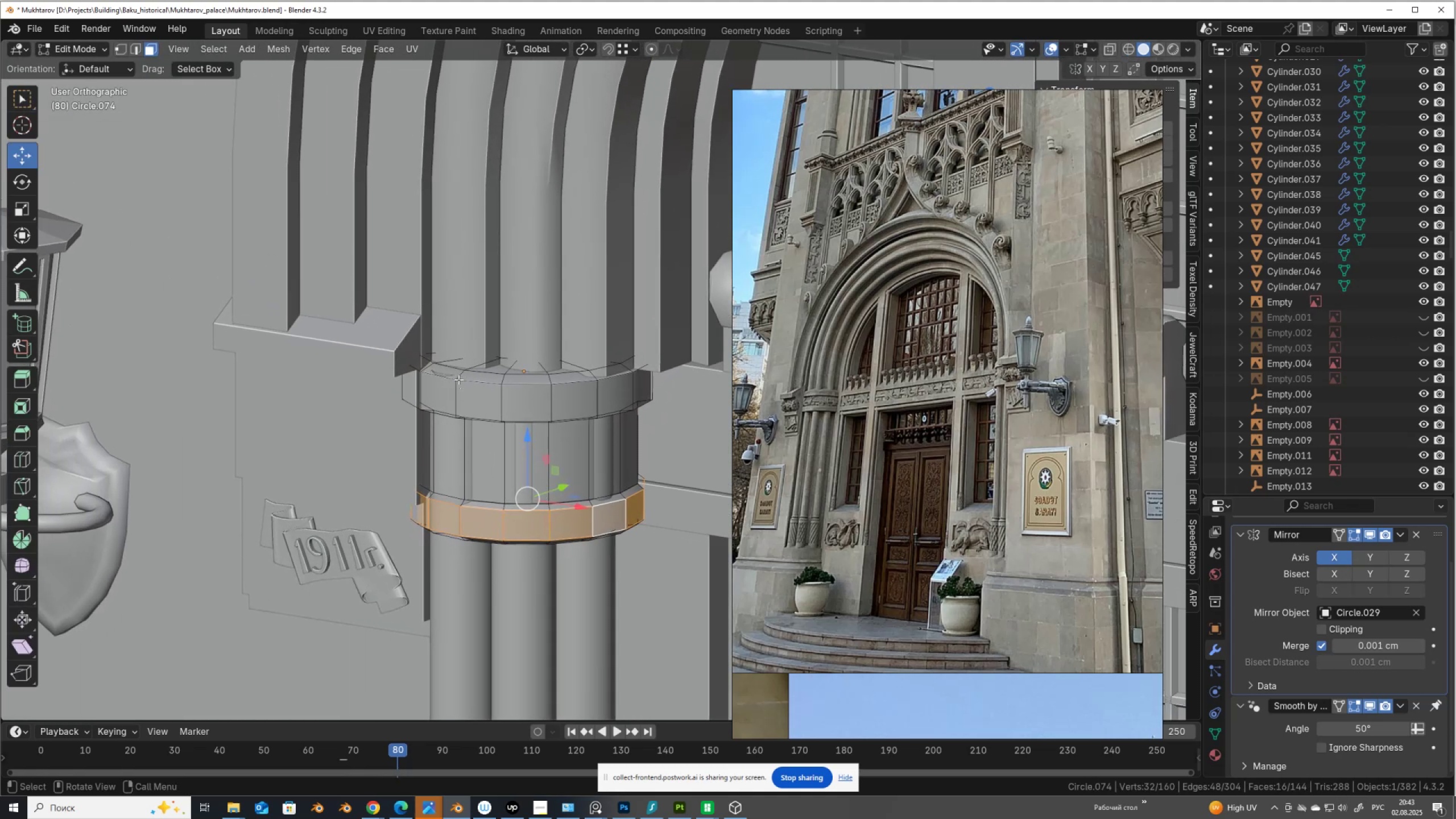 
hold_key(key=AltLeft, duration=3.42)
left_click([449, 377])
 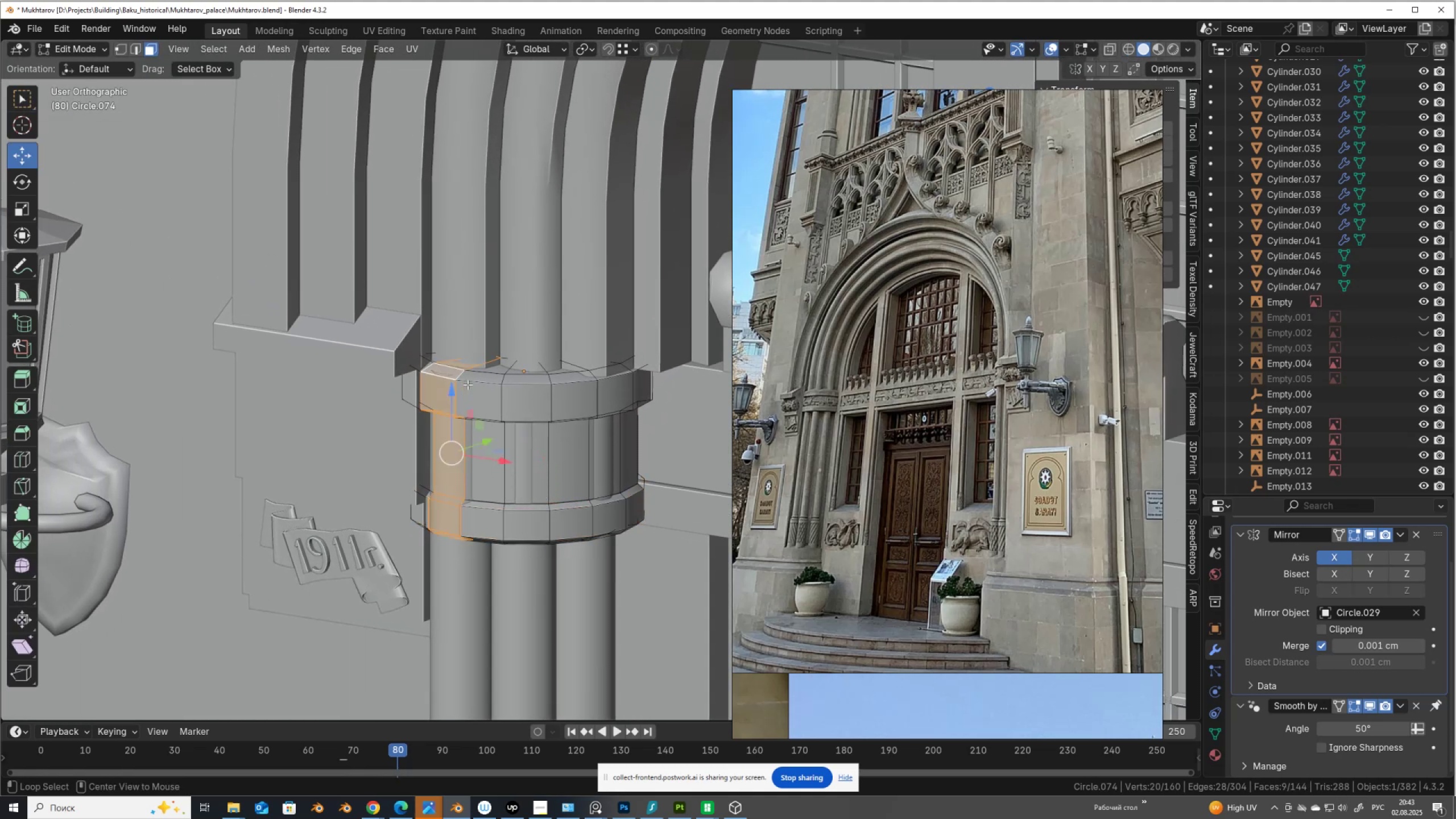 
hold_key(key=ShiftLeft, duration=1.53)
left_click([482, 380])
 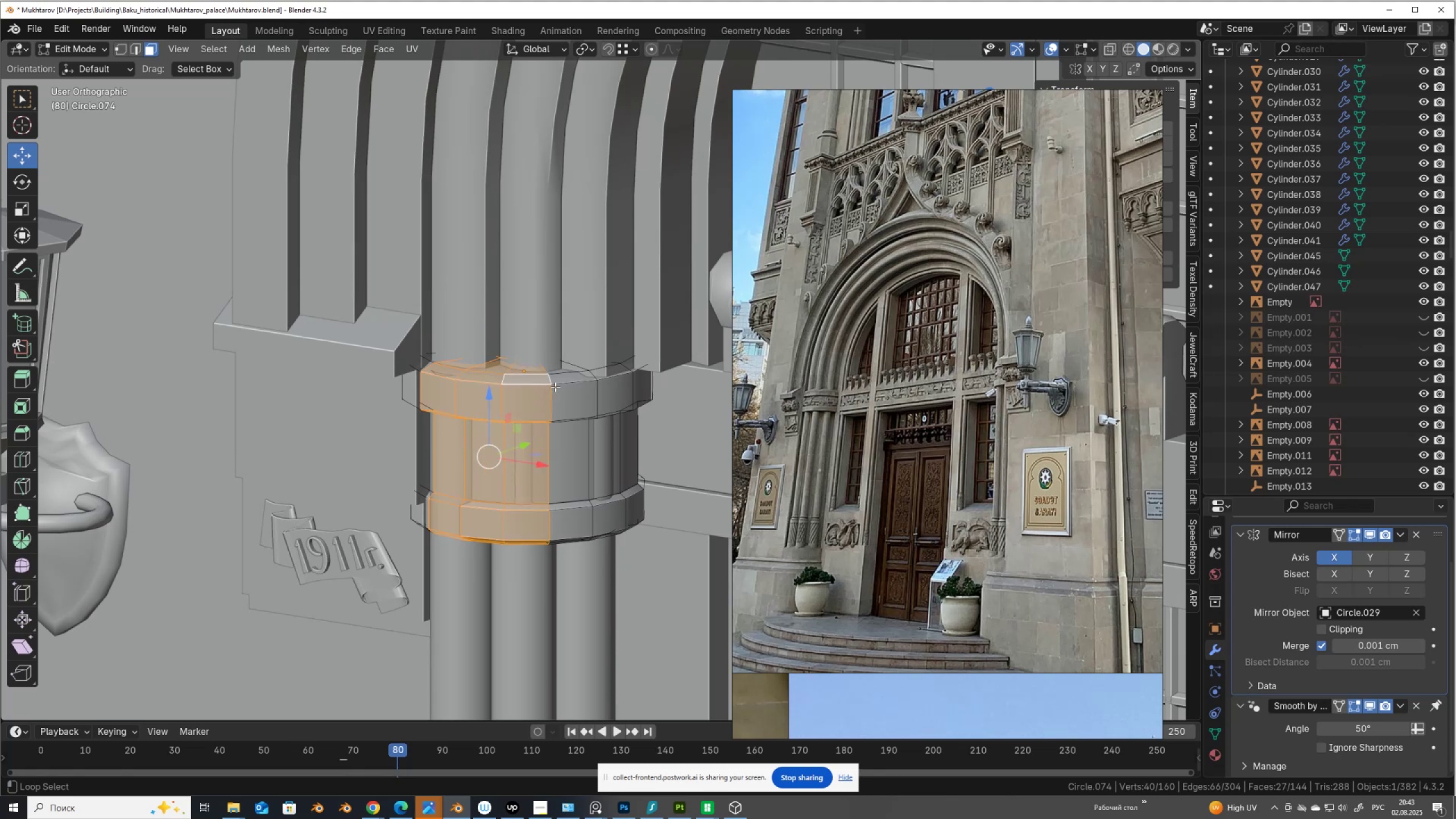 
left_click([574, 381])
 